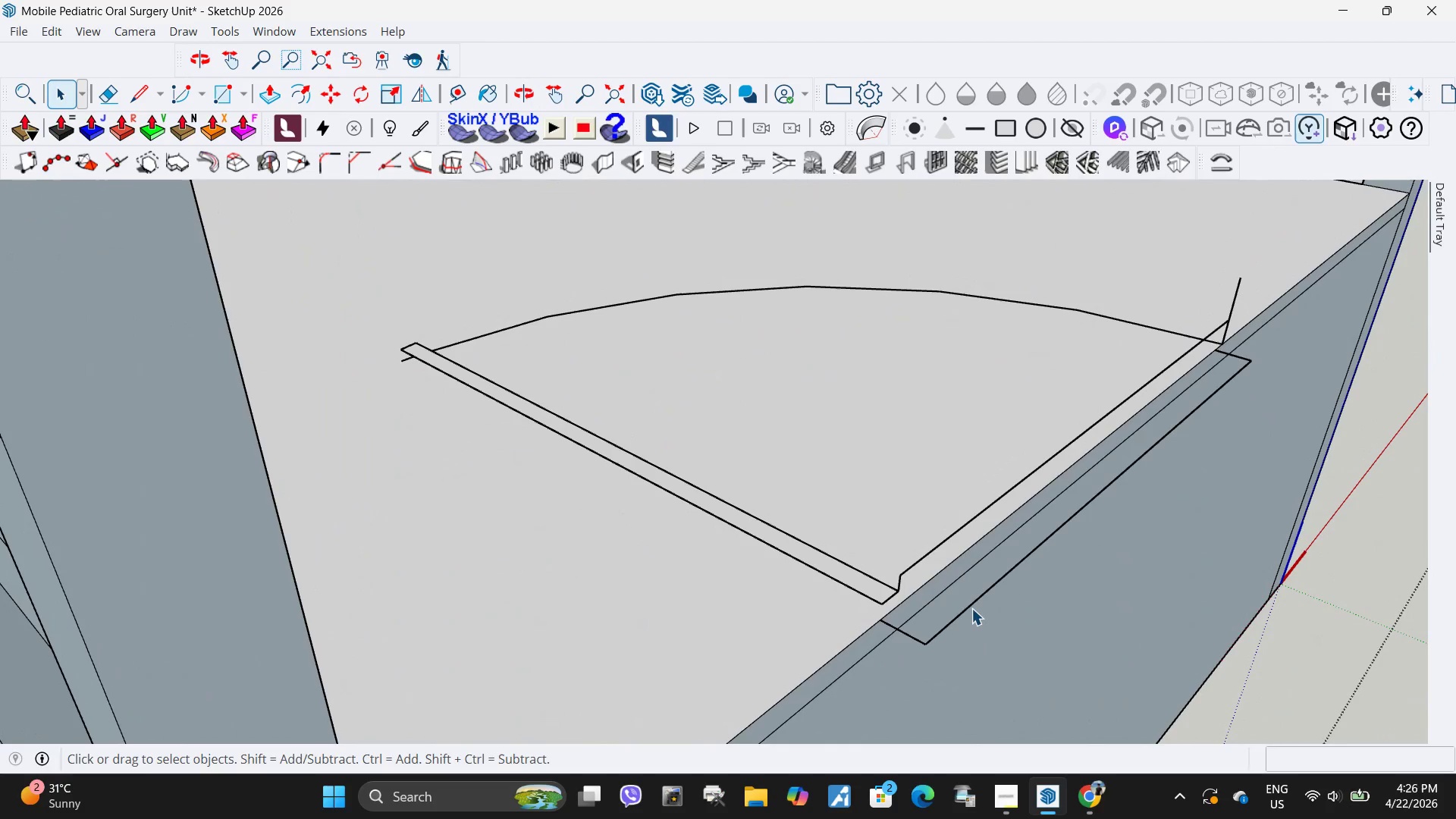 
left_click([971, 608])
 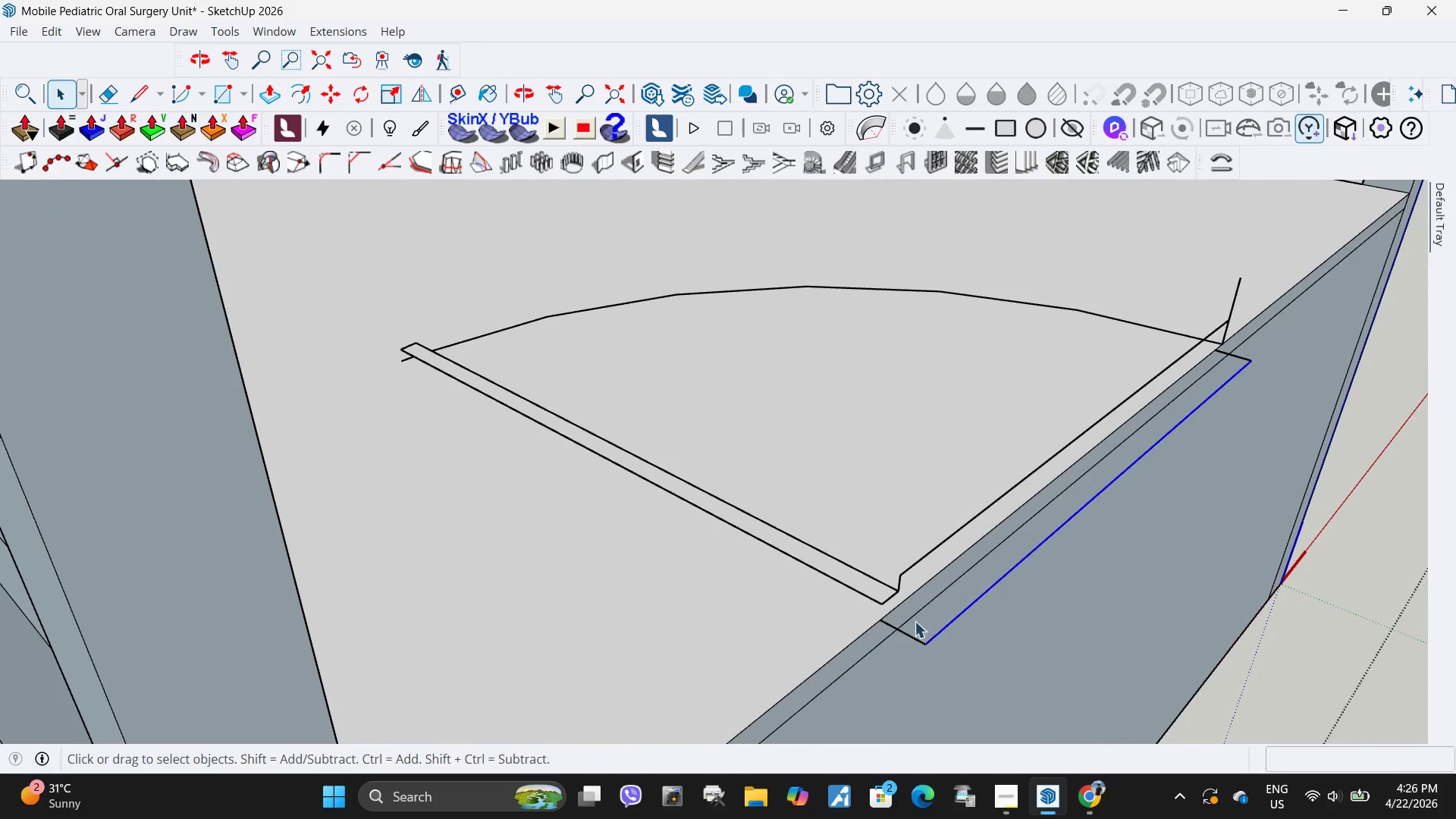 
key(Delete)
 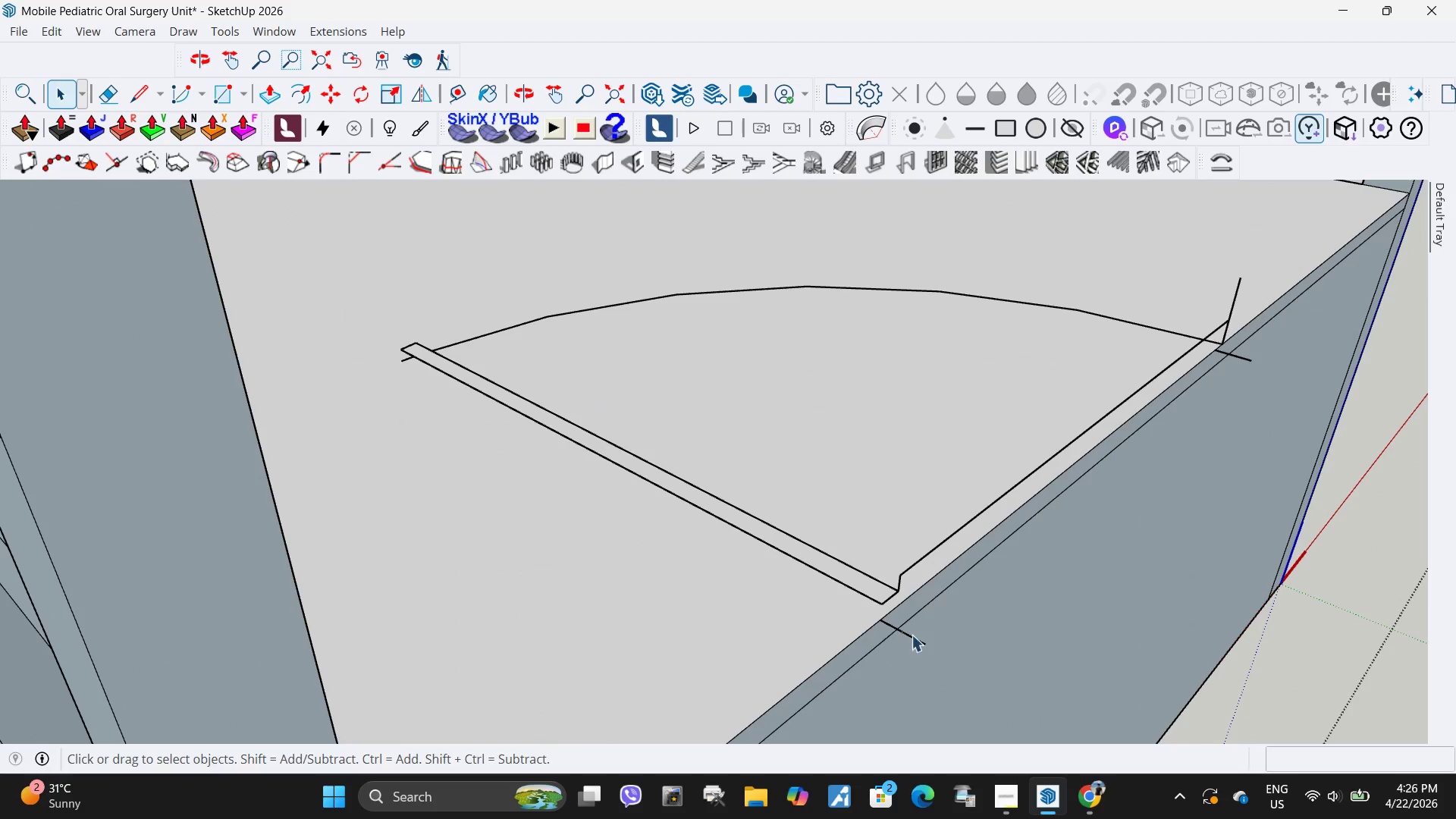 
key(Delete)
 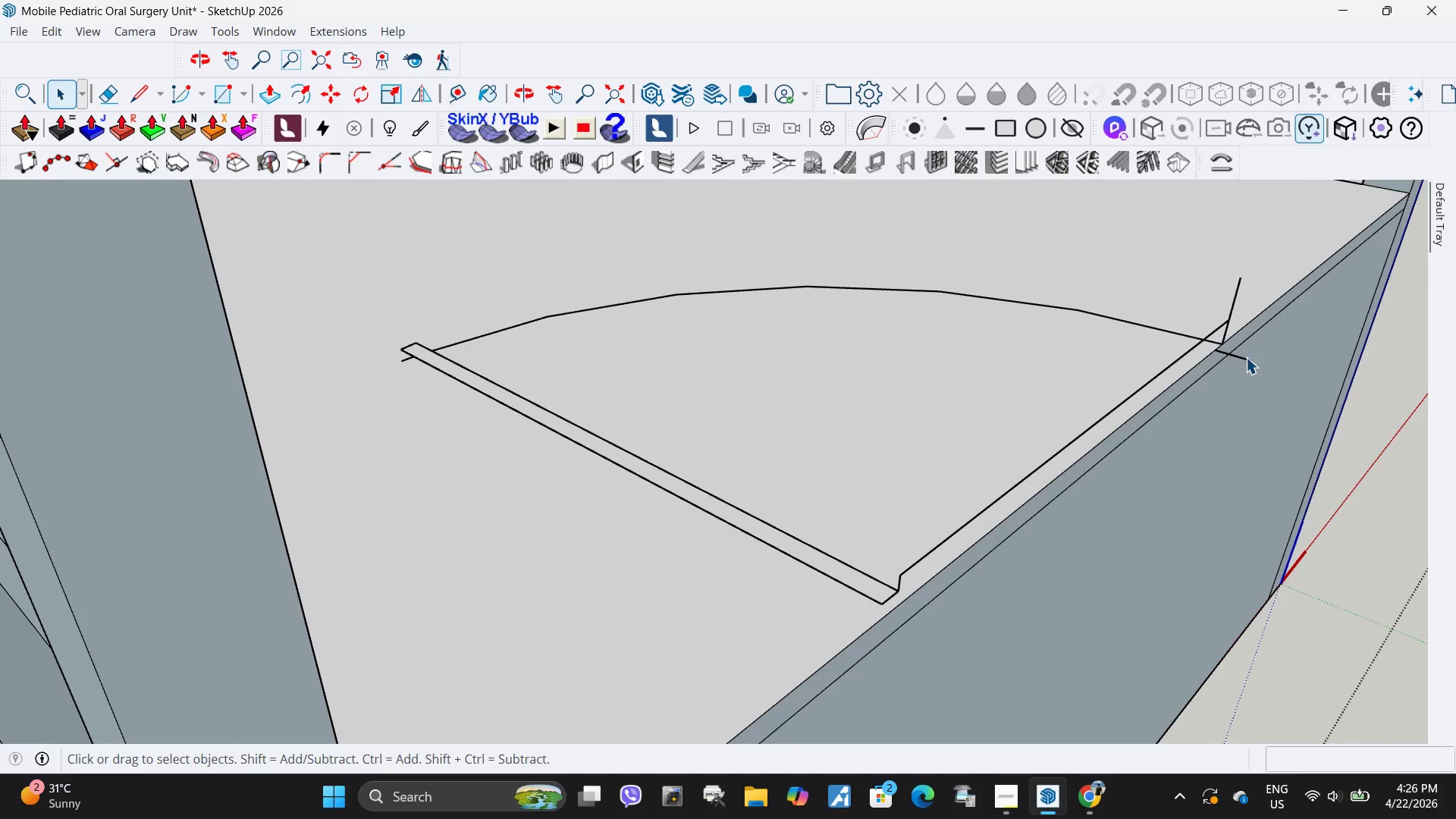 
left_click([1245, 358])
 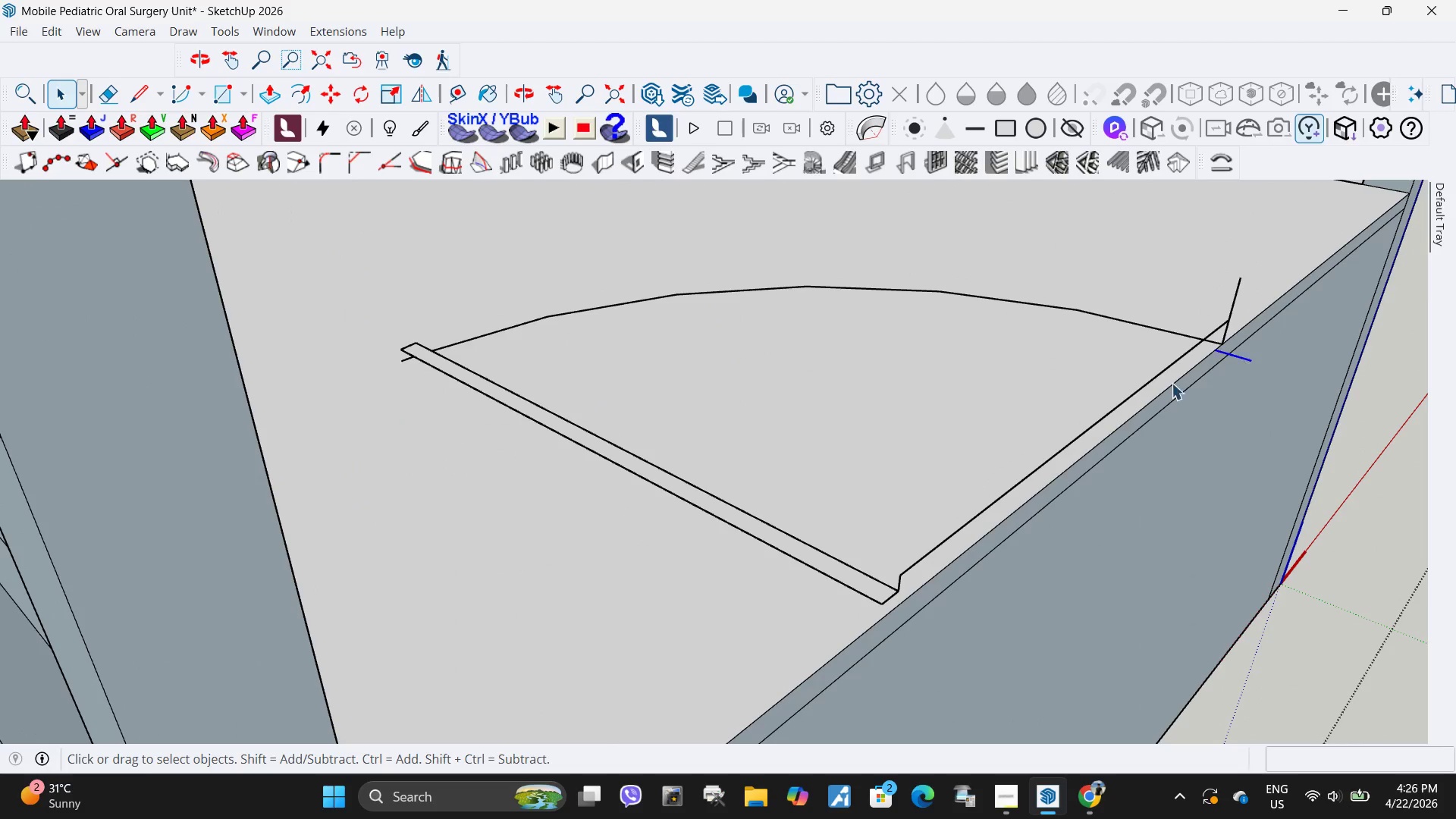 
key(Delete)
 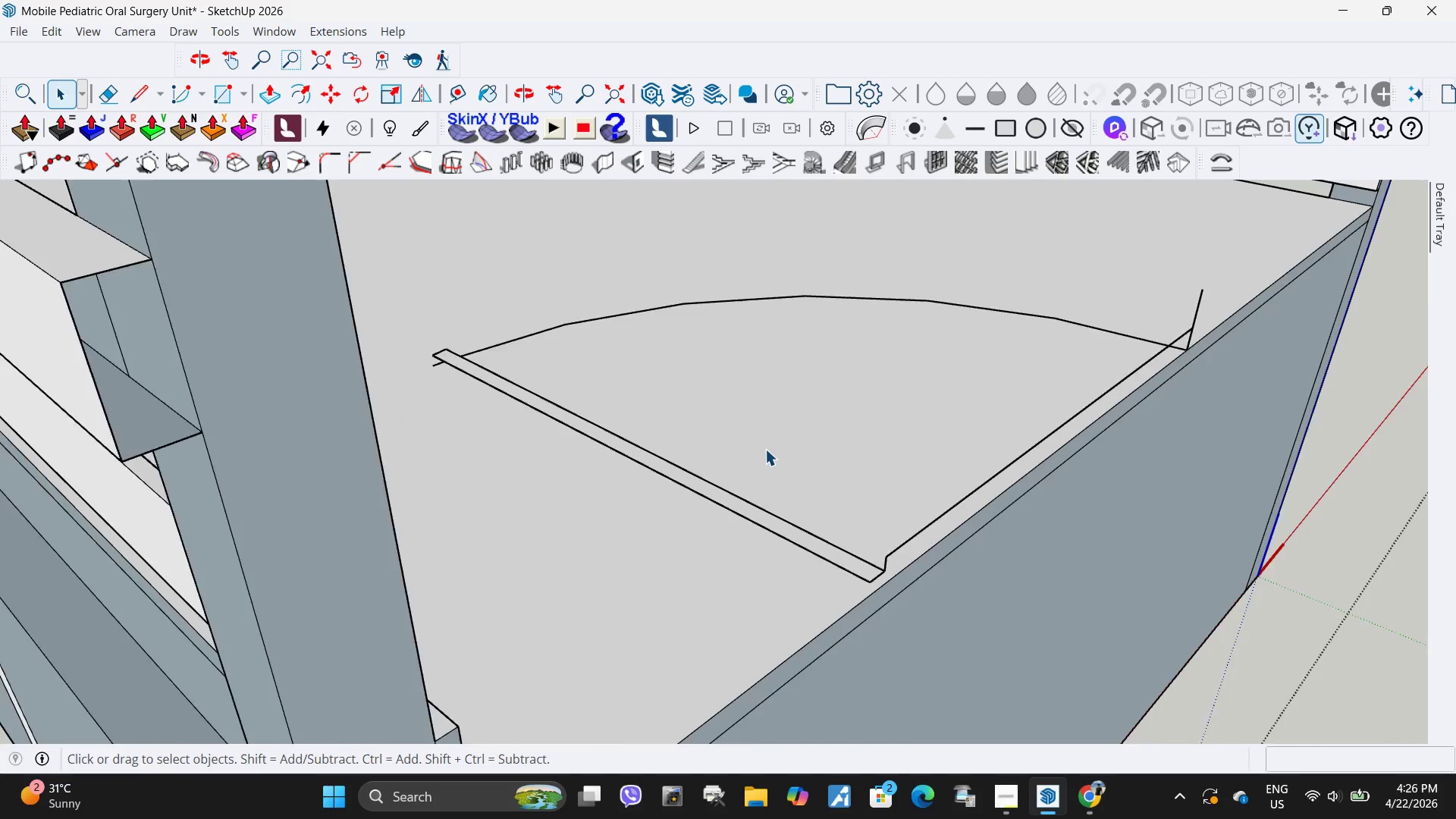 
scroll: coordinate [769, 447], scroll_direction: down, amount: 12.0
 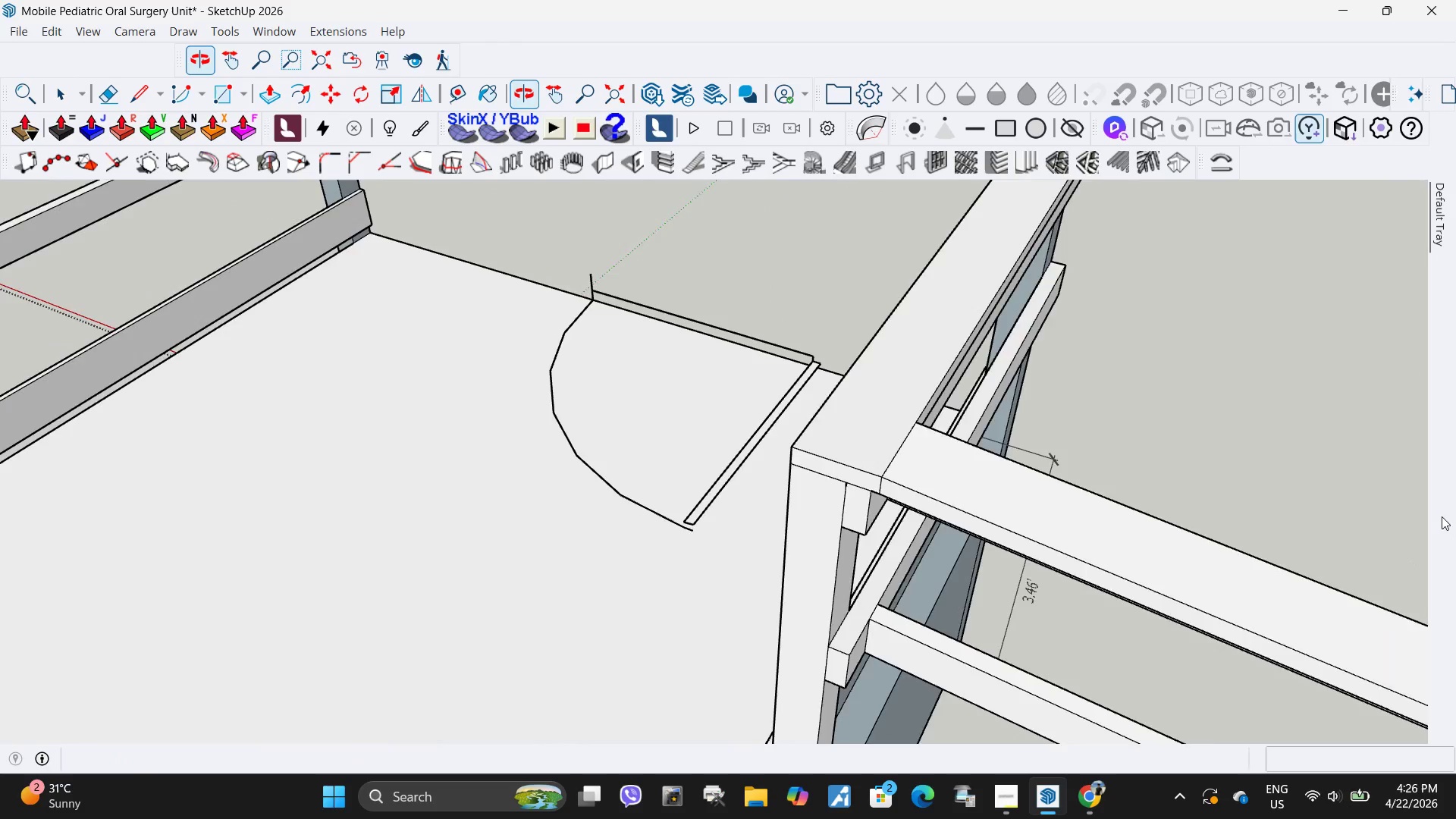 
scroll: coordinate [720, 311], scroll_direction: up, amount: 7.0
 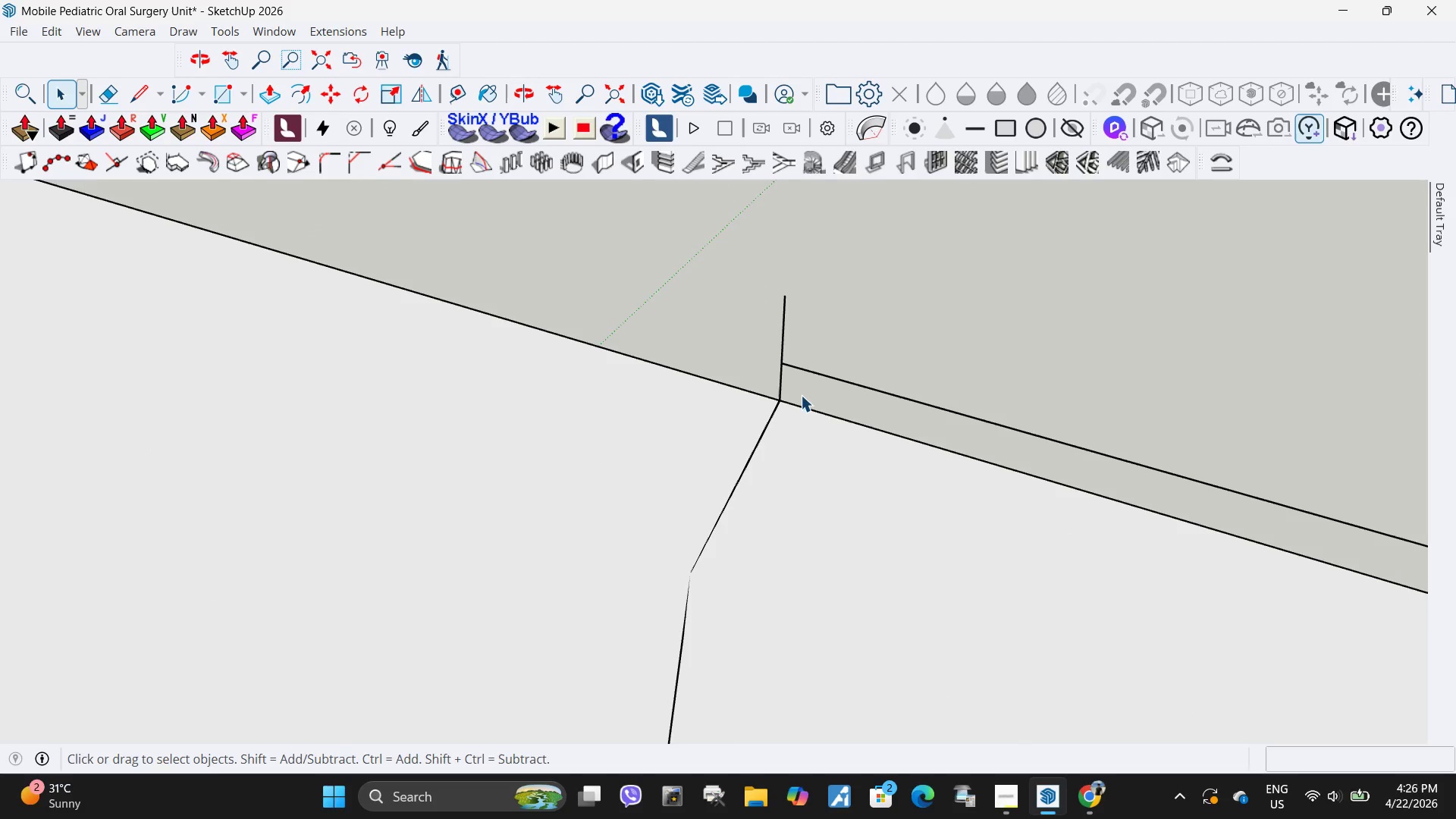 
left_click_drag(start_coordinate=[801, 384], to_coordinate=[757, 293])
 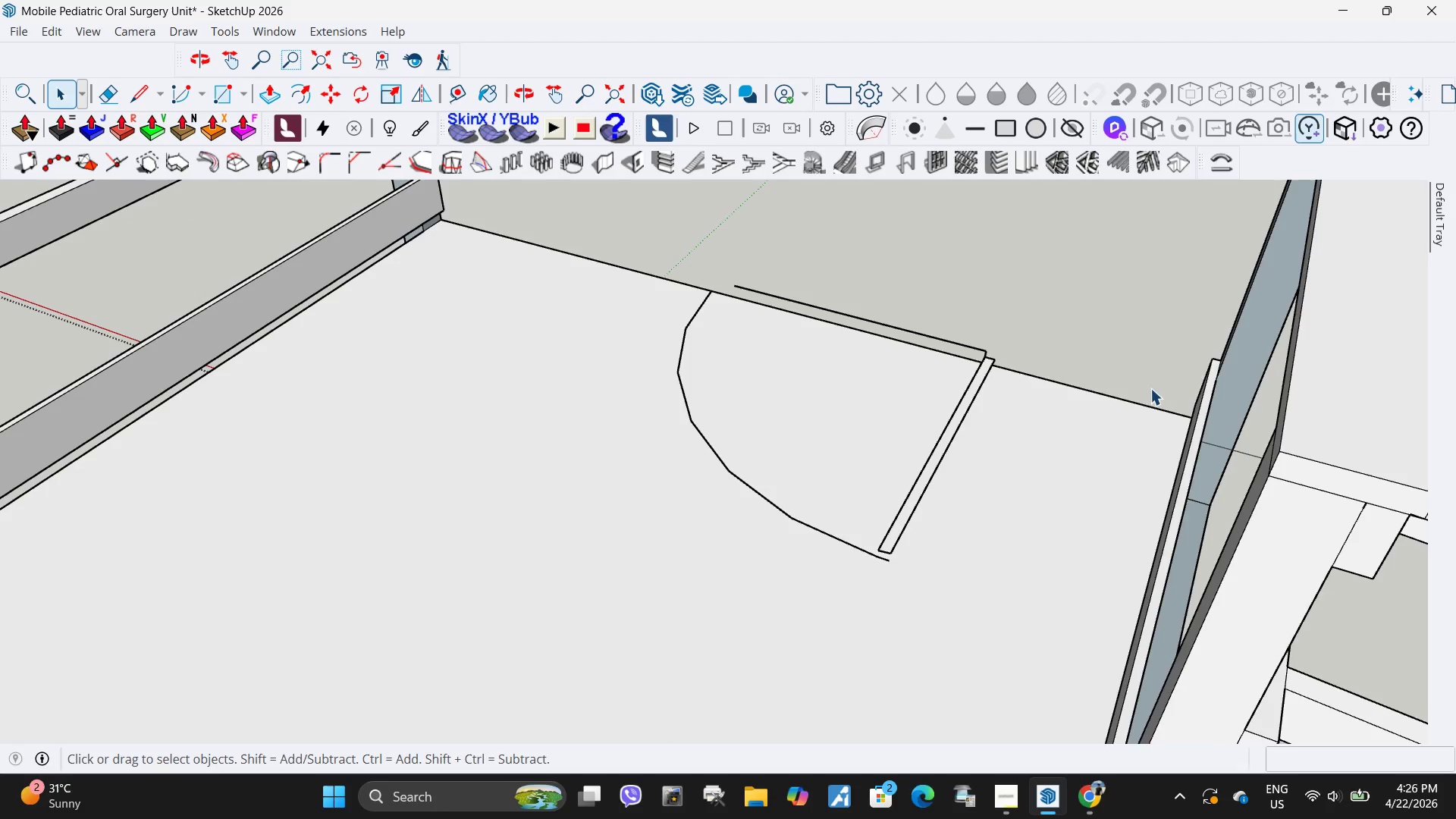 
key(Delete)
 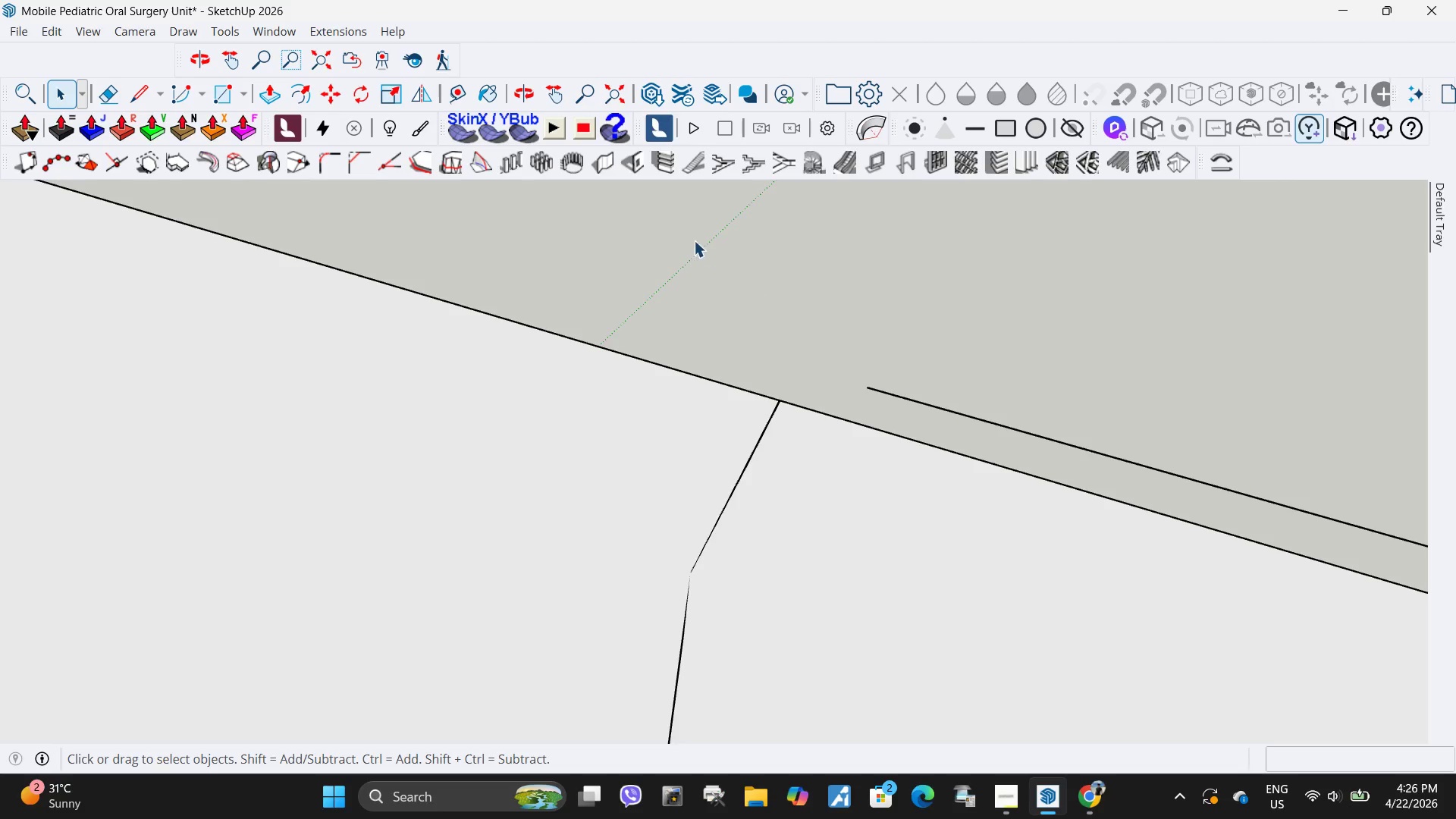 
scroll: coordinate [669, 260], scroll_direction: down, amount: 6.0
 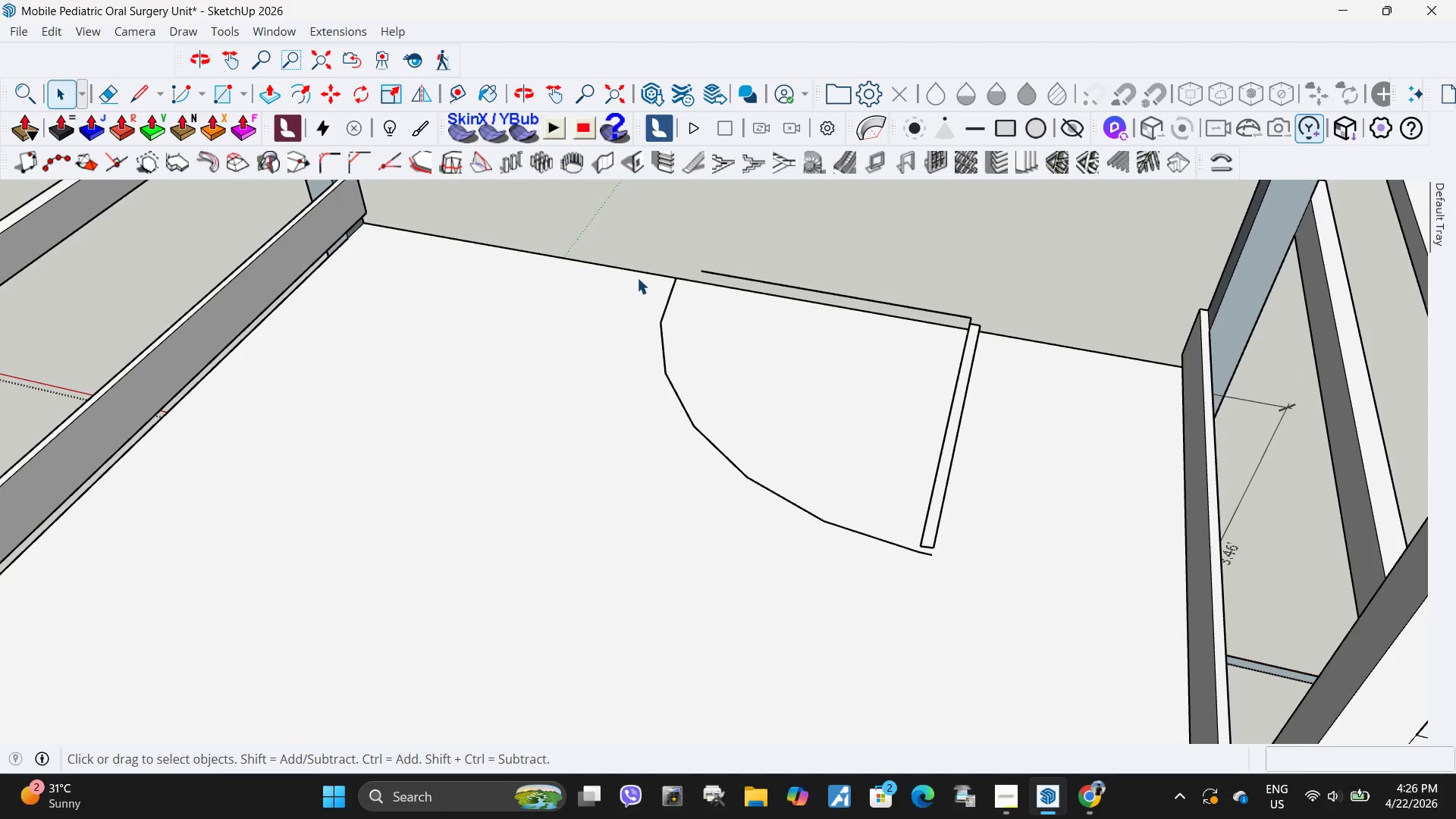 
left_click_drag(start_coordinate=[628, 224], to_coordinate=[1005, 592])
 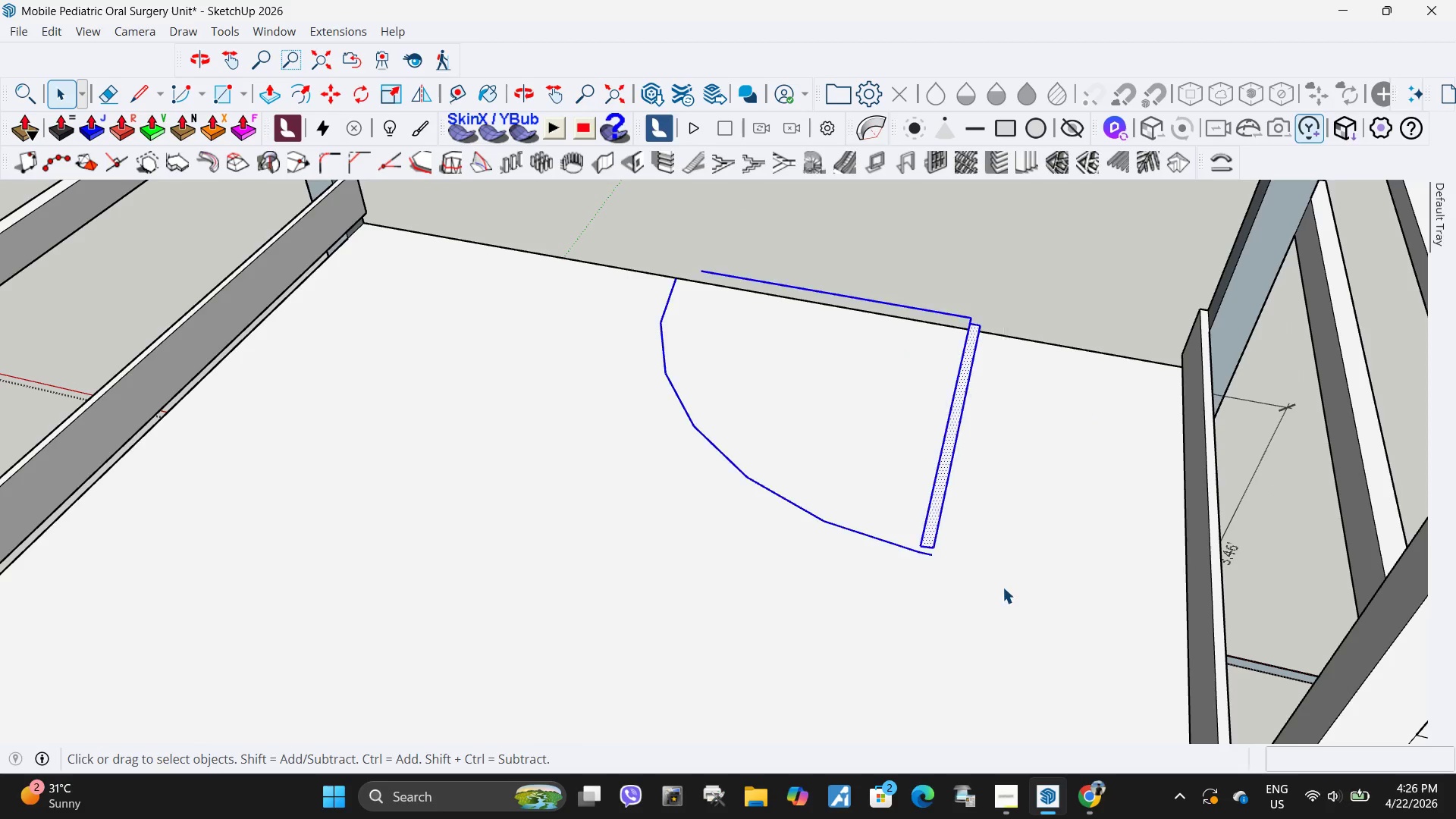 
key(Delete)
 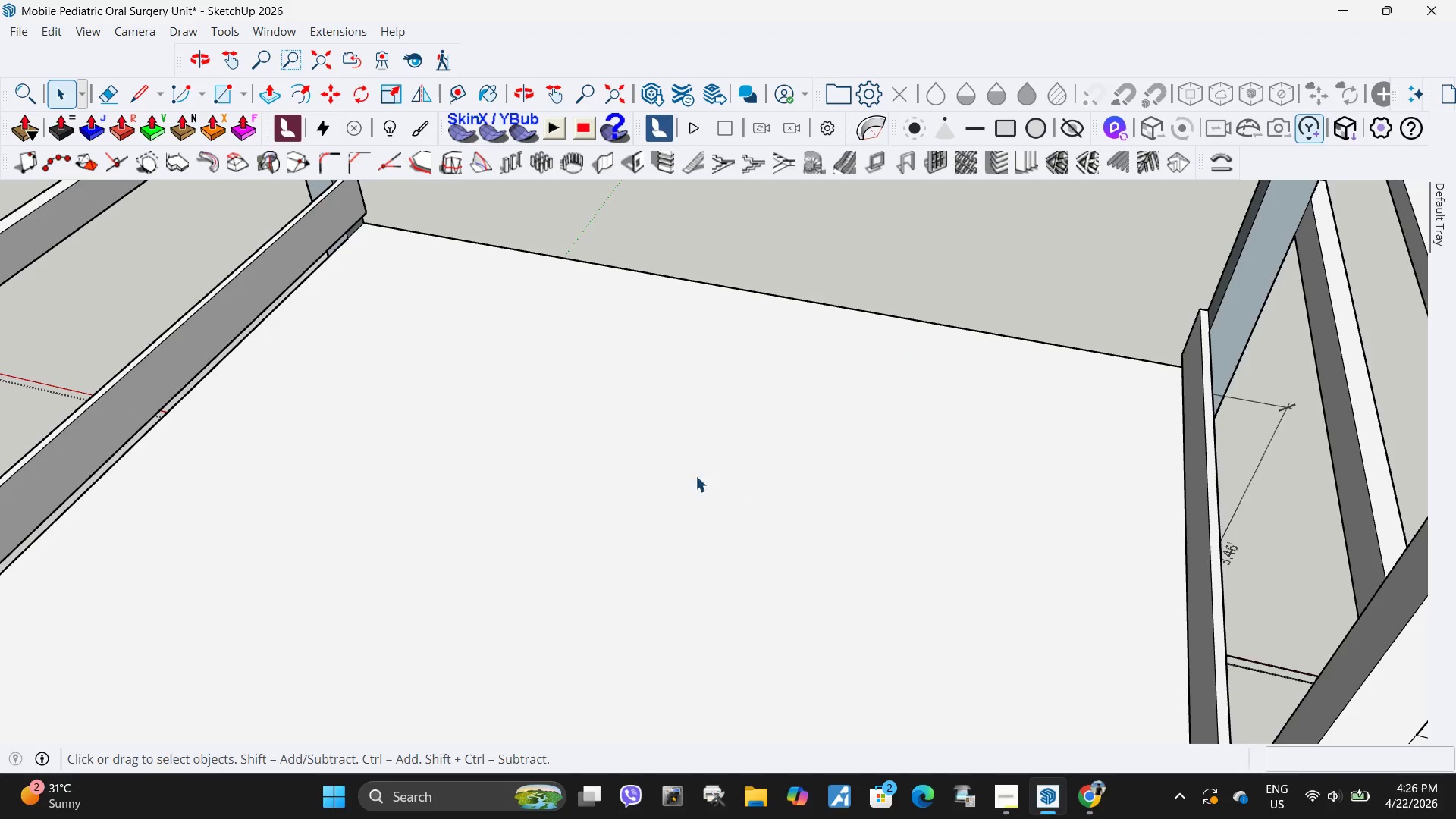 
scroll: coordinate [767, 457], scroll_direction: down, amount: 23.0
 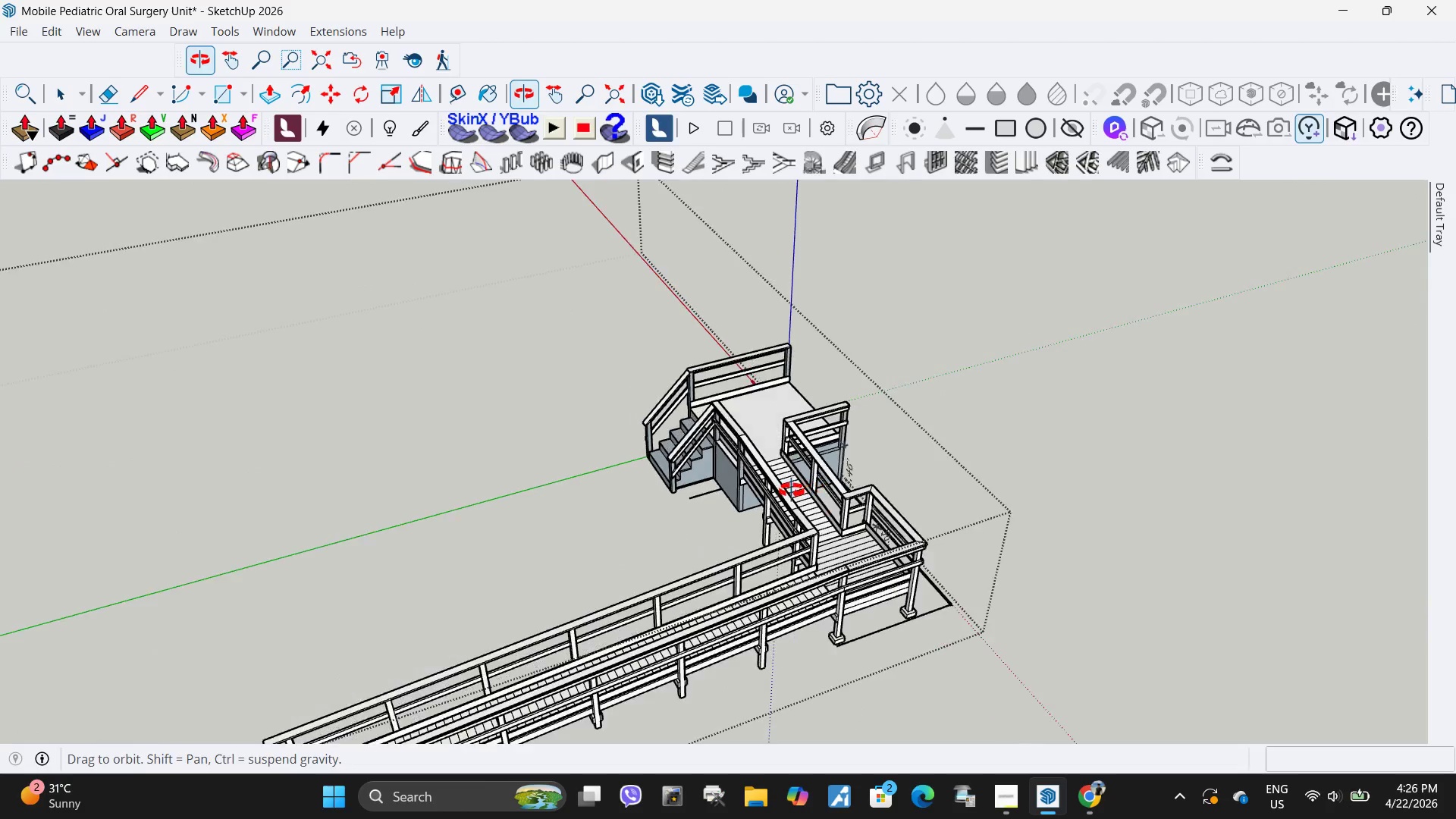 
left_click_drag(start_coordinate=[698, 488], to_coordinate=[666, 473])
 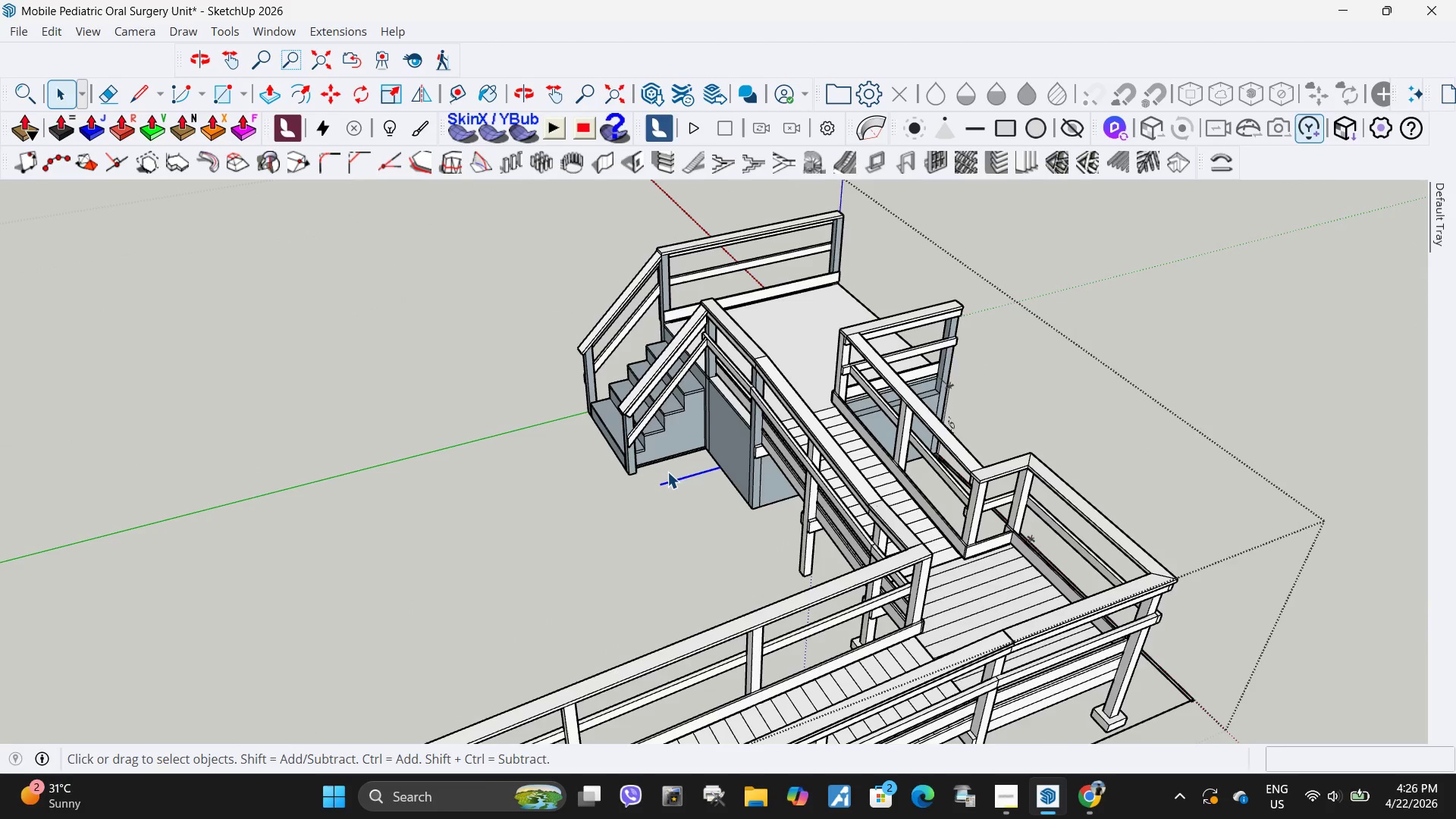 
scroll: coordinate [661, 487], scroll_direction: up, amount: 6.0
 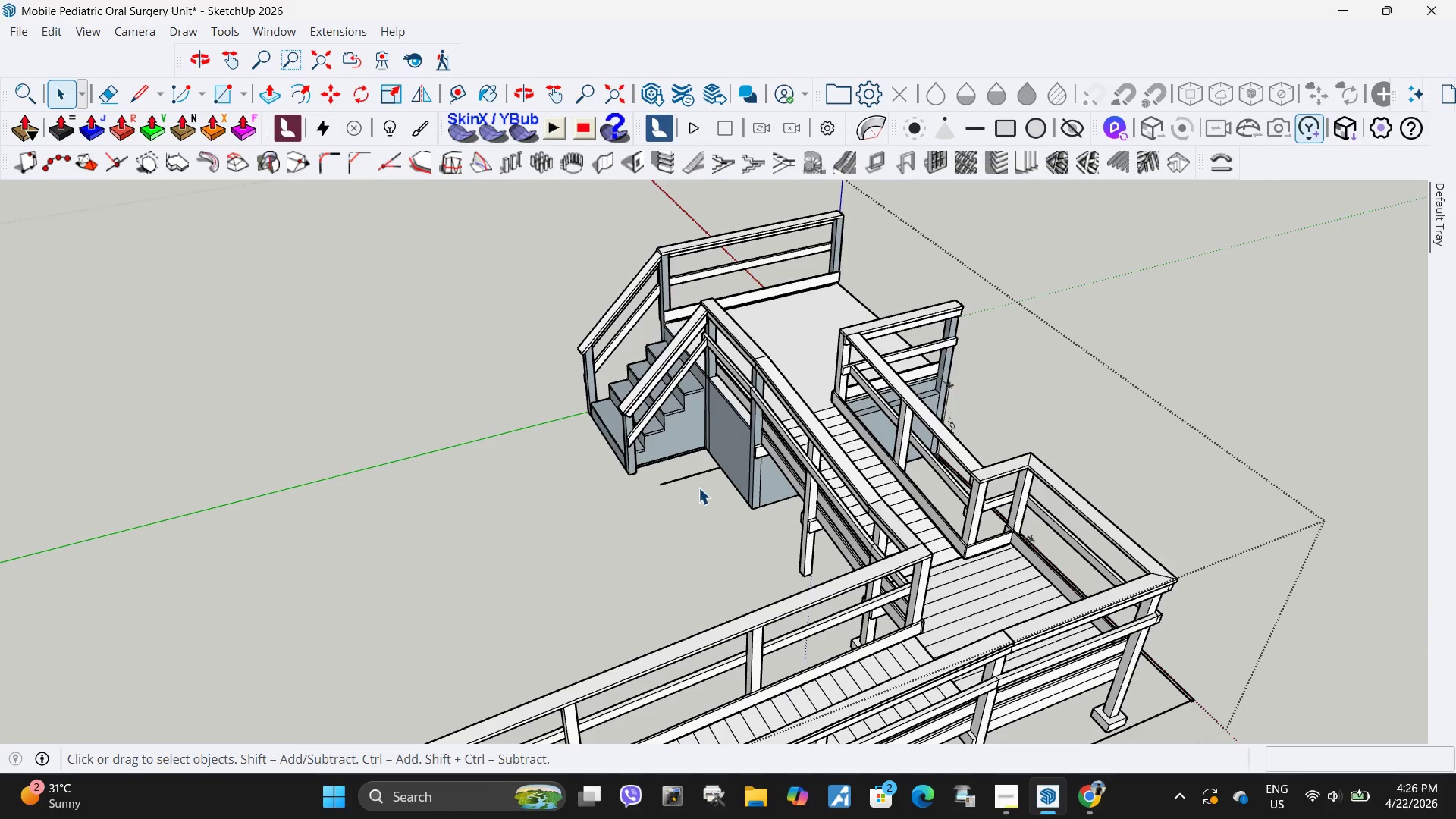 
key(Delete)
 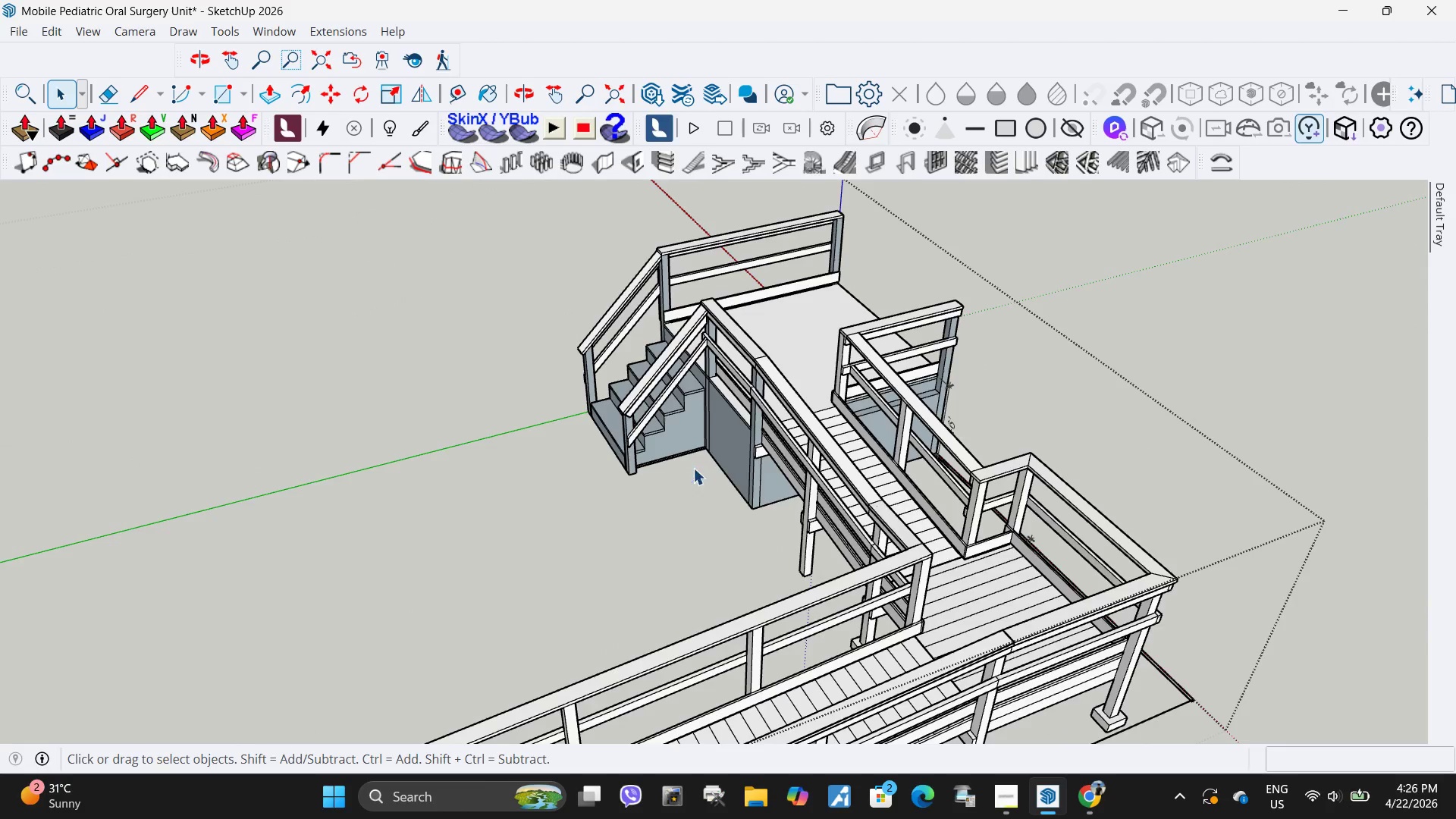 
key(Escape)
 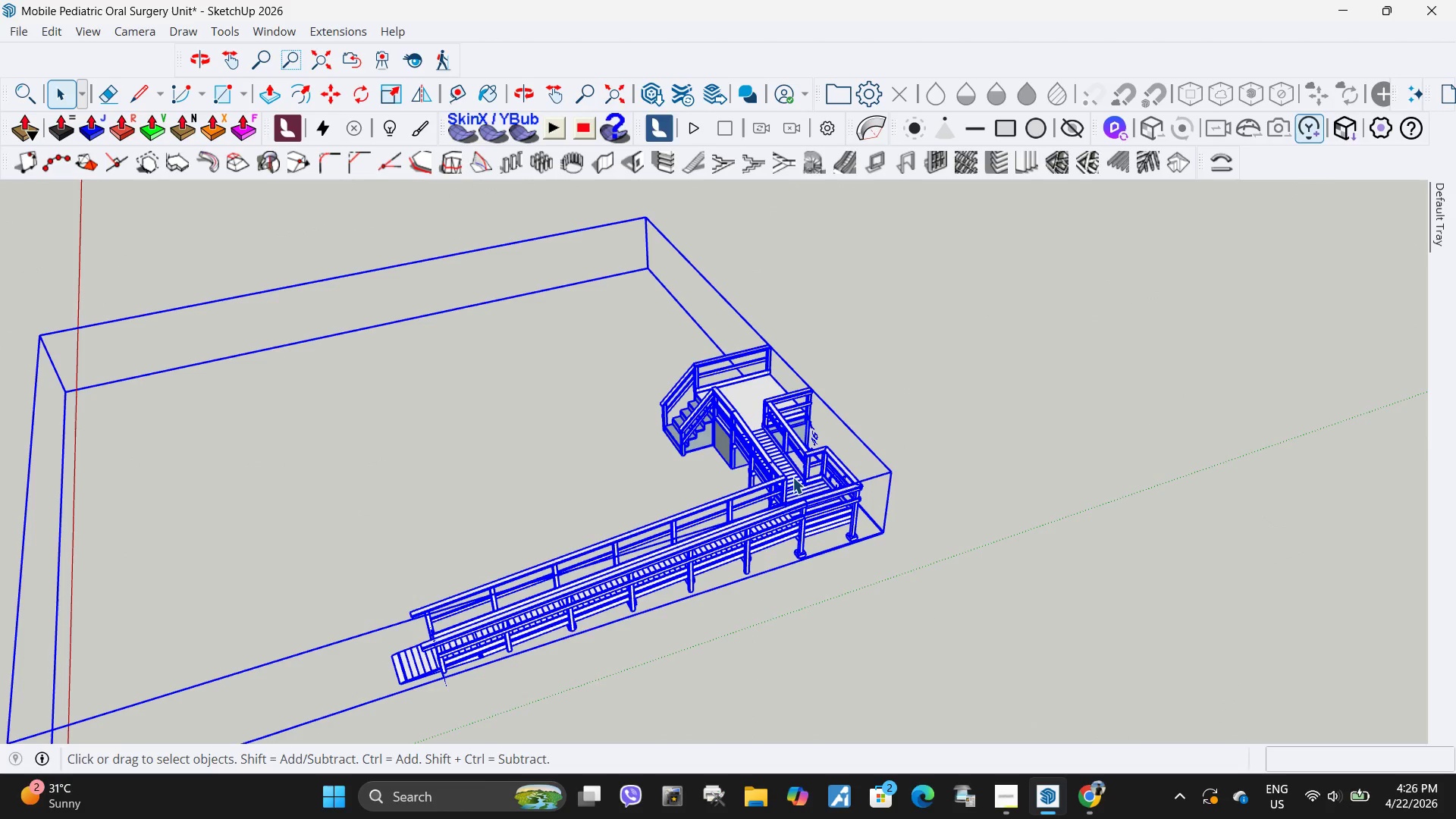 
scroll: coordinate [733, 426], scroll_direction: down, amount: 11.0
 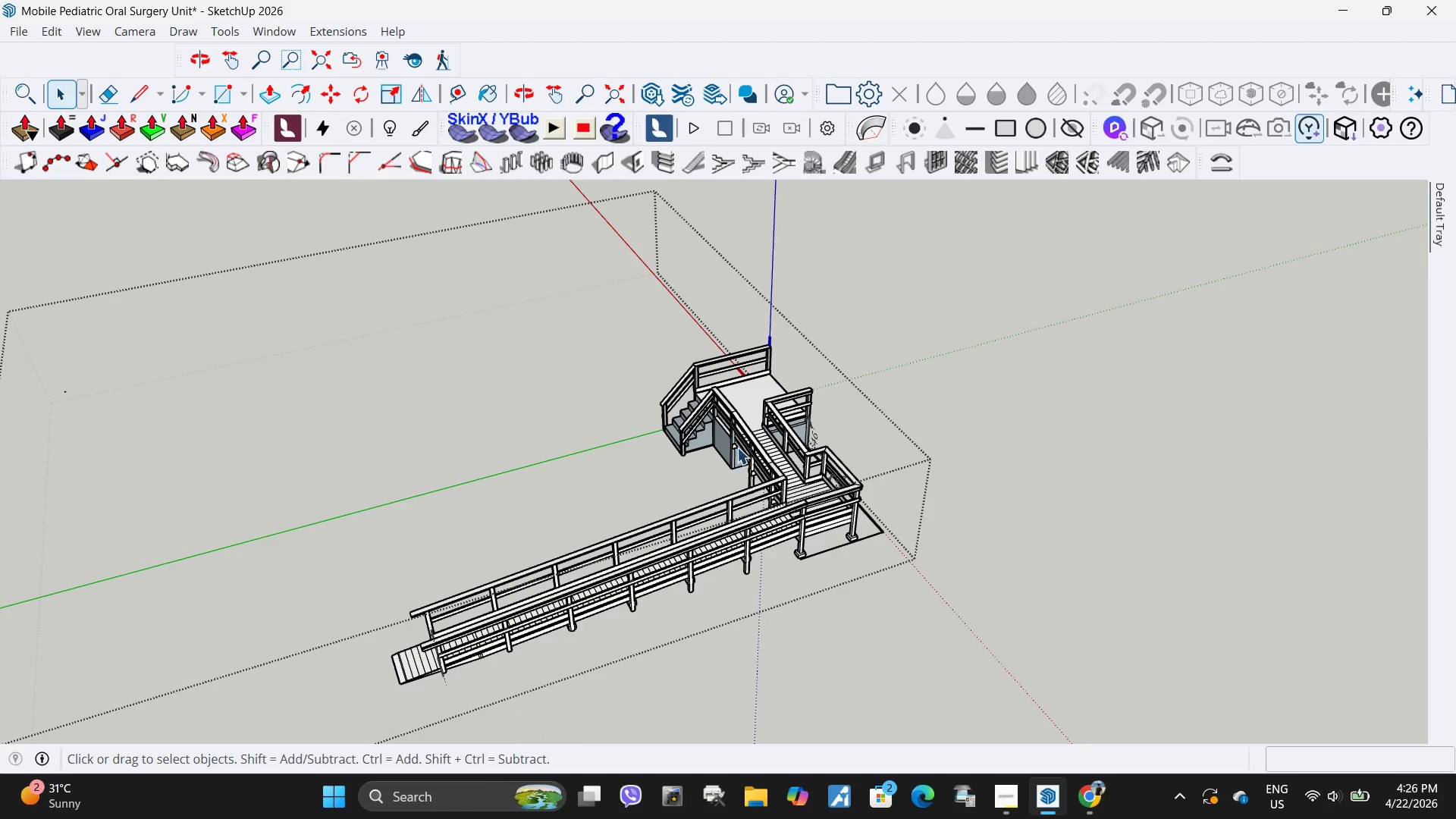 
left_click([805, 463])
 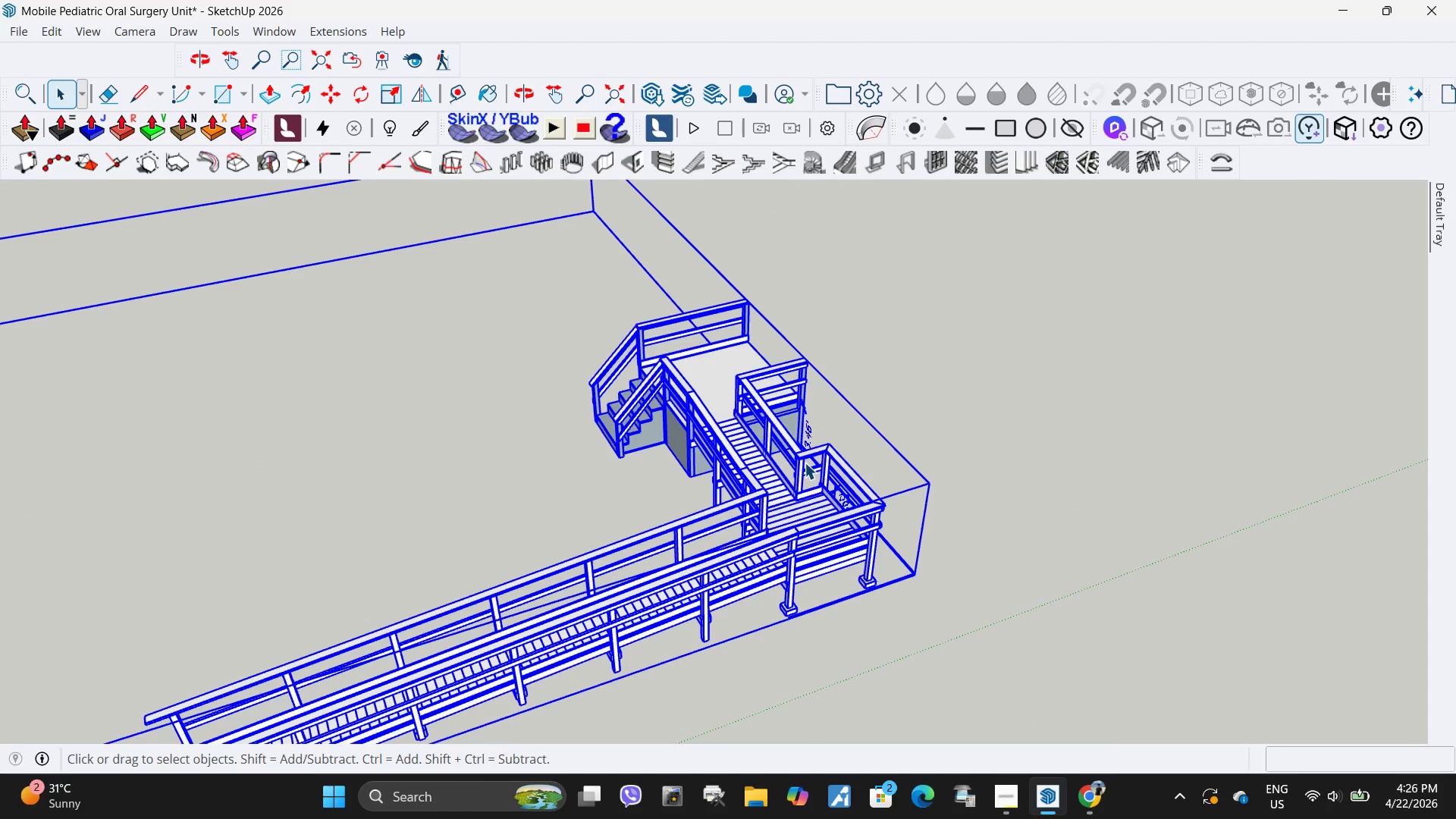 
scroll: coordinate [822, 451], scroll_direction: up, amount: 4.0
 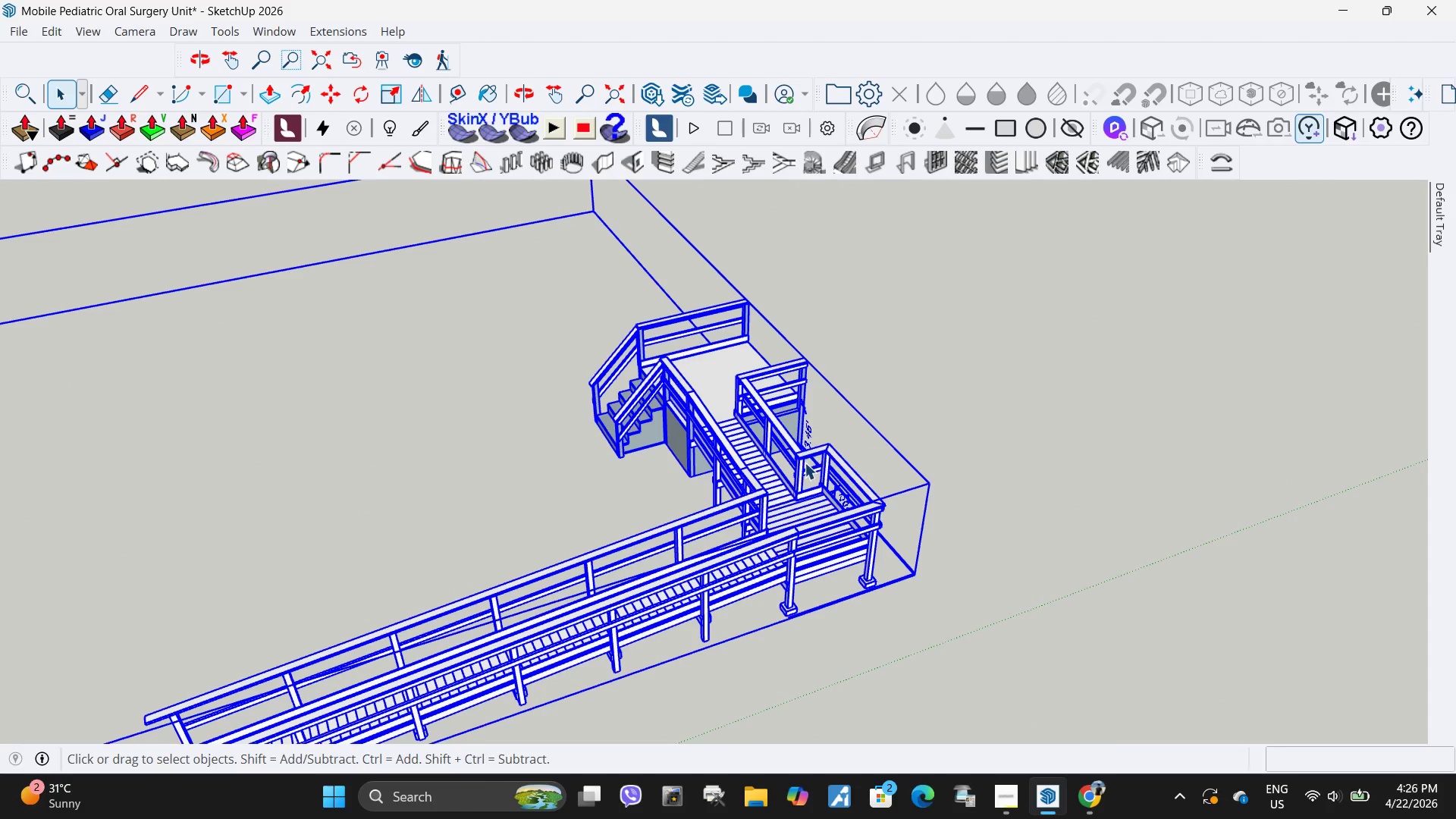 
double_click([805, 463])
 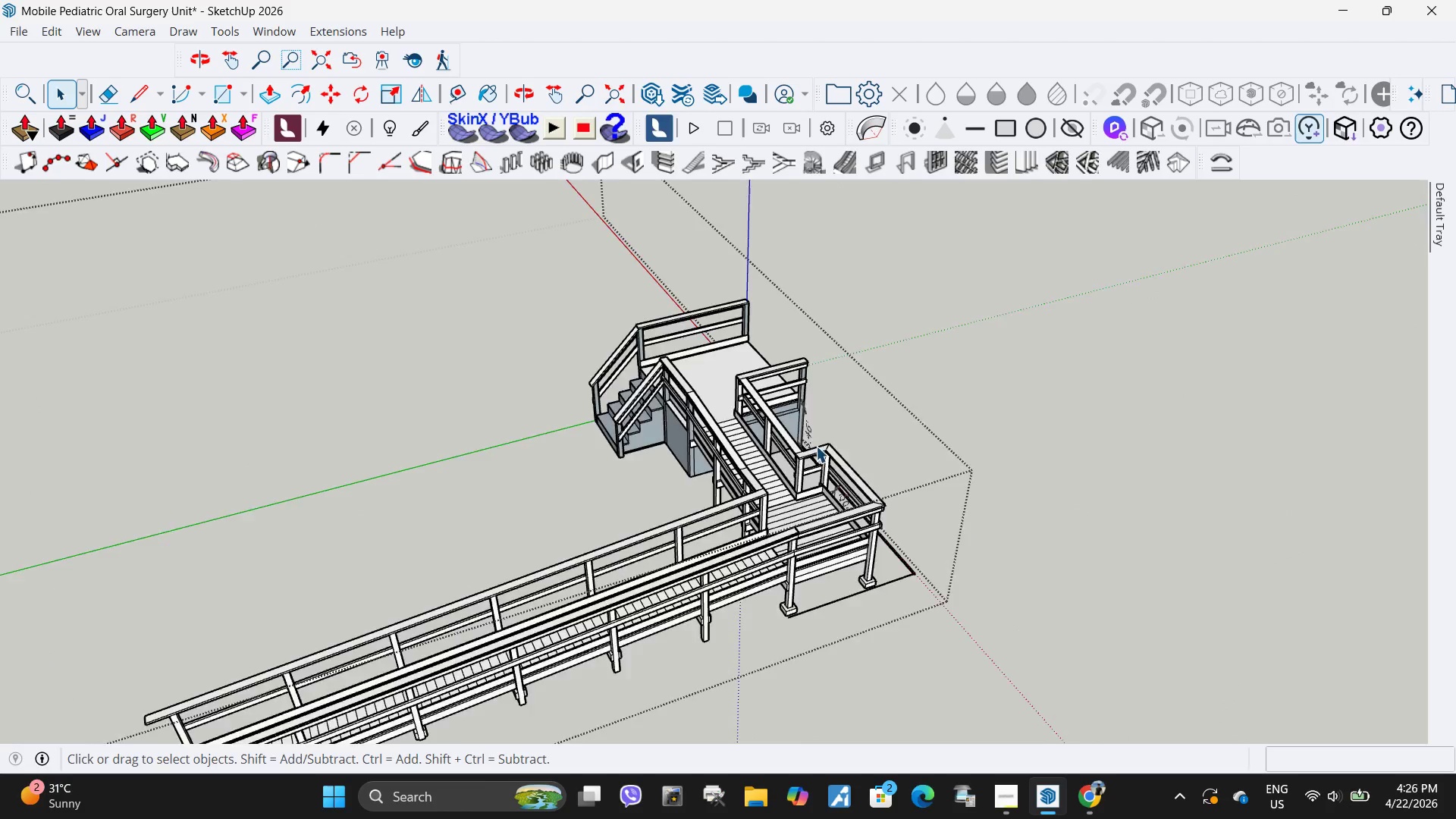 
left_click([801, 421])
 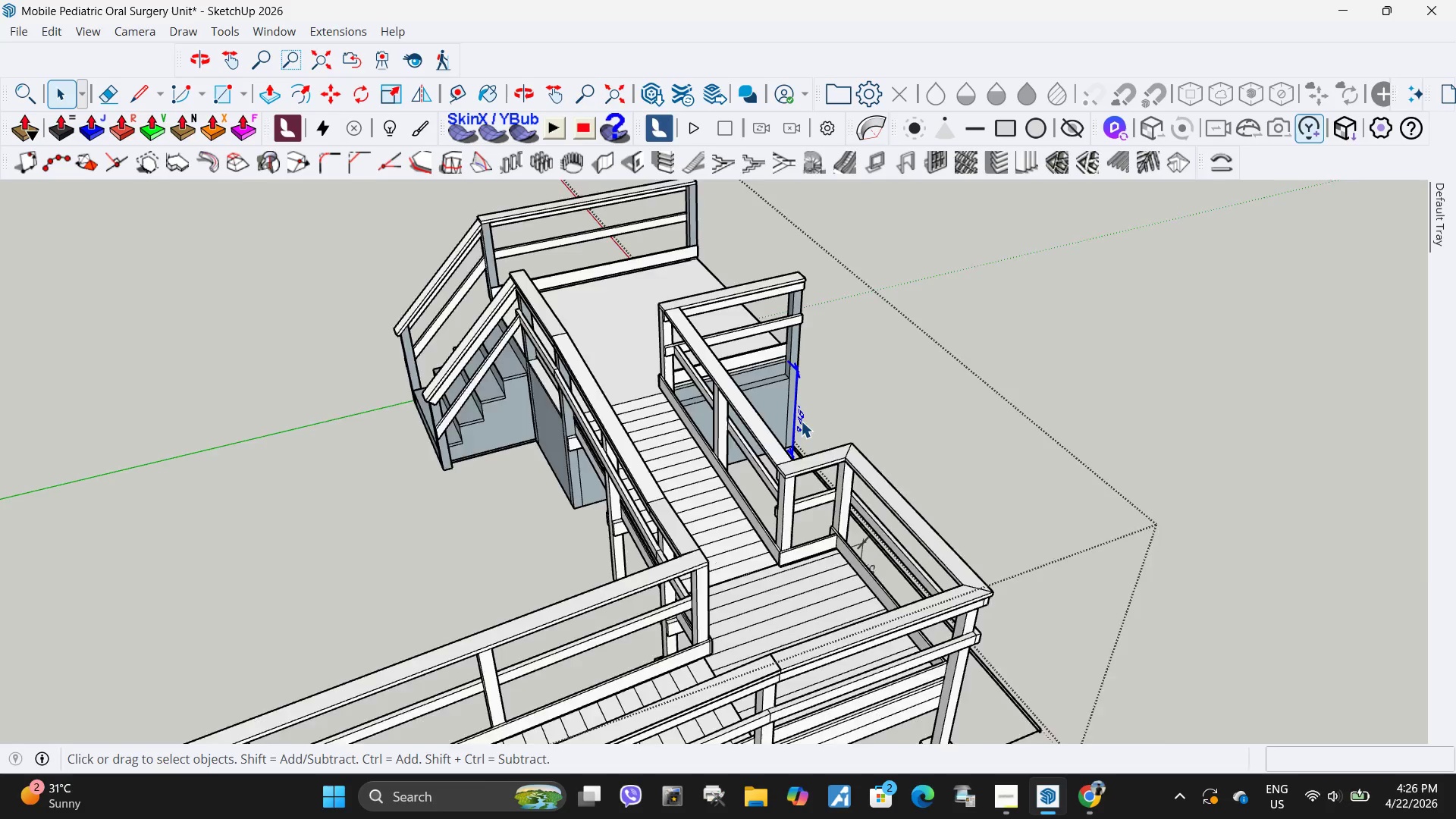 
scroll: coordinate [804, 419], scroll_direction: up, amount: 15.0
 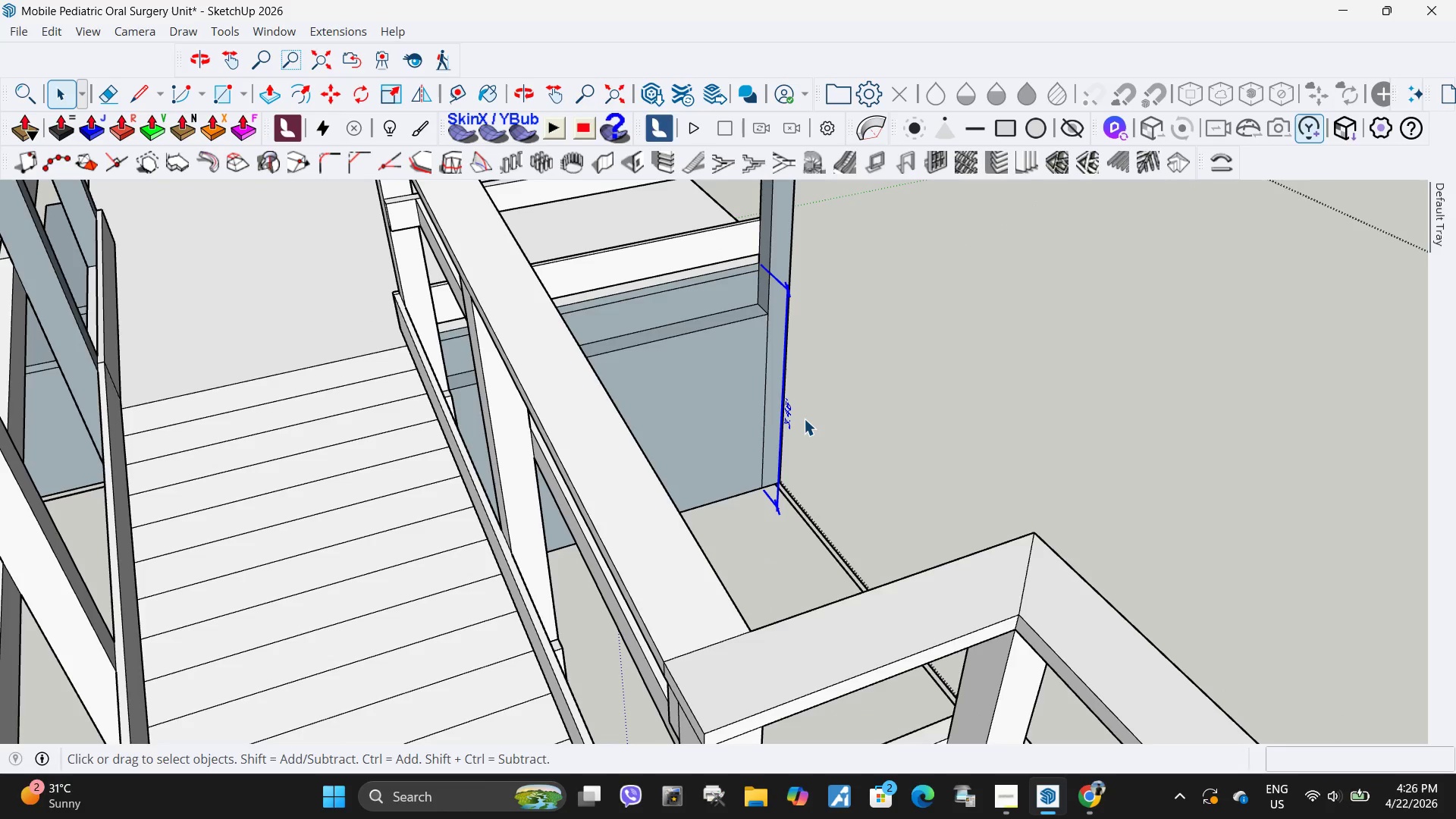 
key(Delete)
 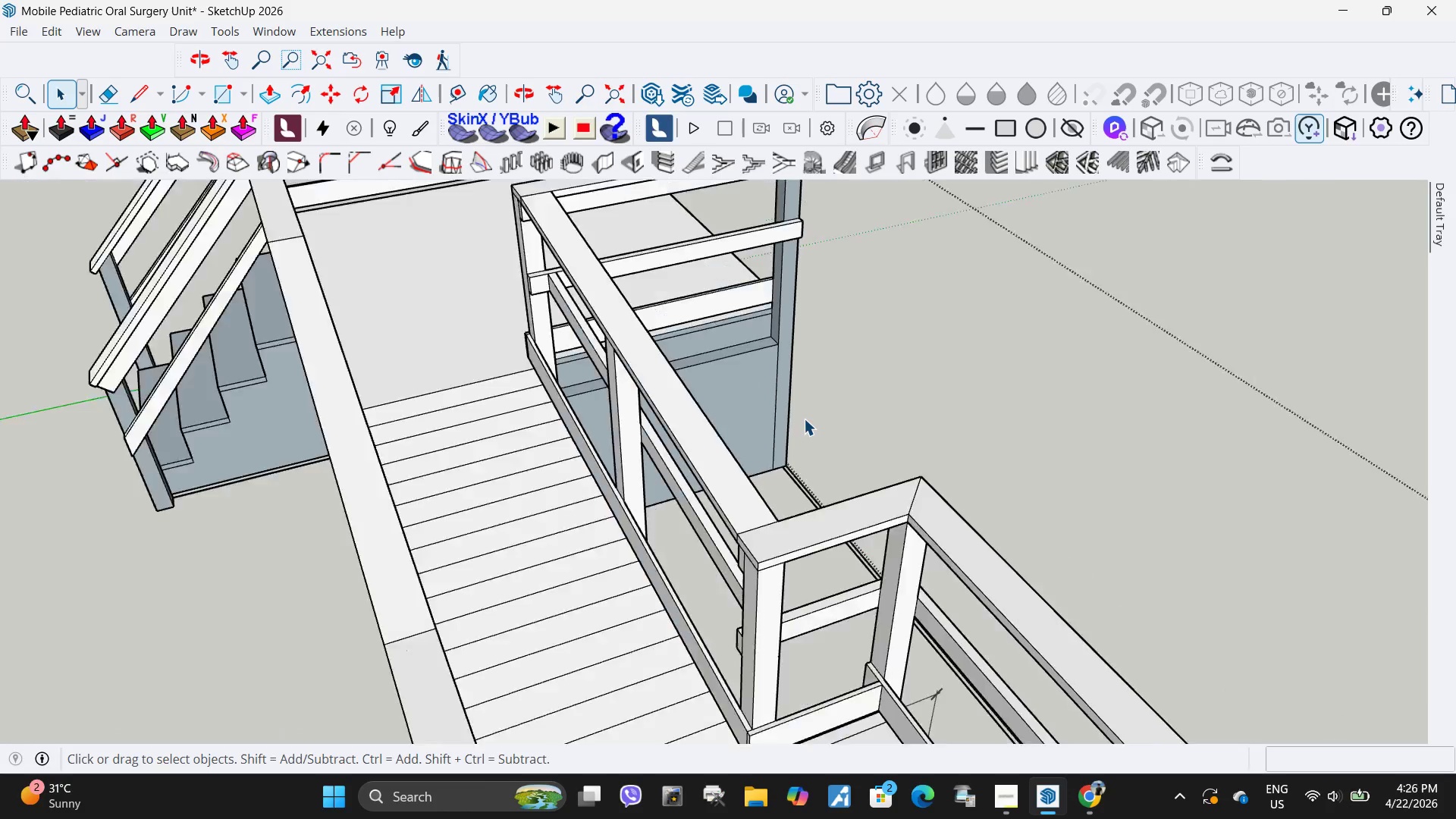 
left_click([851, 497])
 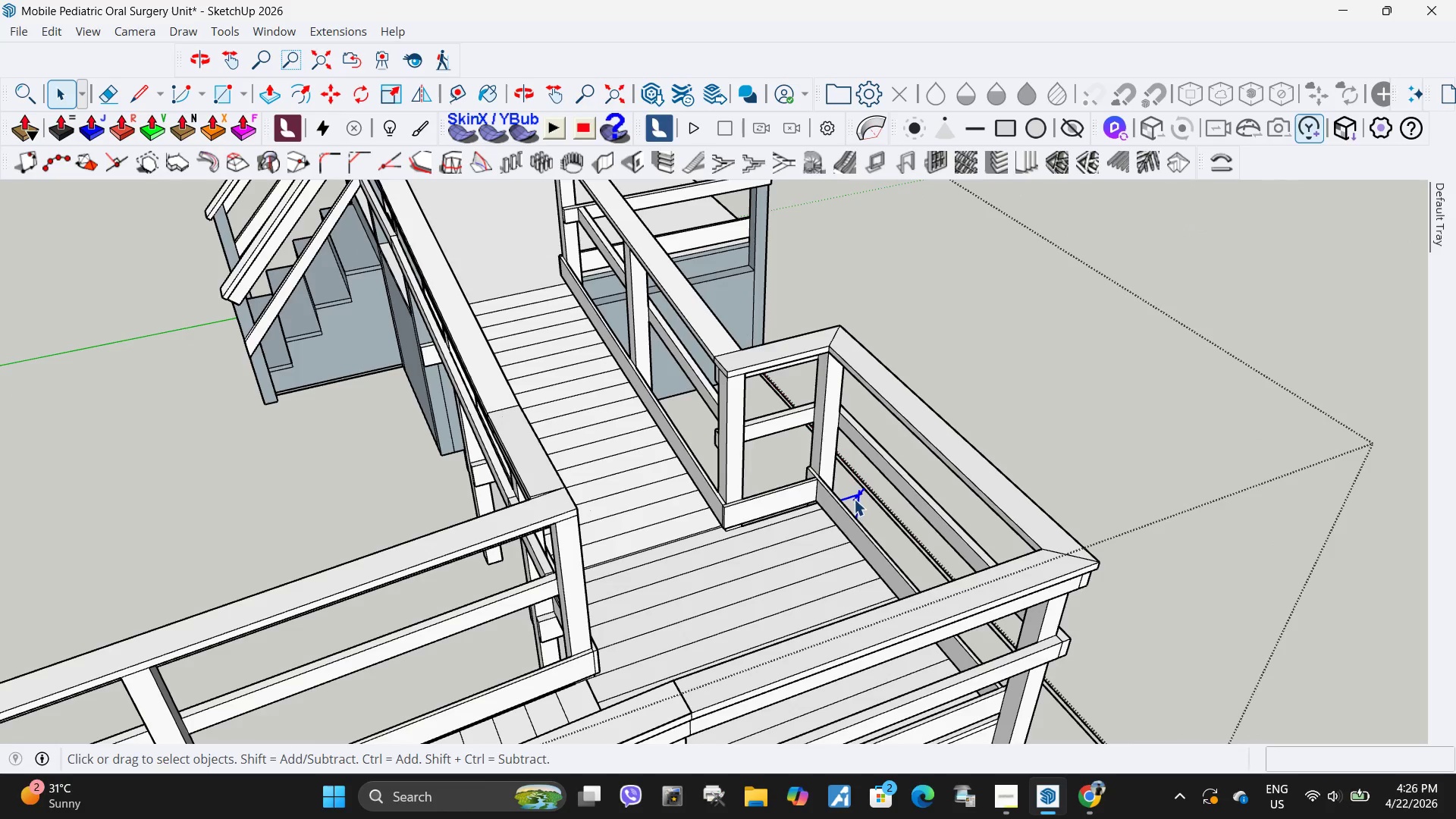 
scroll: coordinate [843, 502], scroll_direction: down, amount: 5.0
 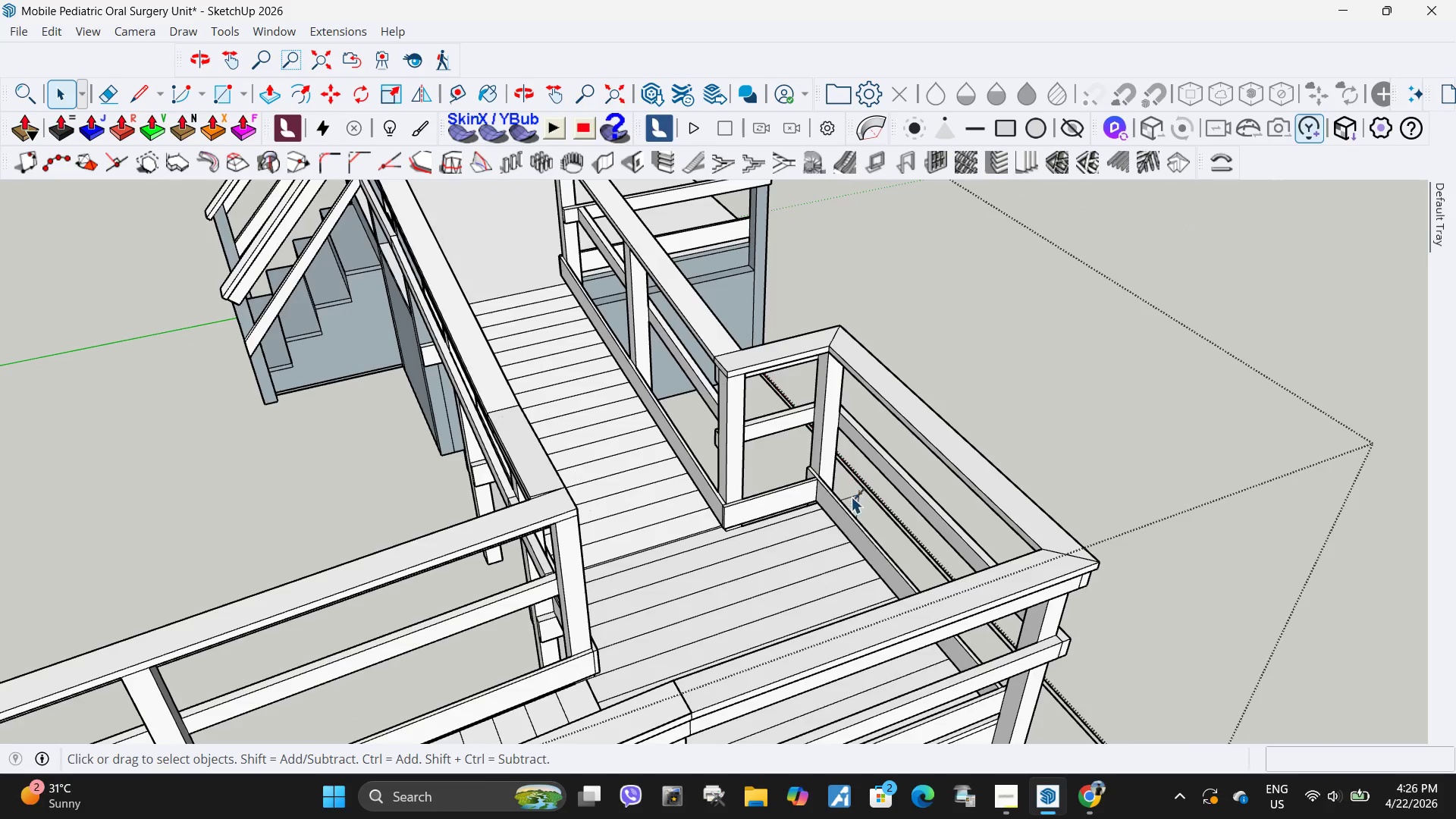 
key(Delete)
 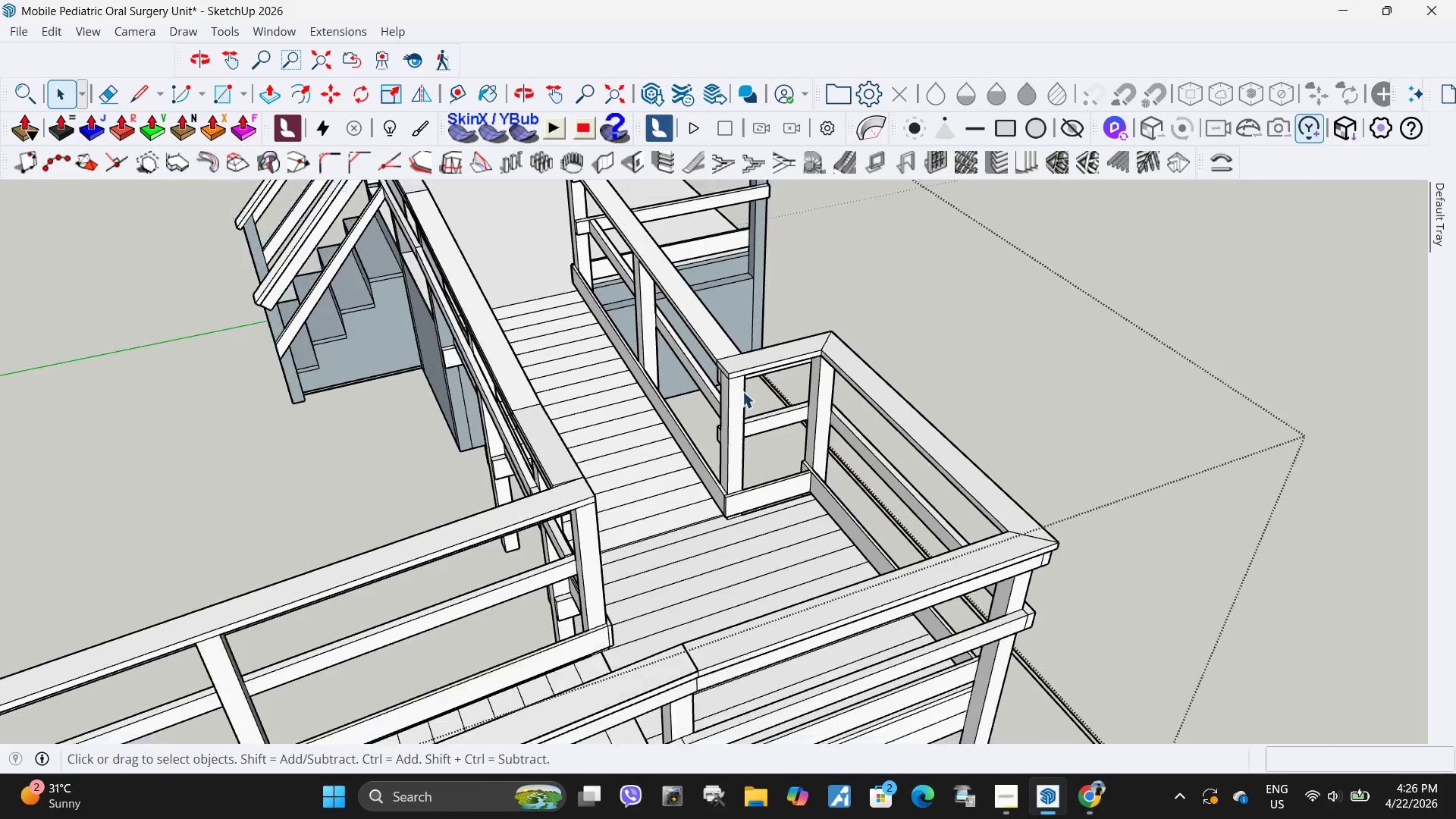 
scroll: coordinate [773, 401], scroll_direction: down, amount: 13.0
 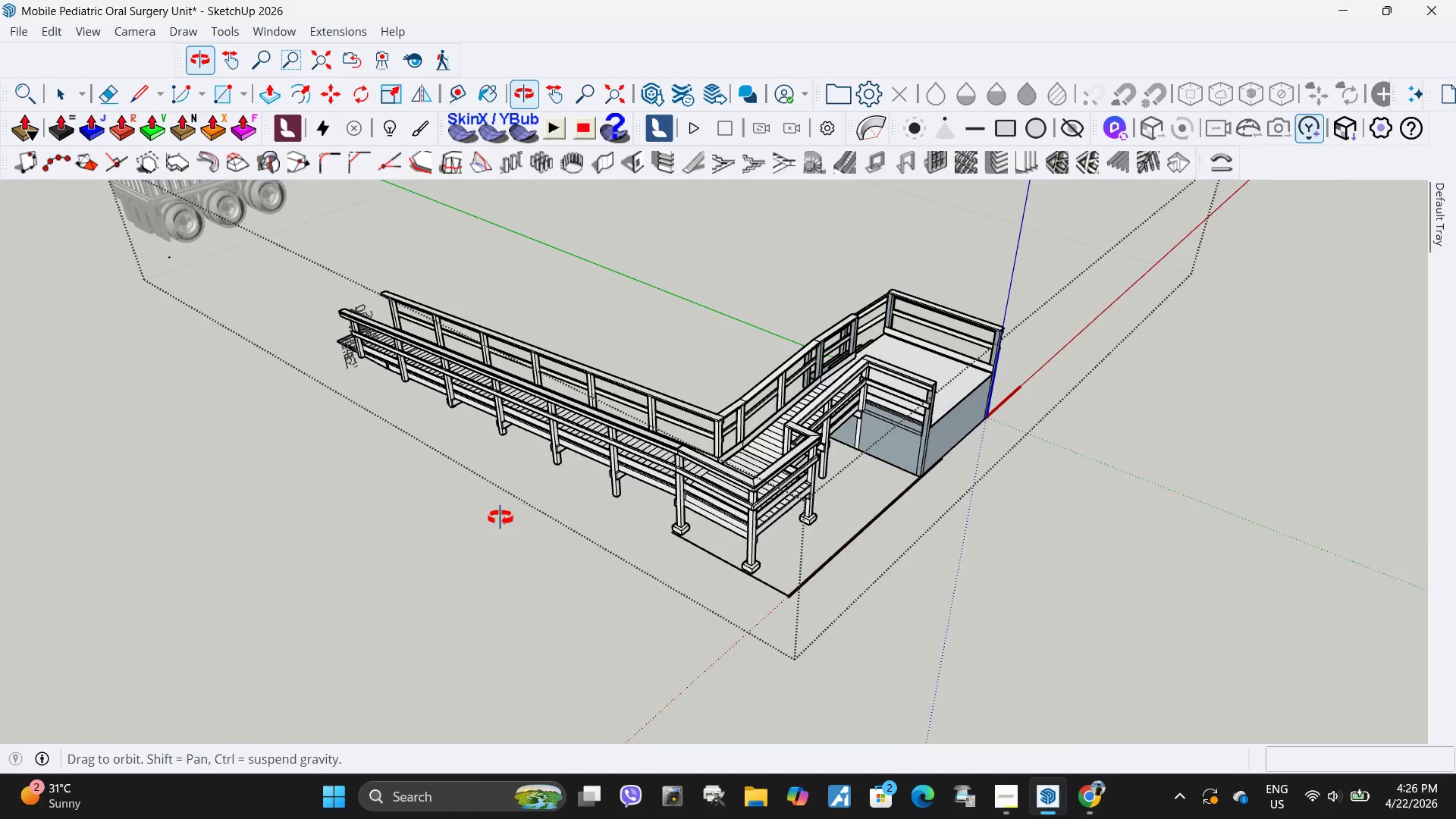 
key(Escape)
 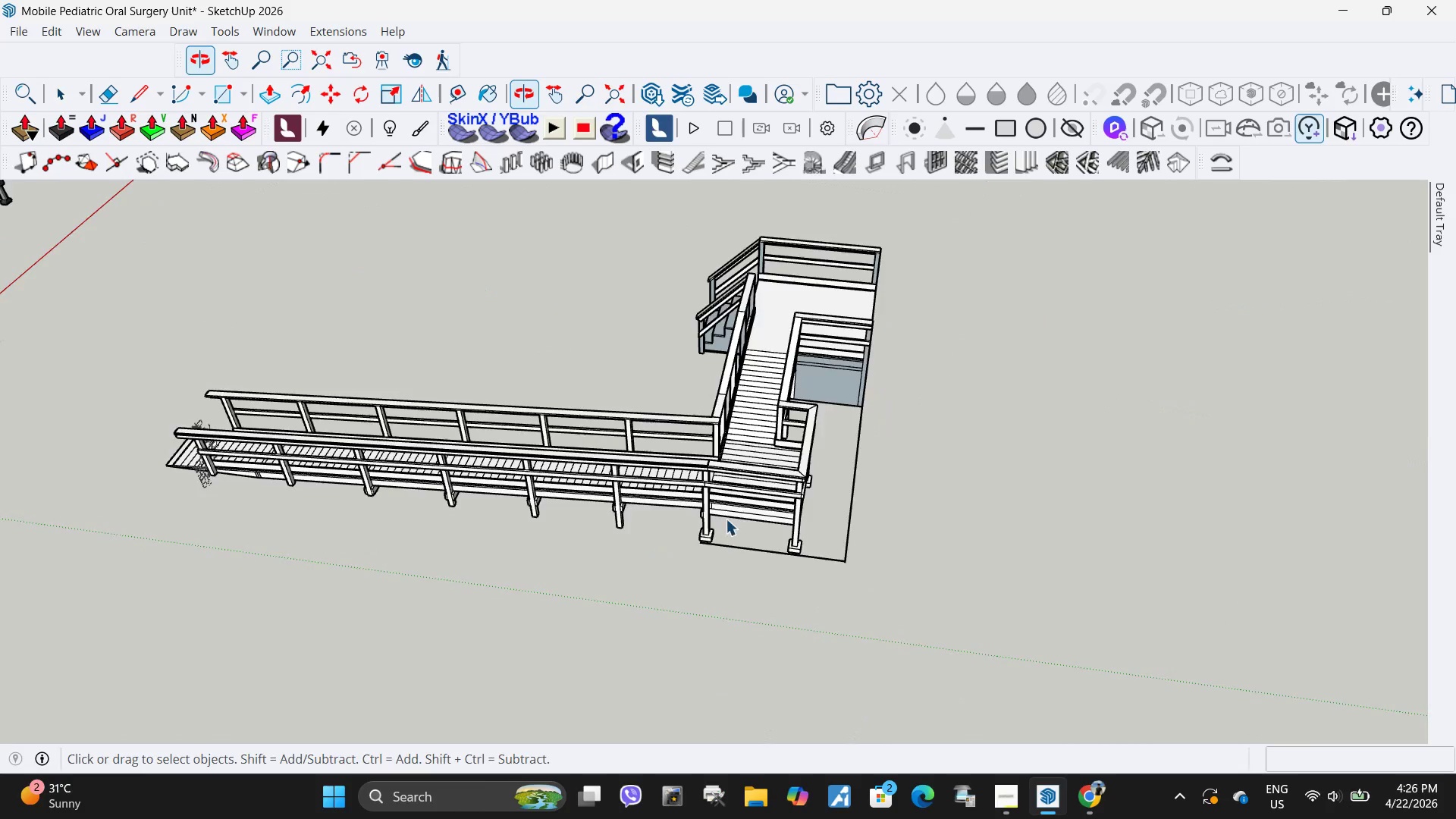 
left_click([732, 490])
 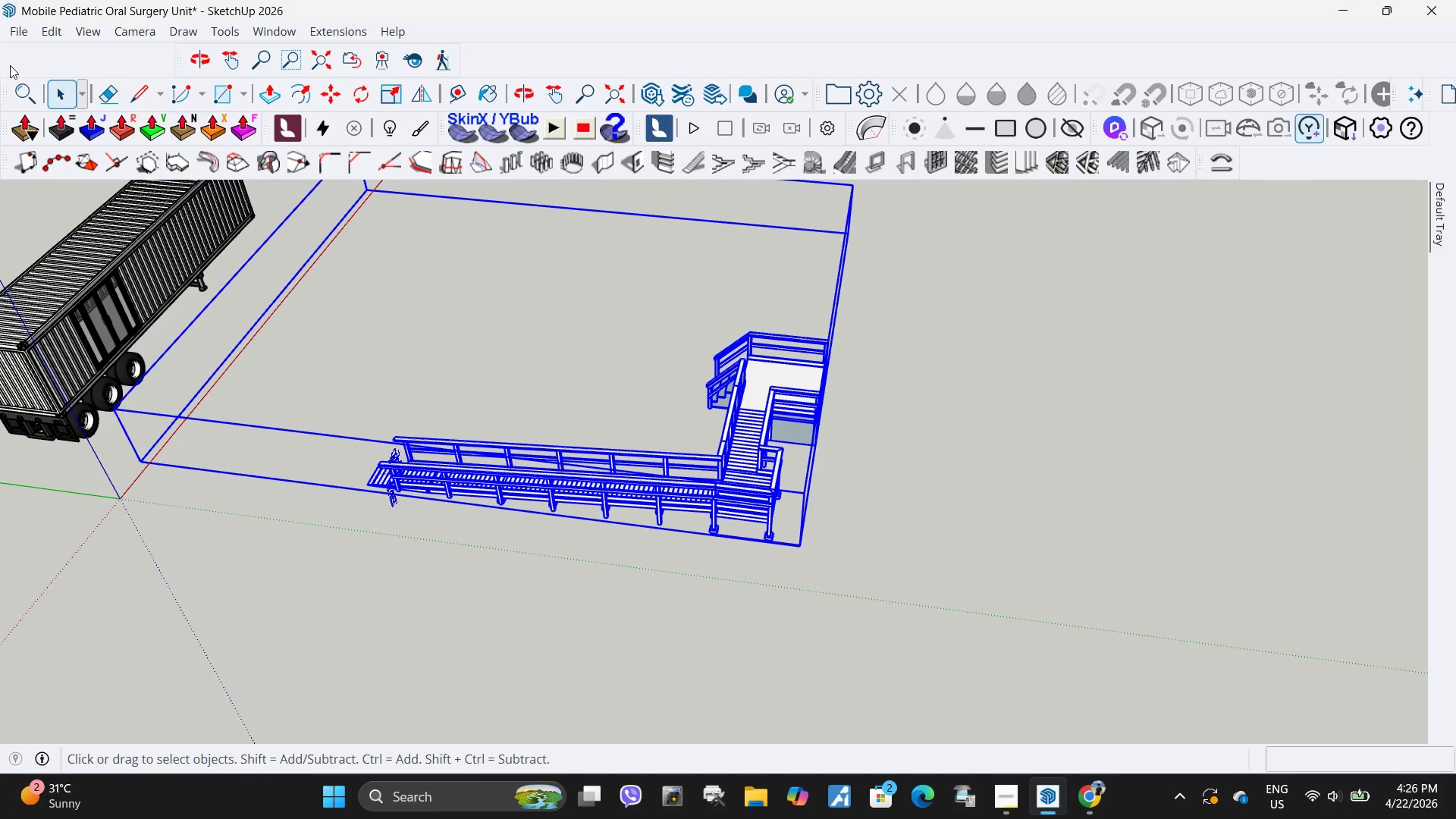 
scroll: coordinate [726, 519], scroll_direction: down, amount: 5.0
 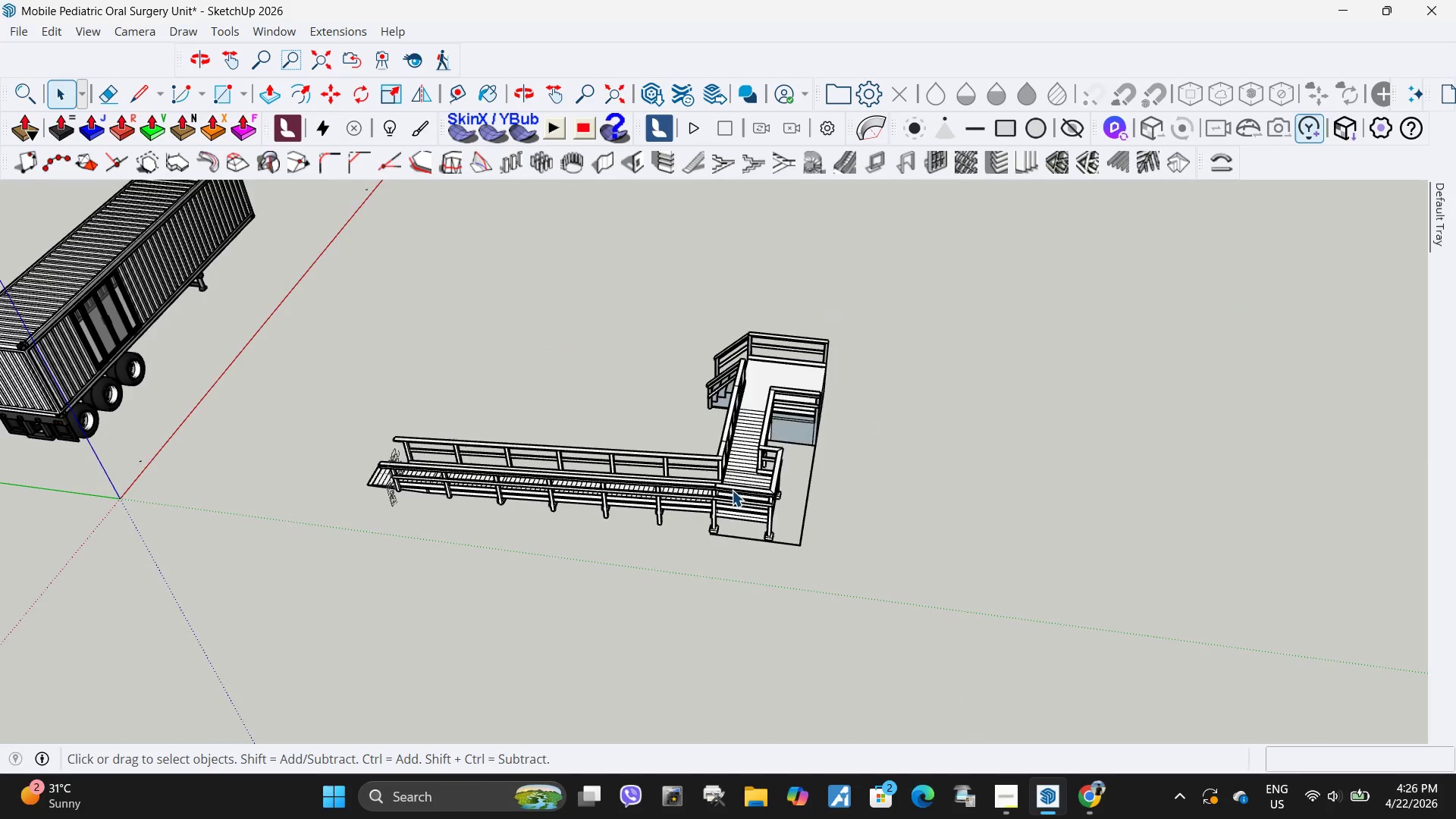 
left_click([28, 95])
 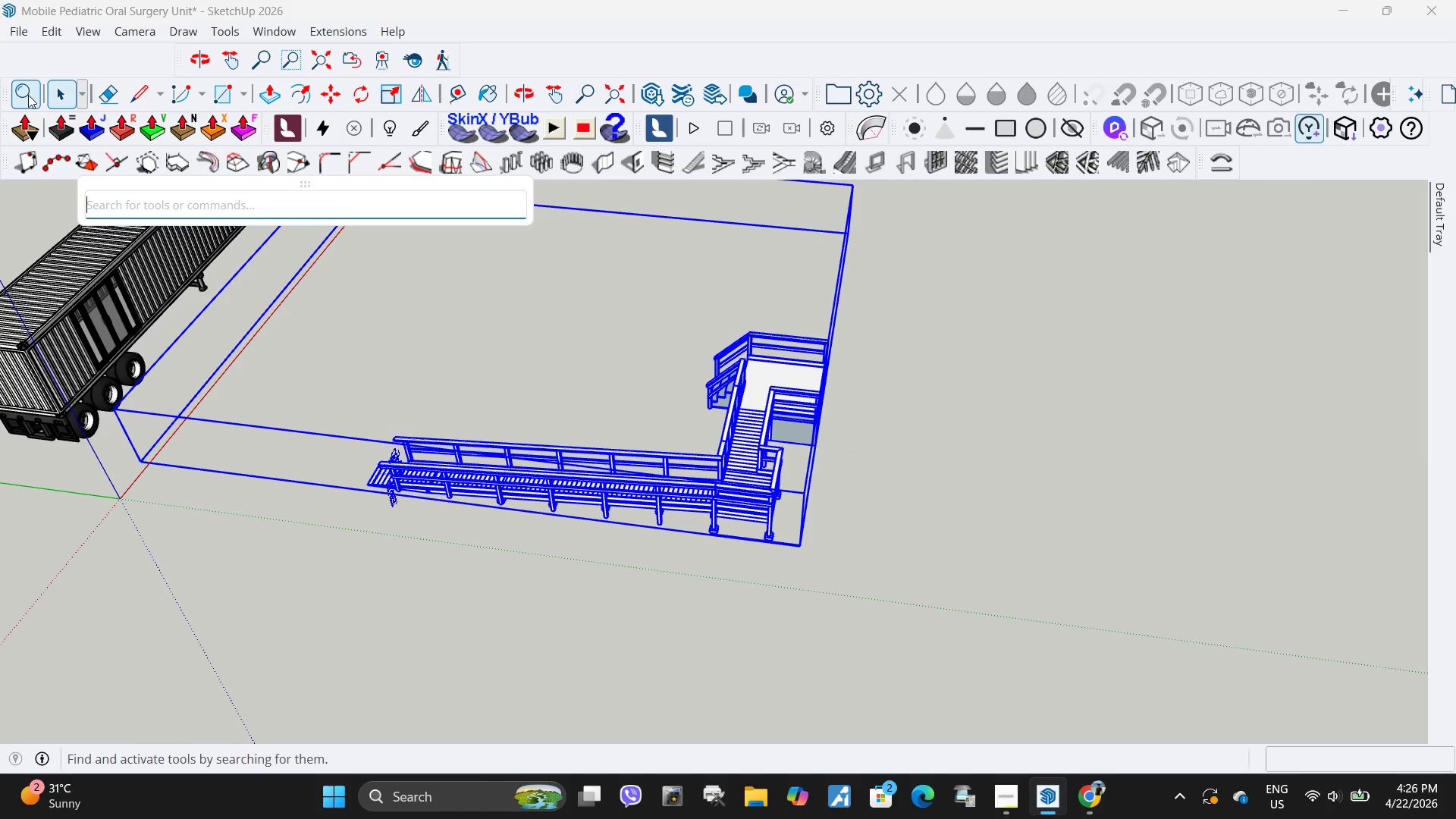 
key(F)
 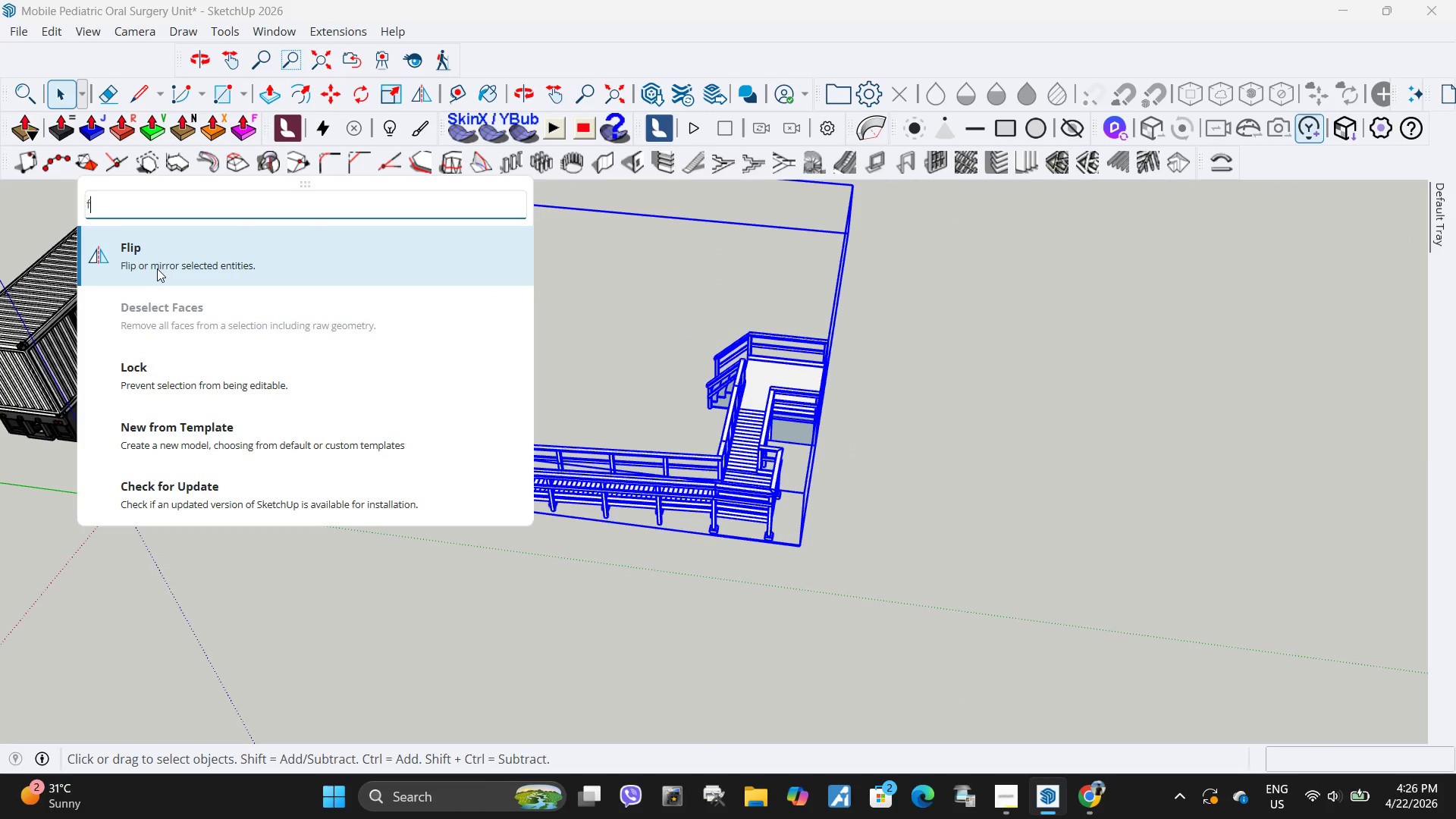 
left_click([157, 268])
 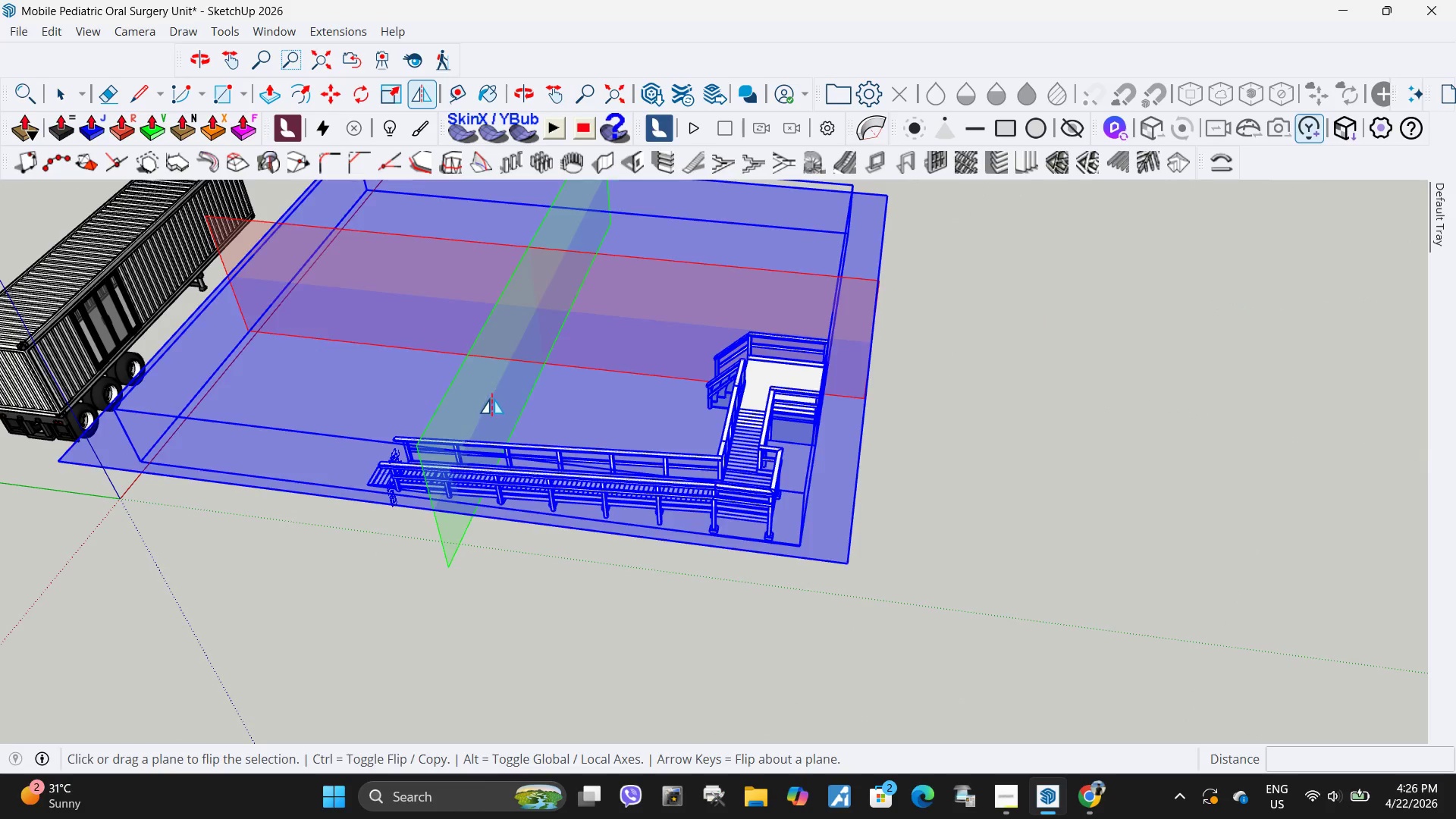 
left_click([475, 401])
 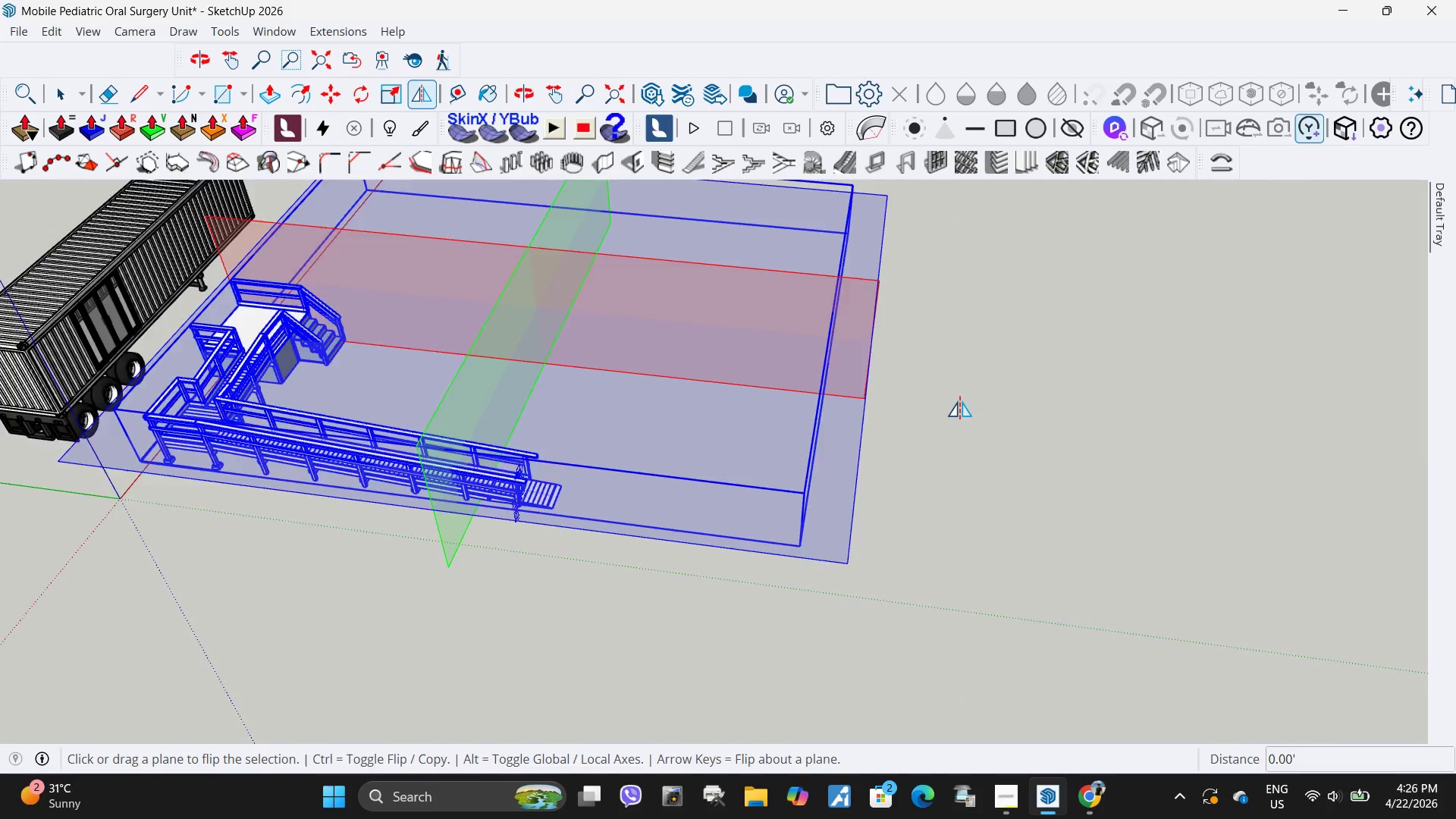 
scroll: coordinate [957, 404], scroll_direction: down, amount: 6.0
 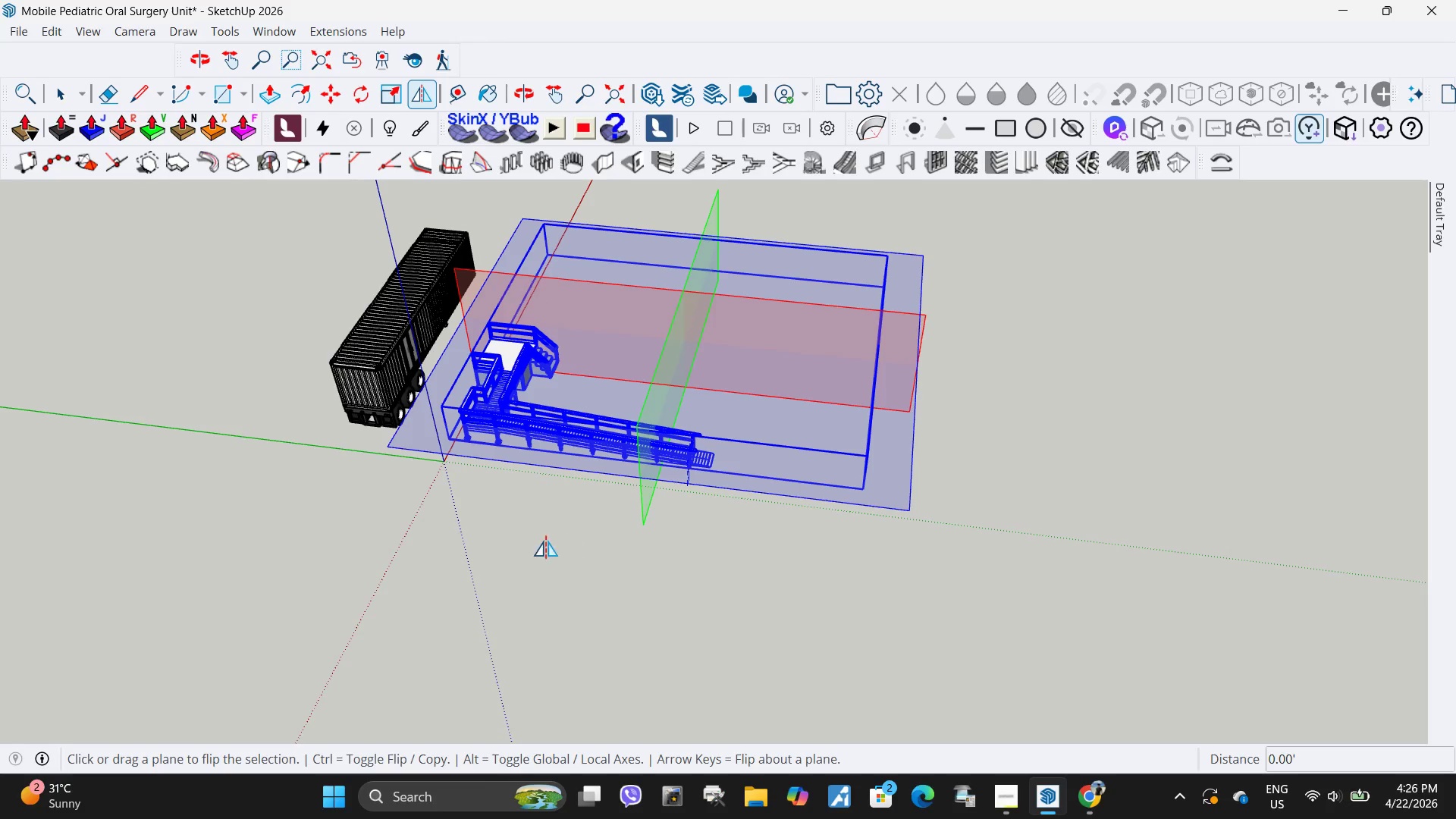 
key(Space)
 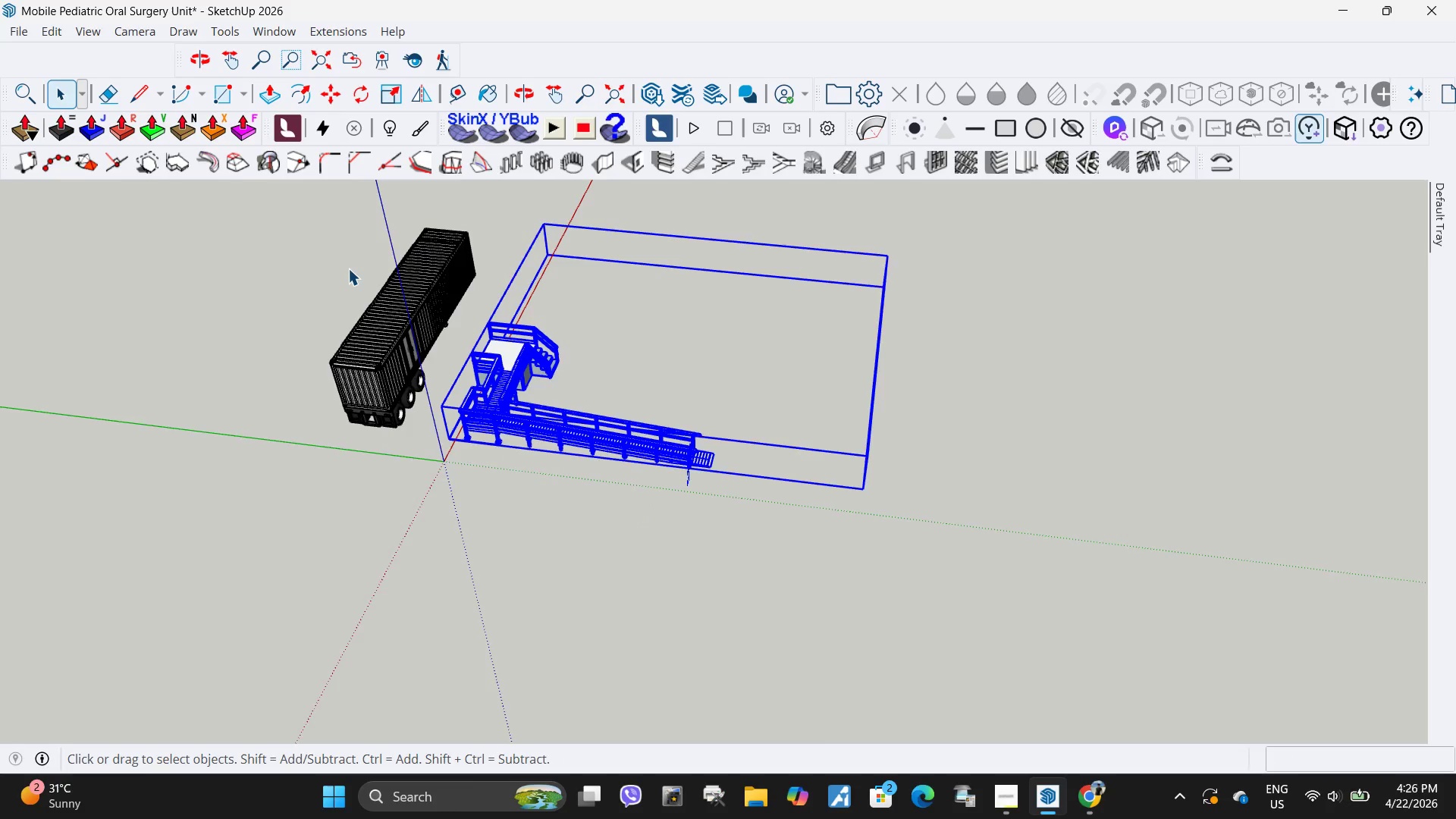 
key(Escape)
 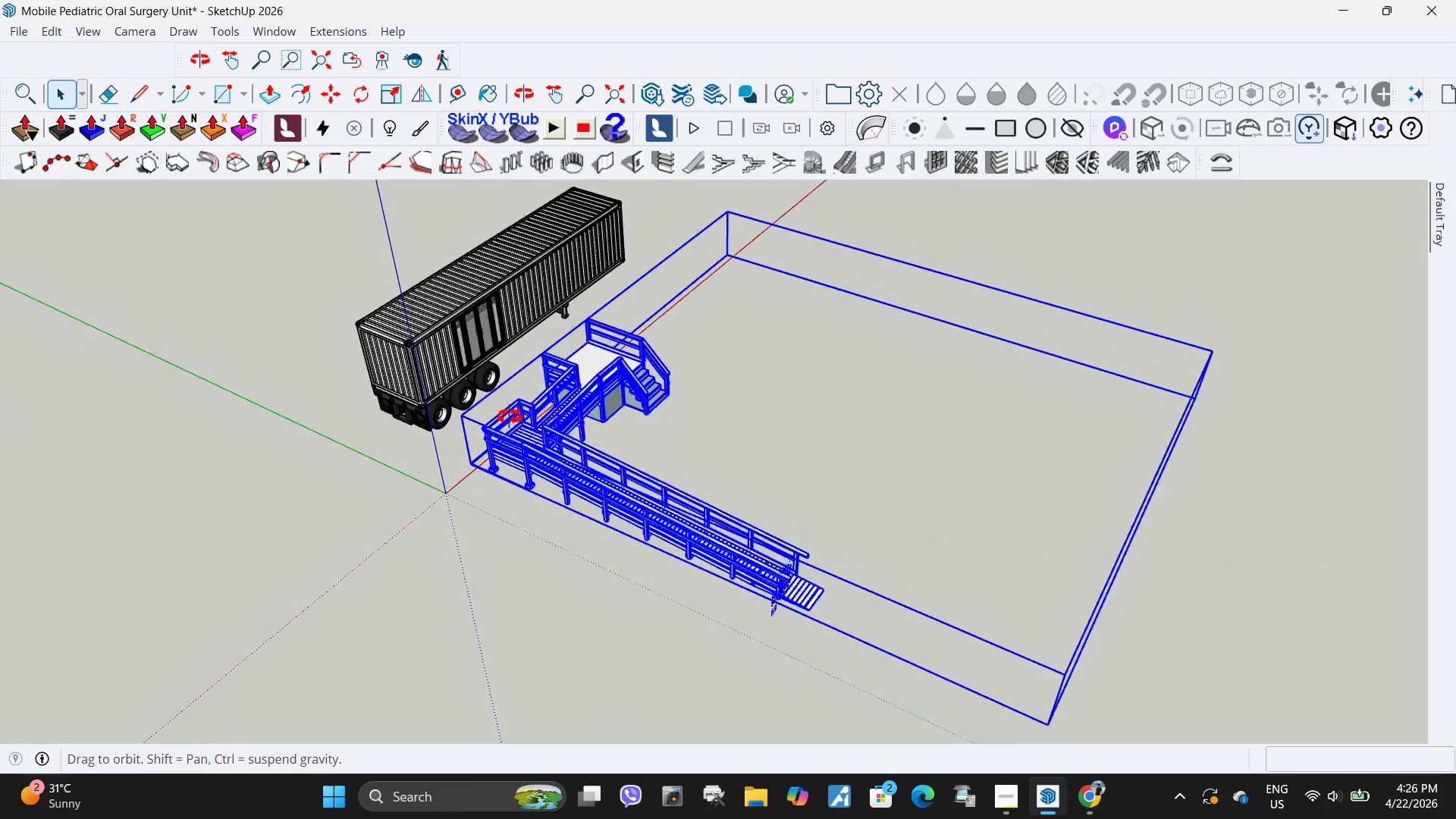 
scroll: coordinate [354, 262], scroll_direction: up, amount: 5.0
 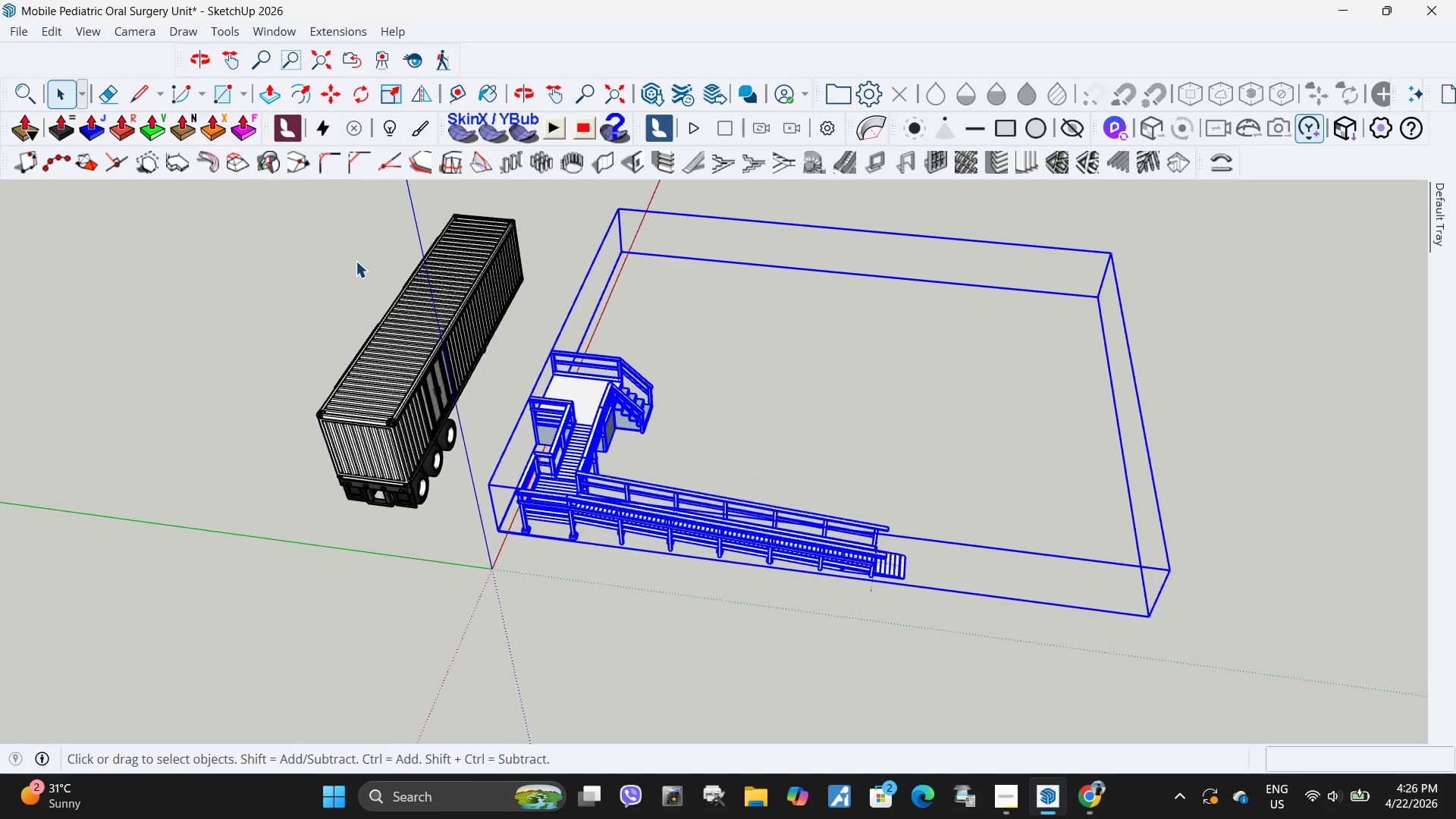 
left_click([223, 473])
 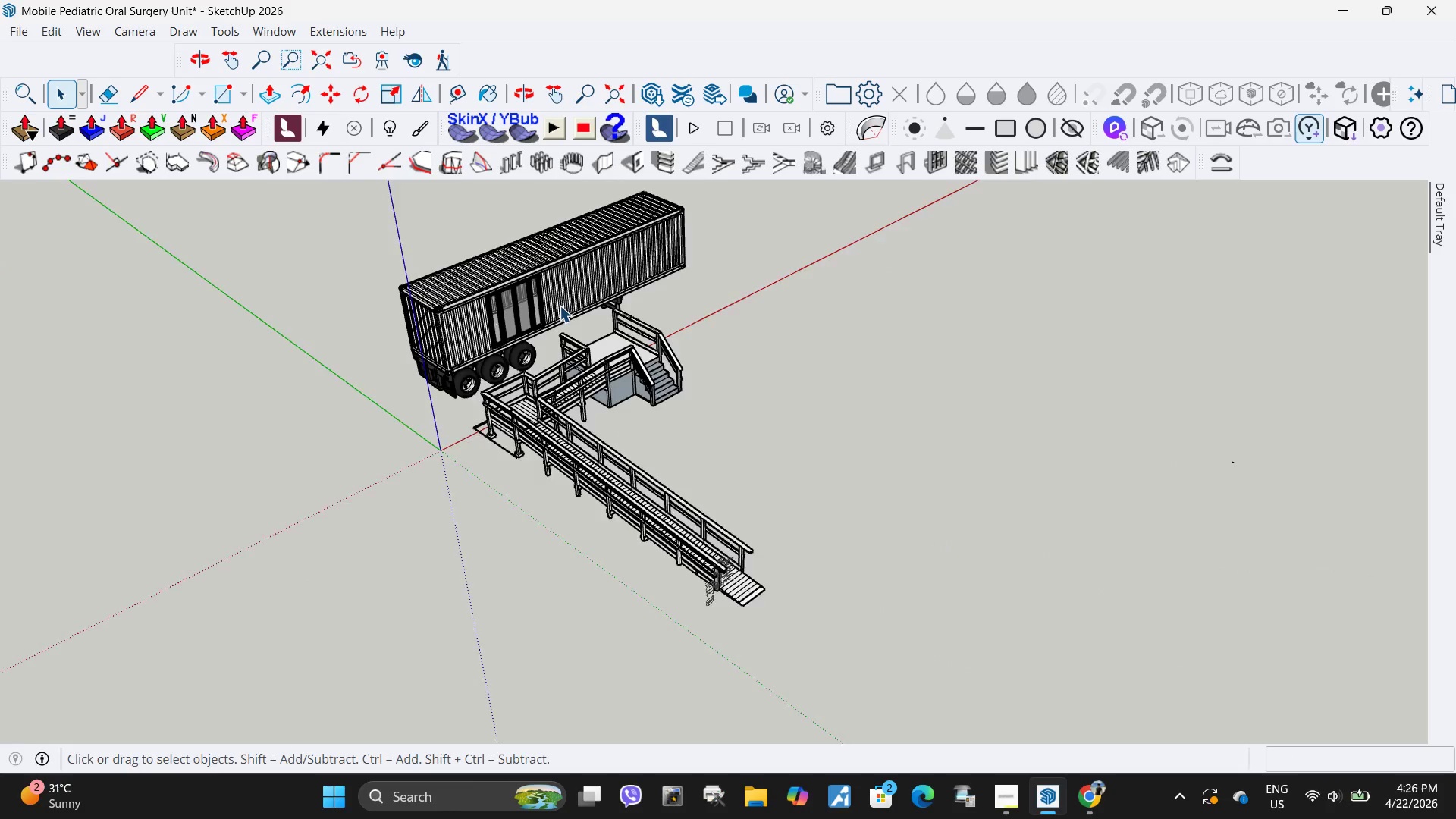 
scroll: coordinate [461, 313], scroll_direction: up, amount: 13.0
 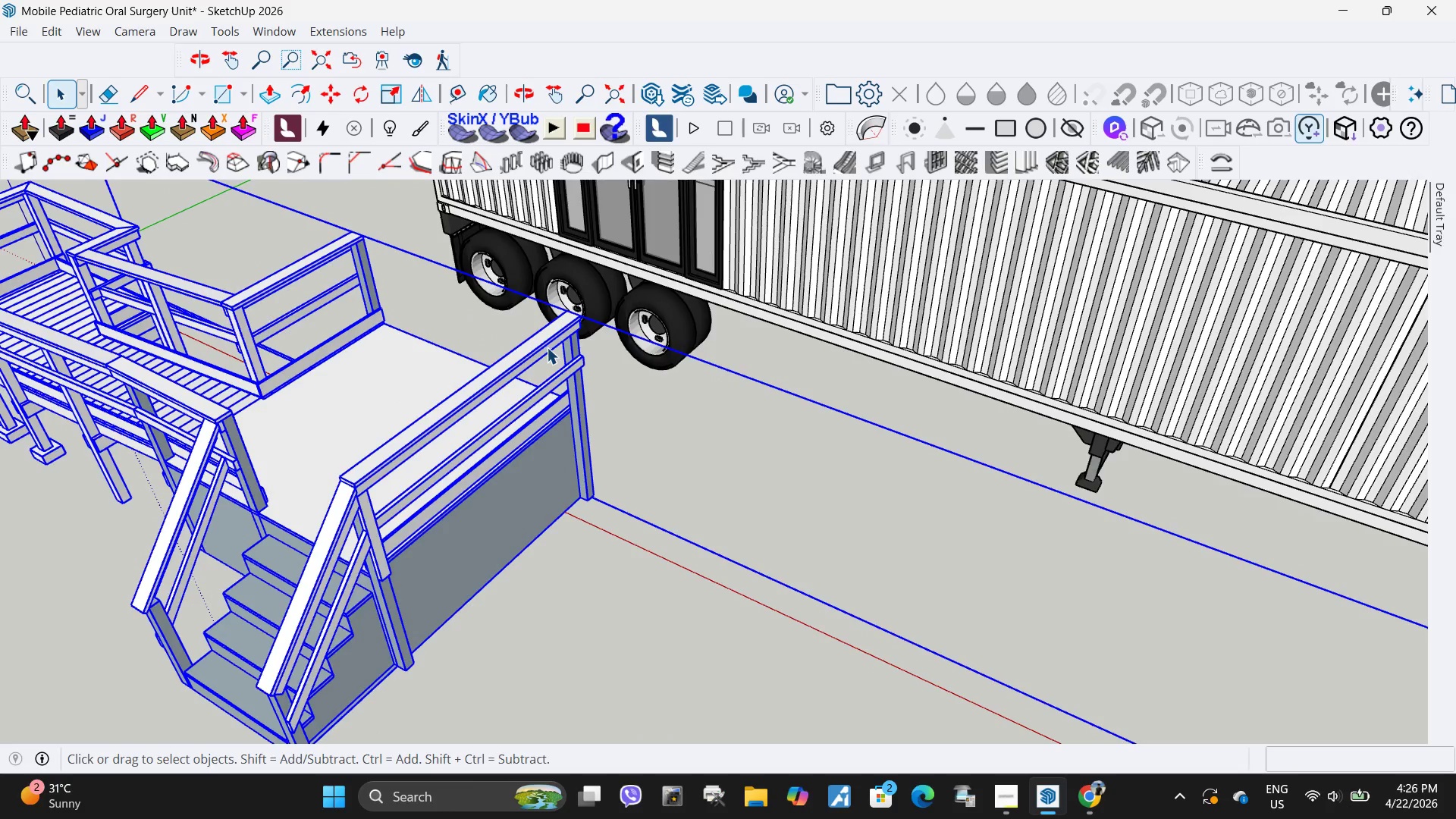 
key(M)
 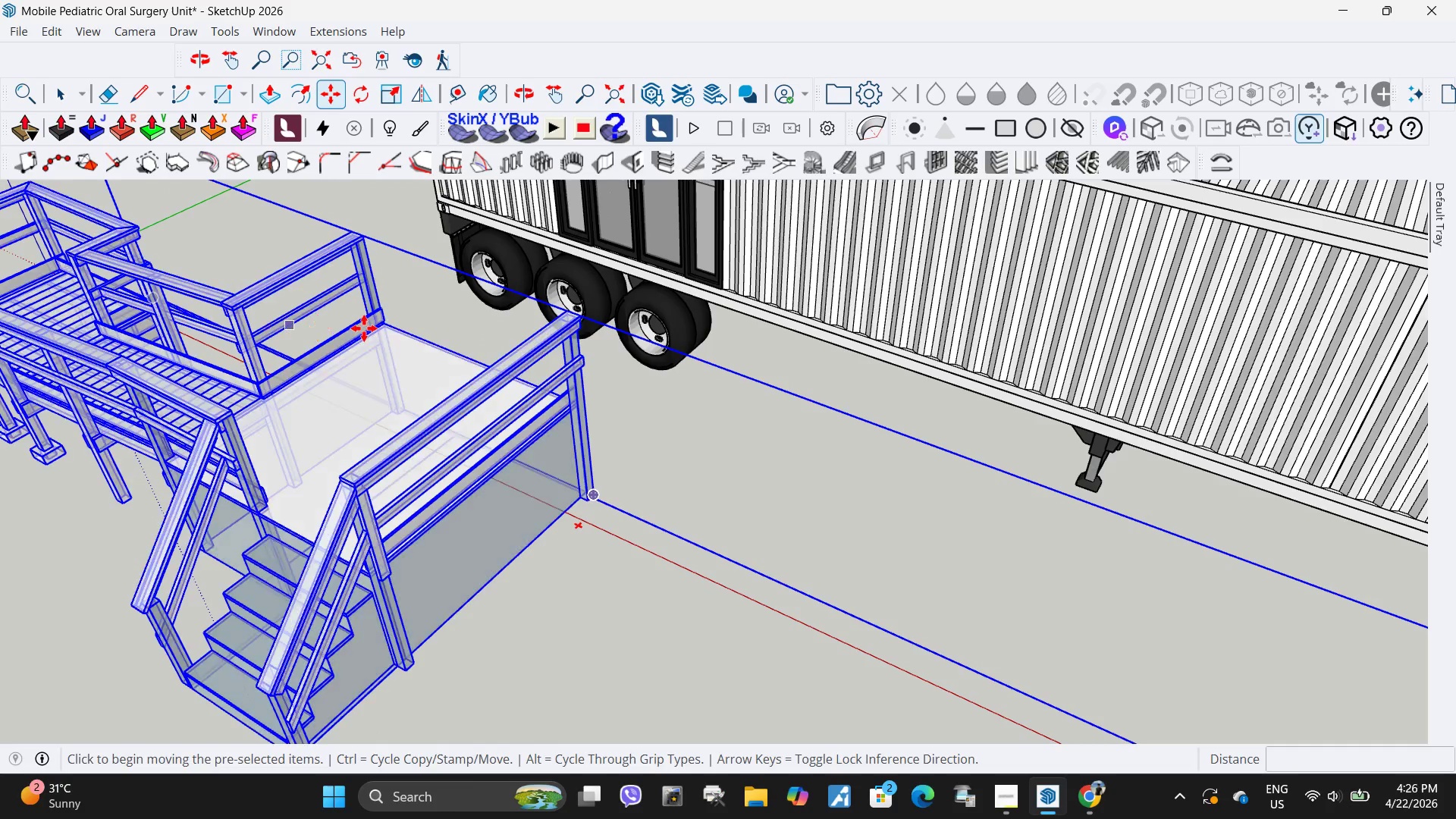 
left_click([392, 328])
 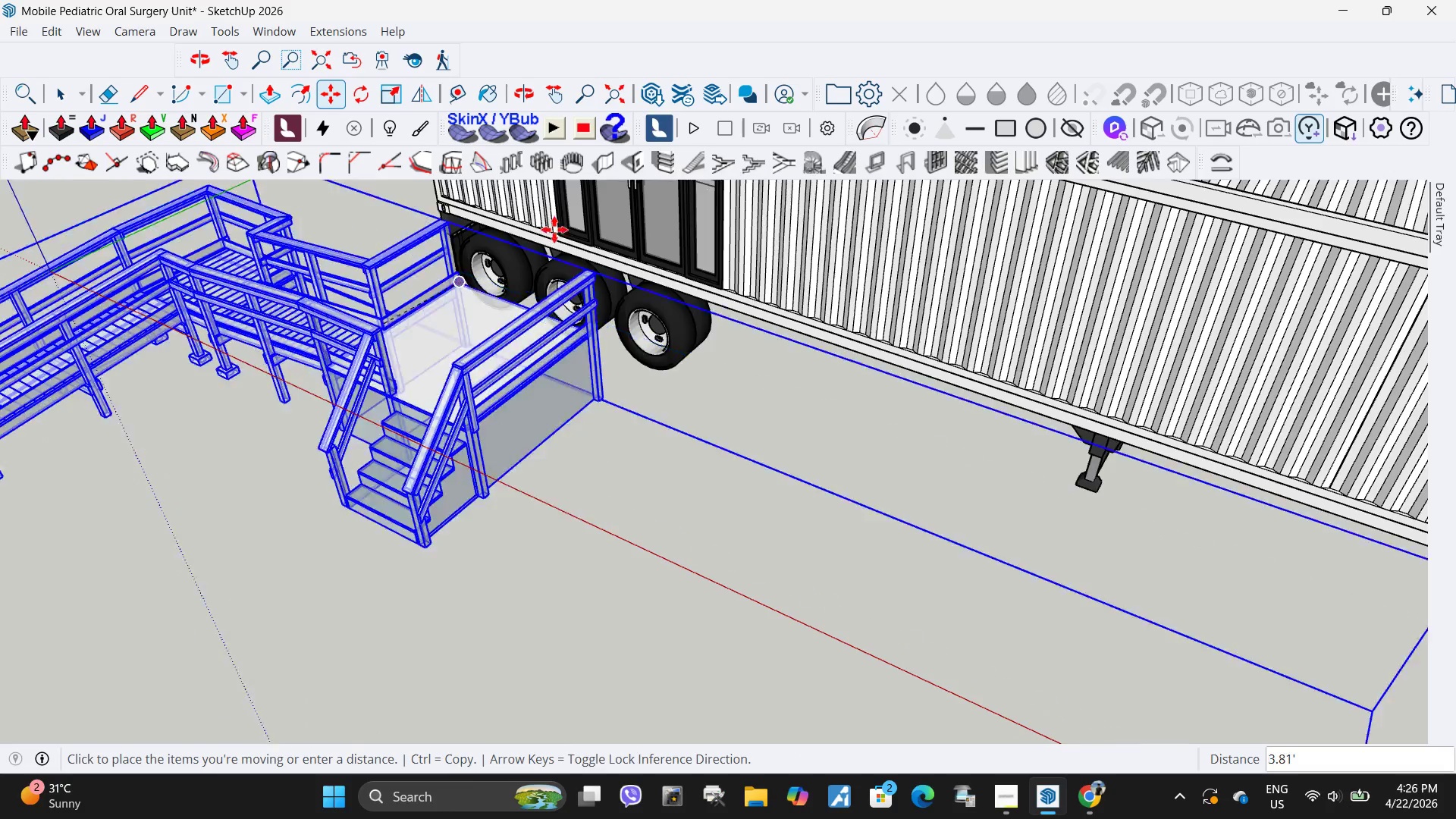 
scroll: coordinate [559, 291], scroll_direction: up, amount: 17.0
 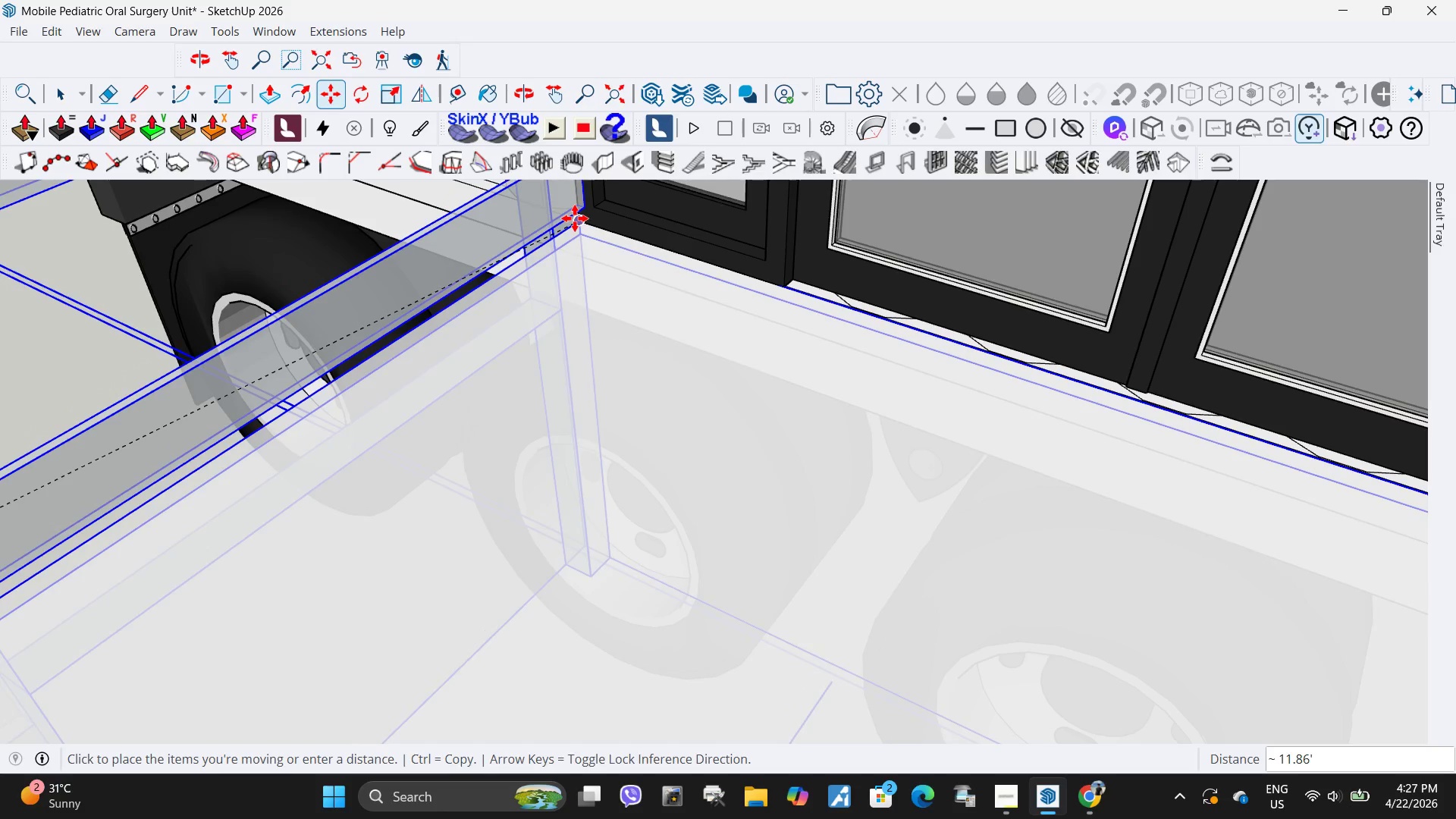 
scroll: coordinate [802, 349], scroll_direction: down, amount: 35.0
 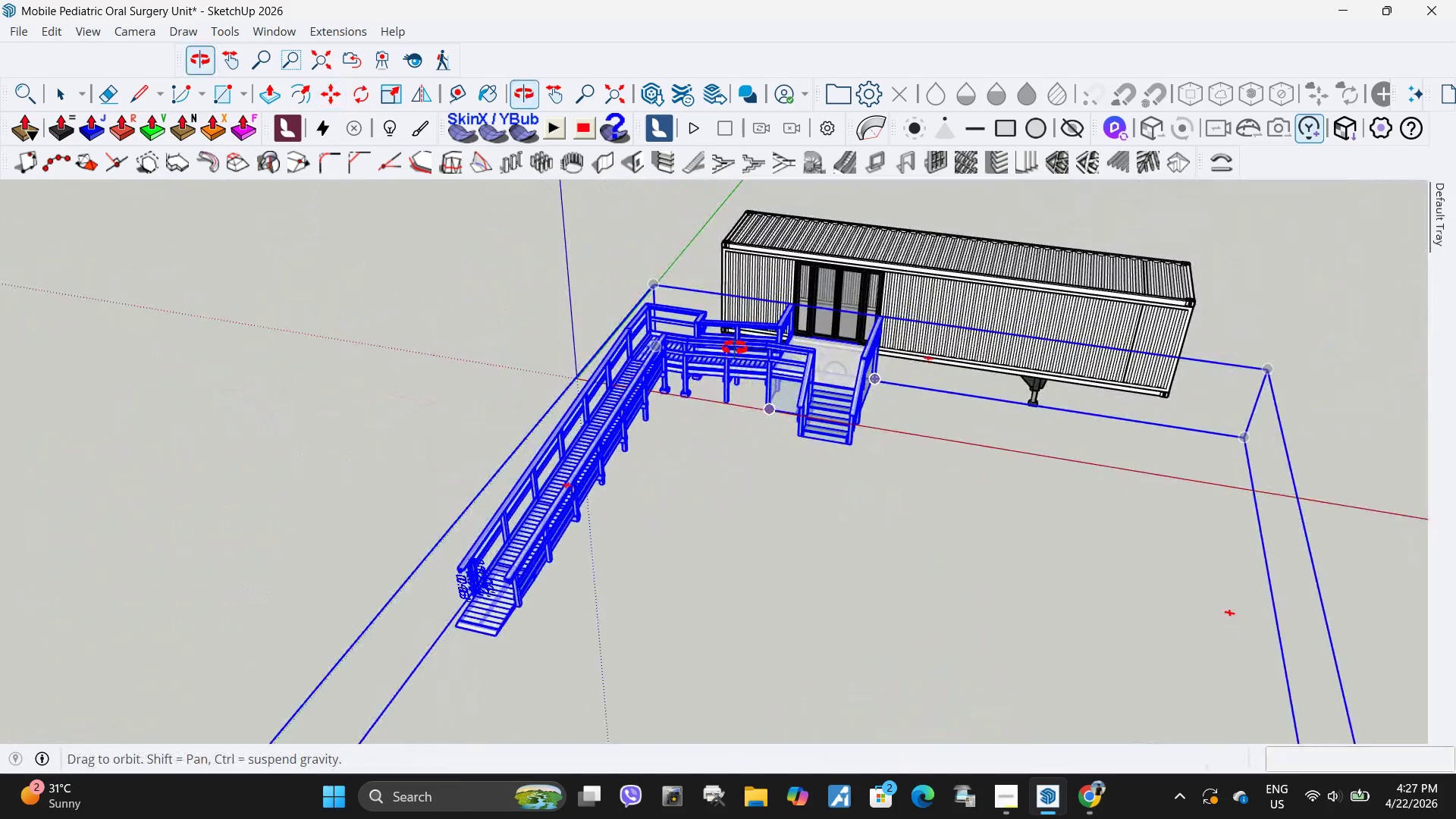 
key(Space)
 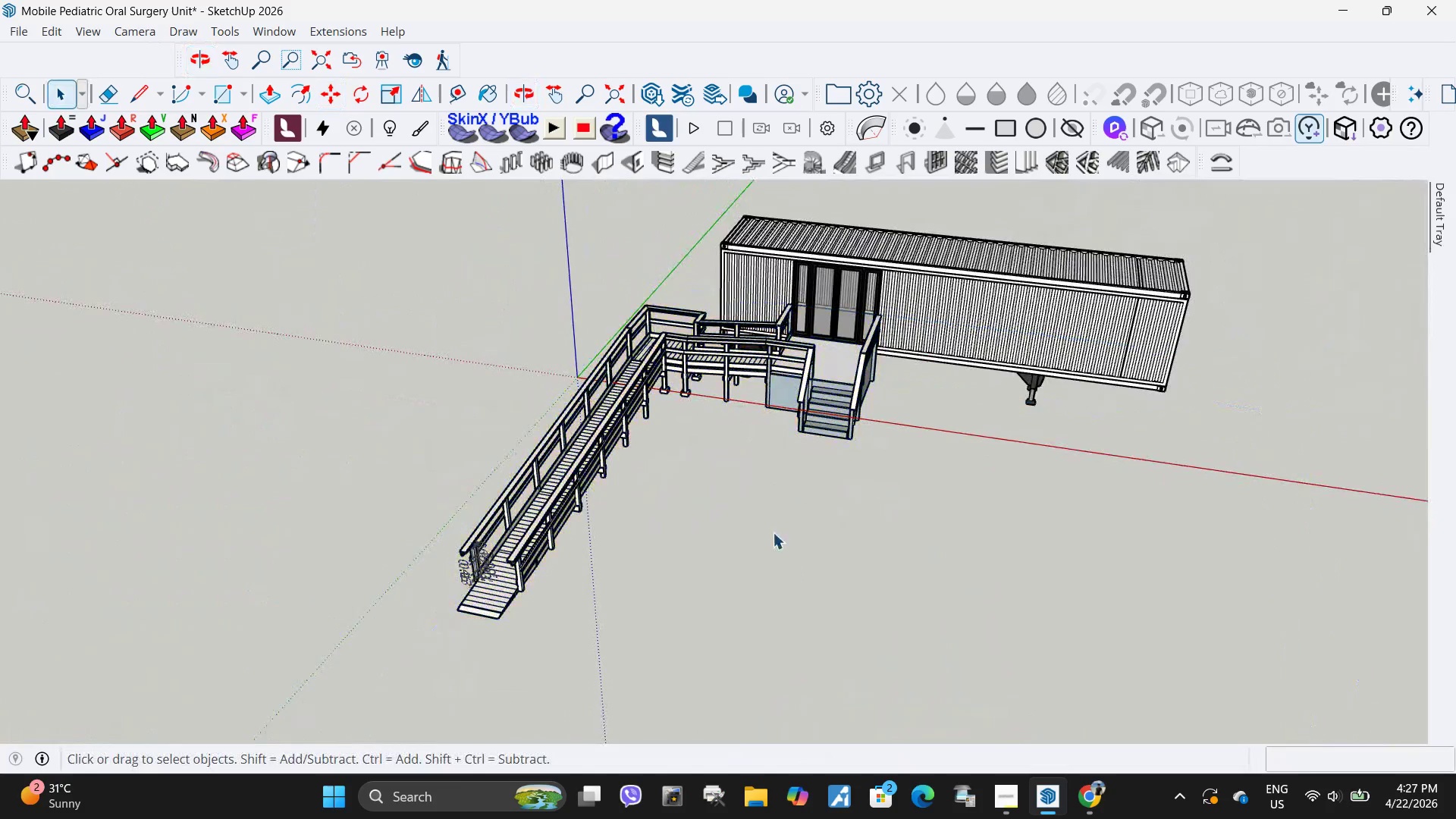 
key(Escape)
 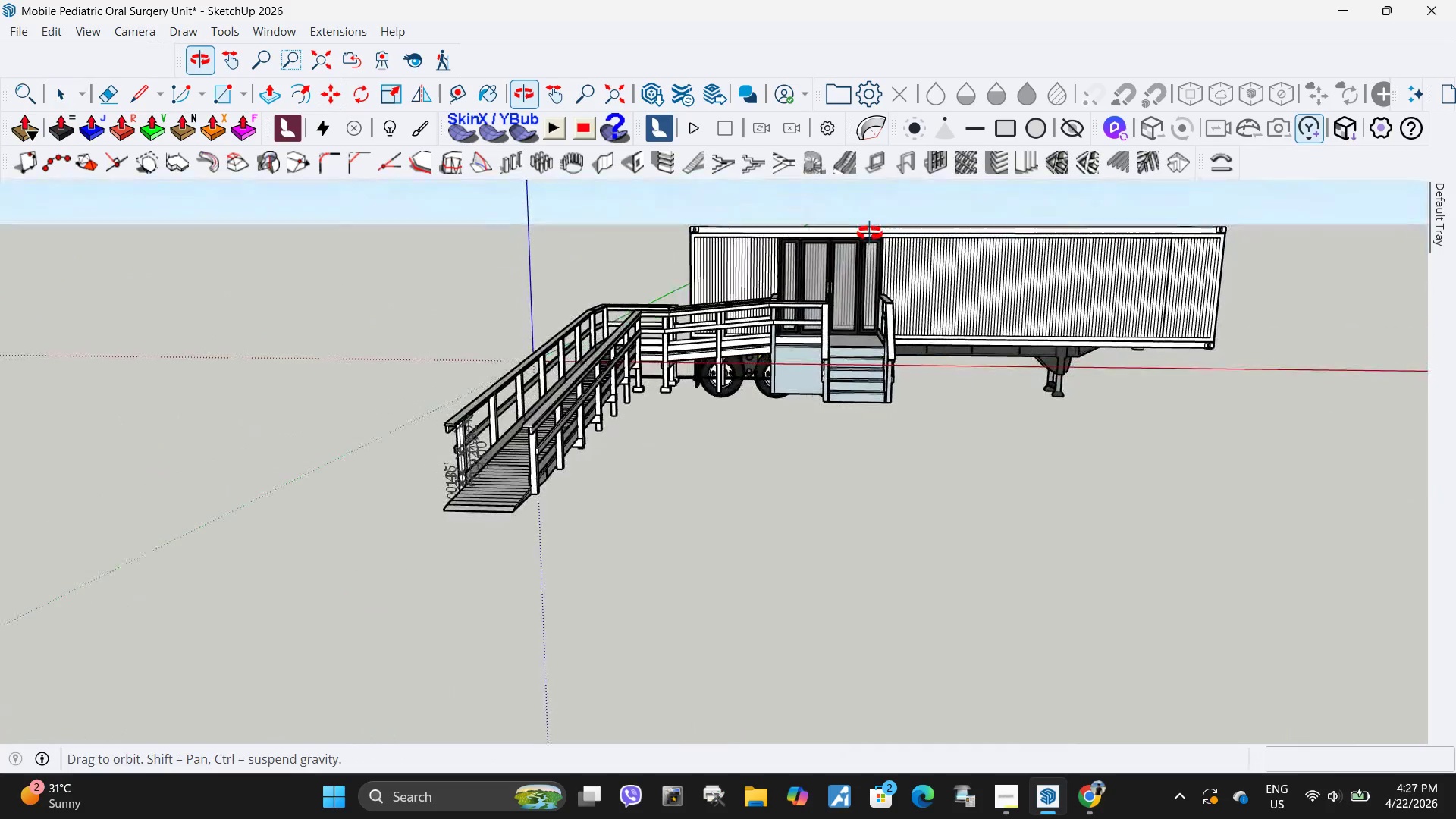 
scroll: coordinate [664, 327], scroll_direction: up, amount: 7.0
 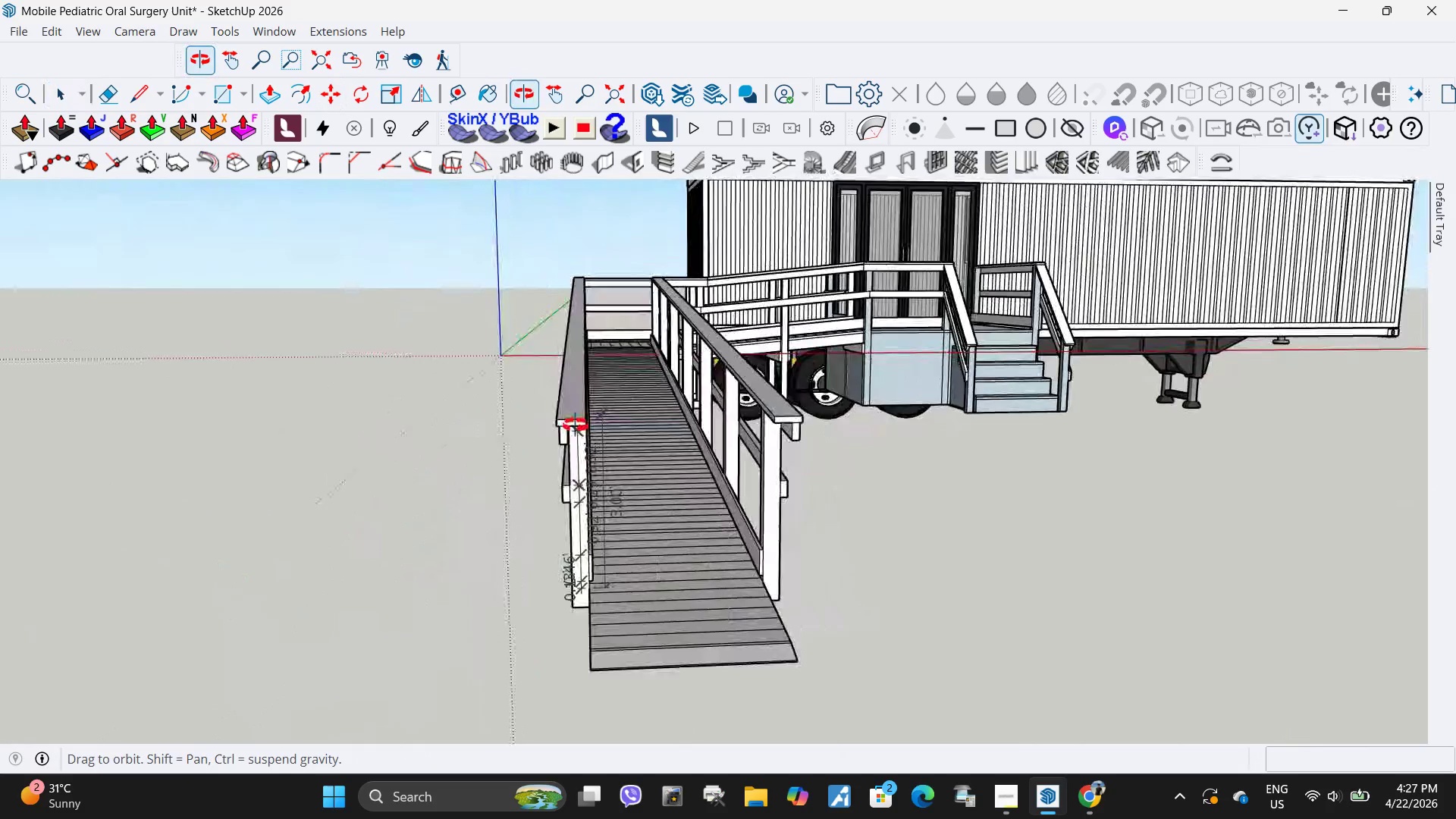 
scroll: coordinate [749, 306], scroll_direction: down, amount: 3.0
 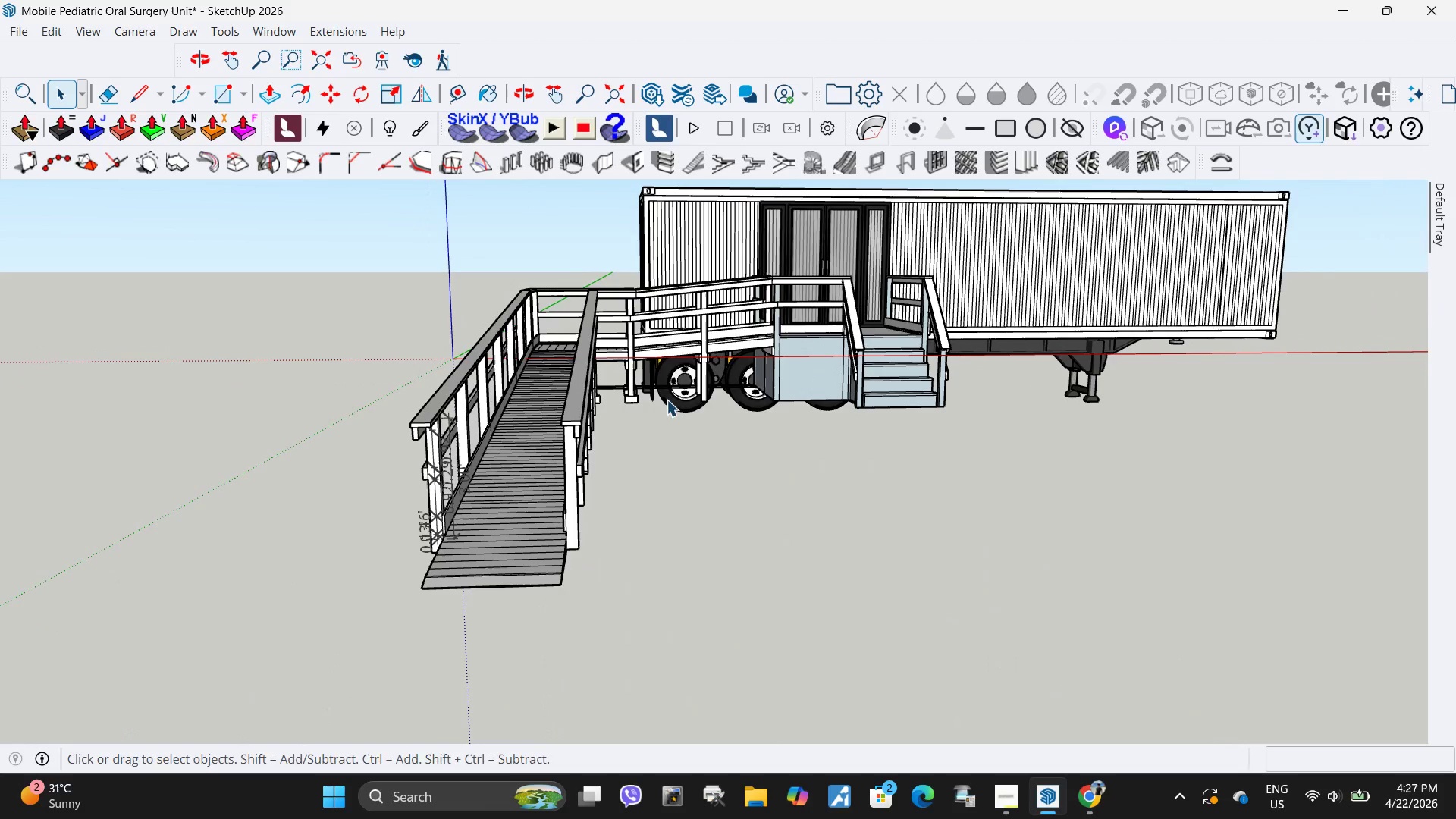 
key(H)
 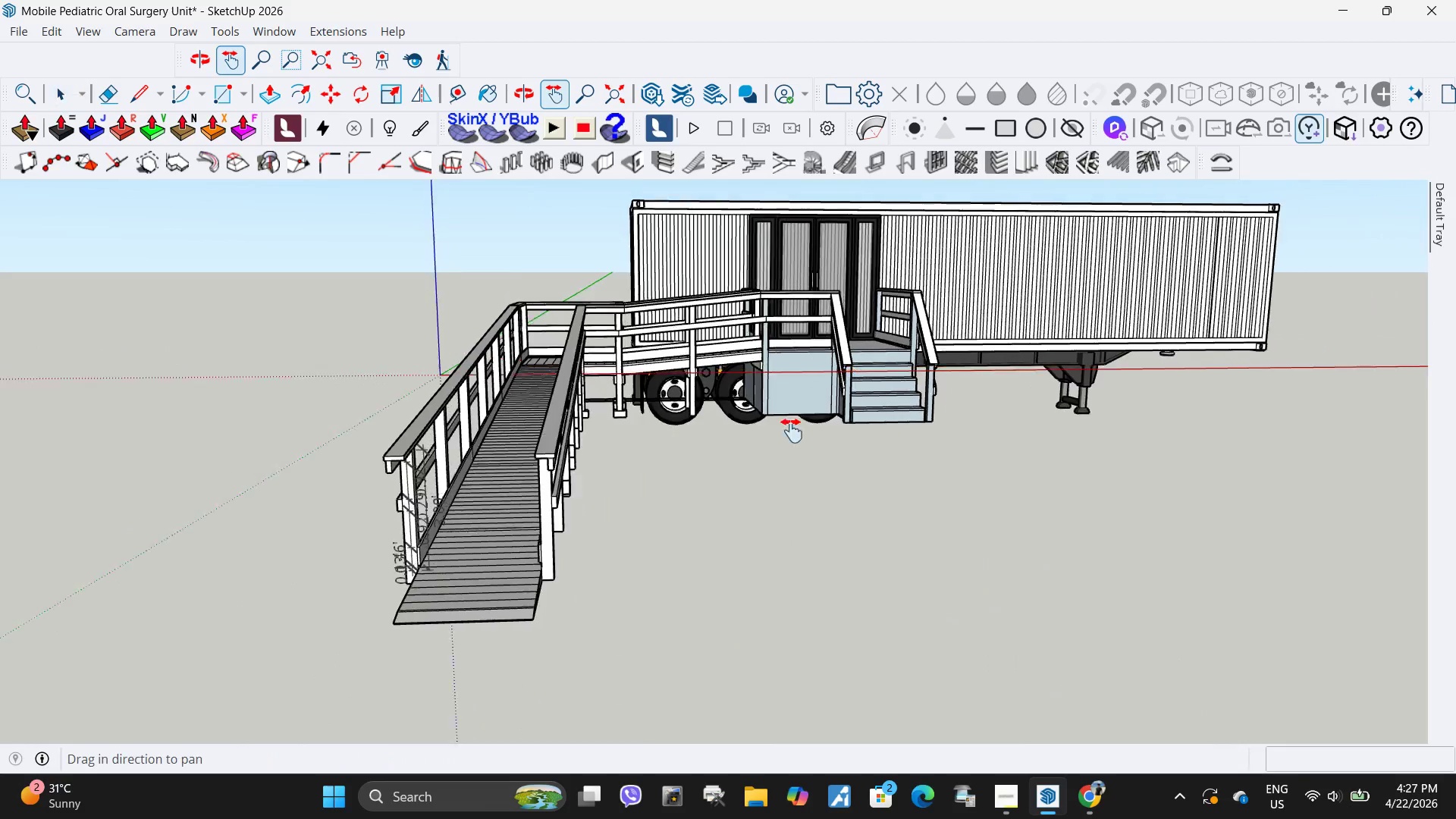 
left_click_drag(start_coordinate=[862, 375], to_coordinate=[689, 476])
 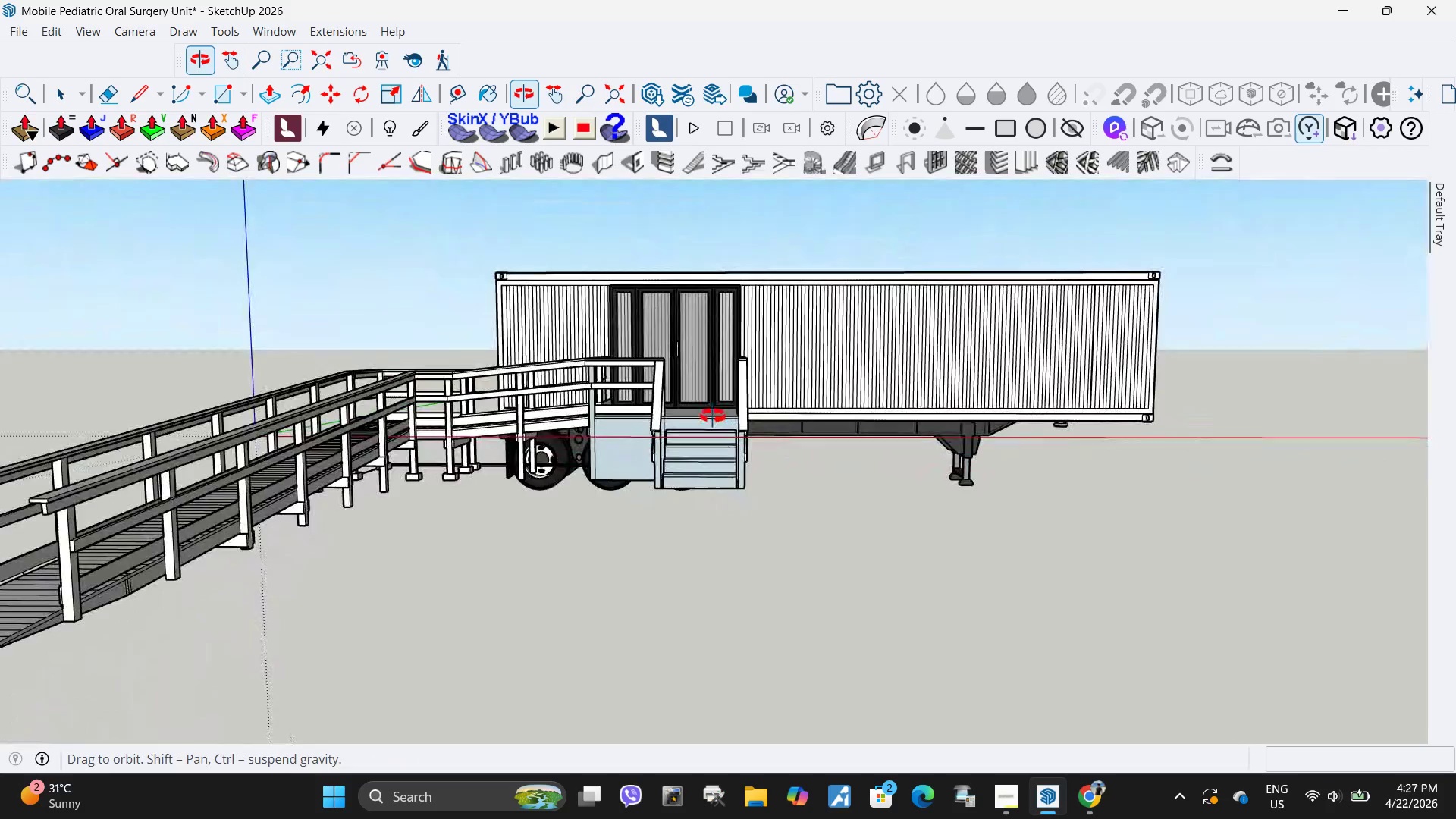 
scroll: coordinate [560, 372], scroll_direction: down, amount: 2.0
 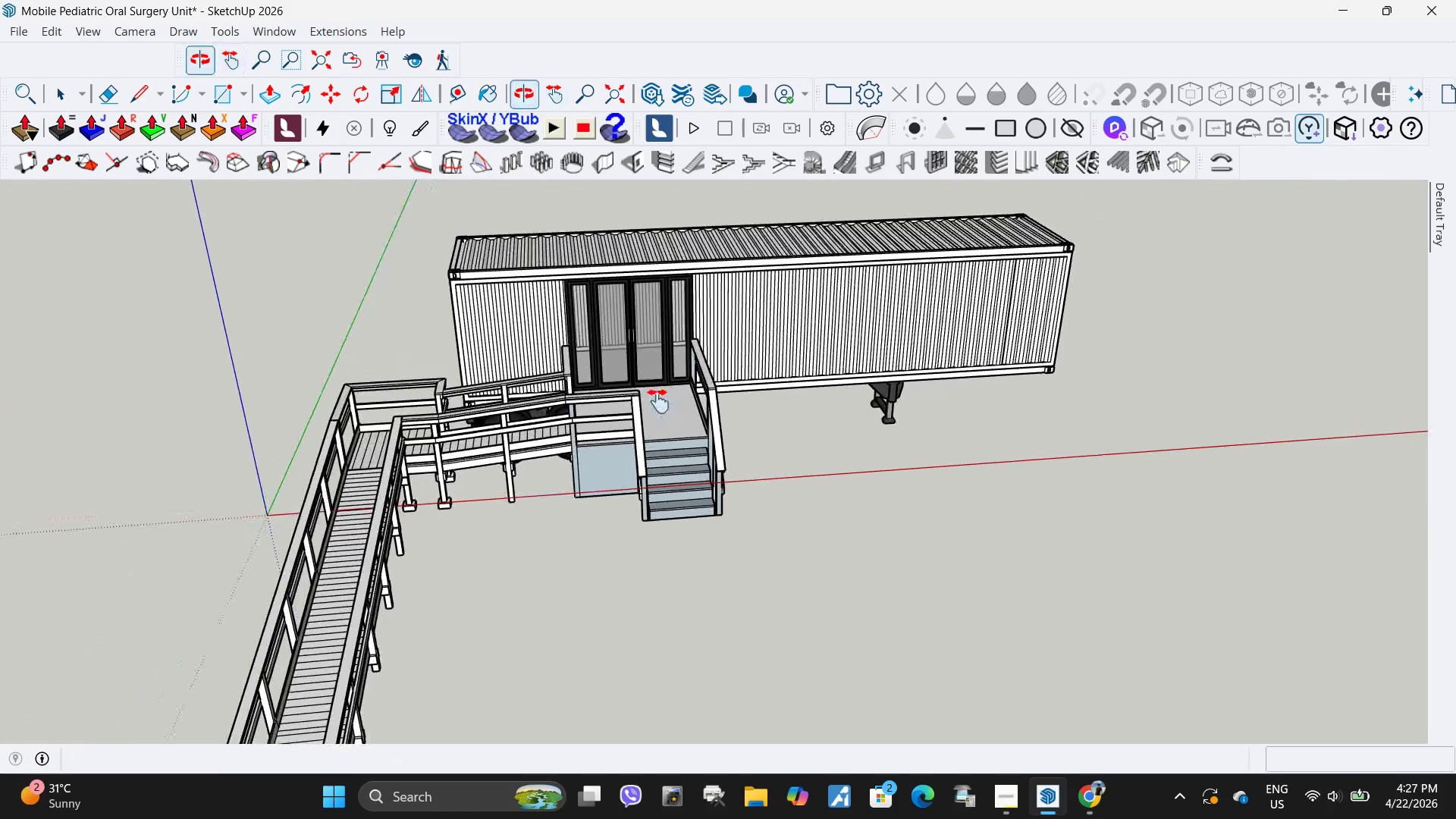 
key(Space)
 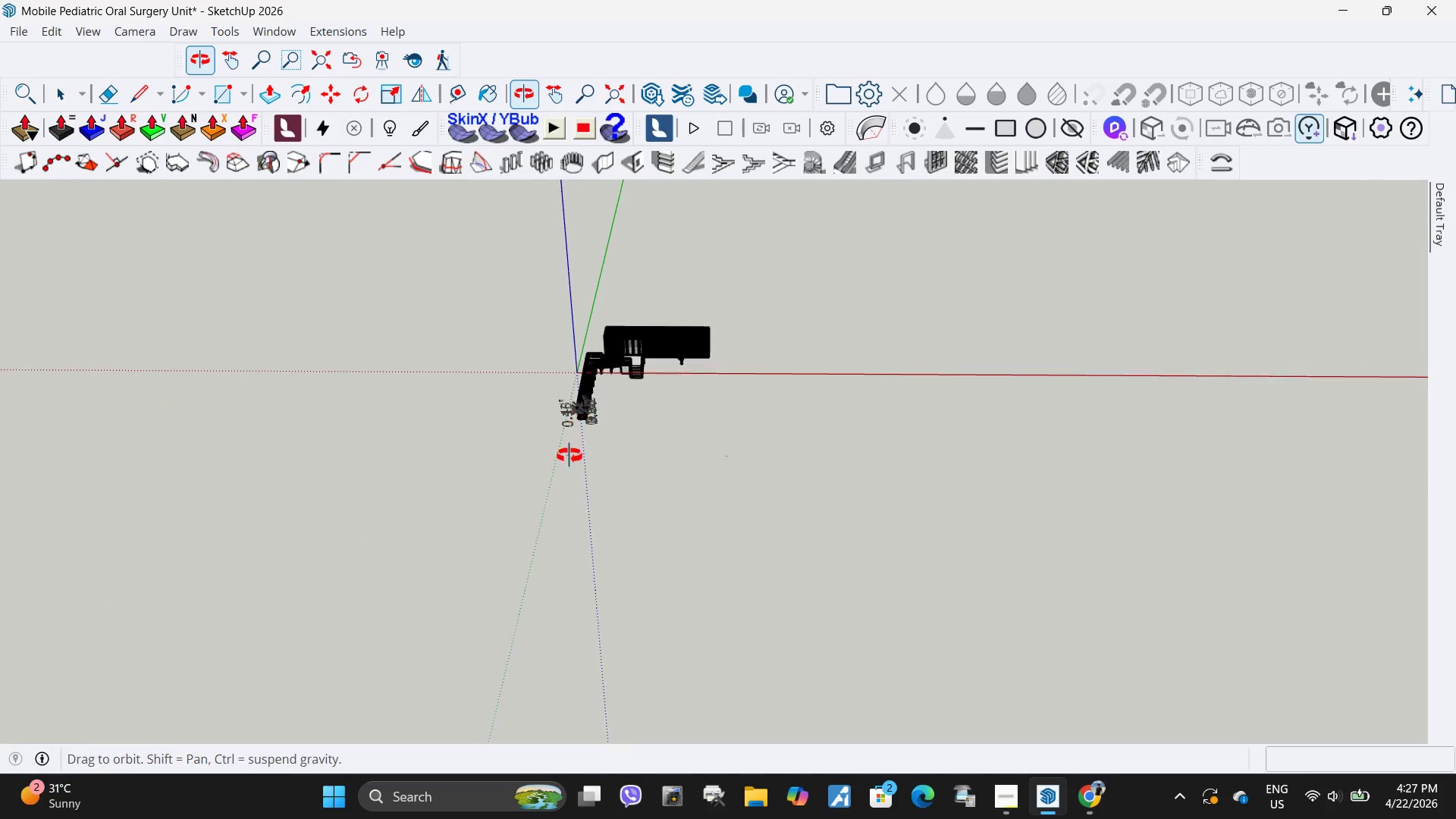 
scroll: coordinate [619, 353], scroll_direction: down, amount: 20.0
 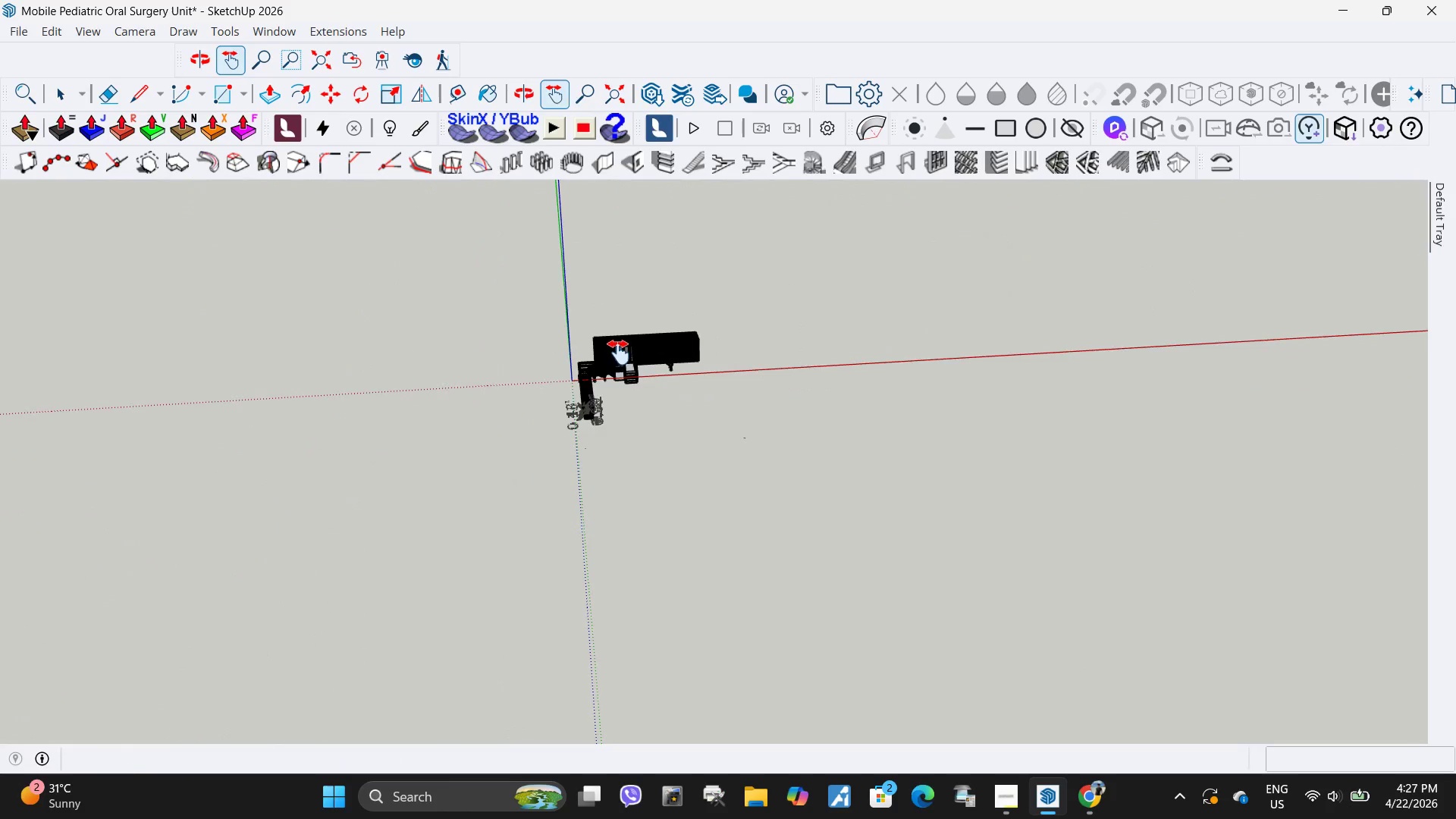 
key(R)
 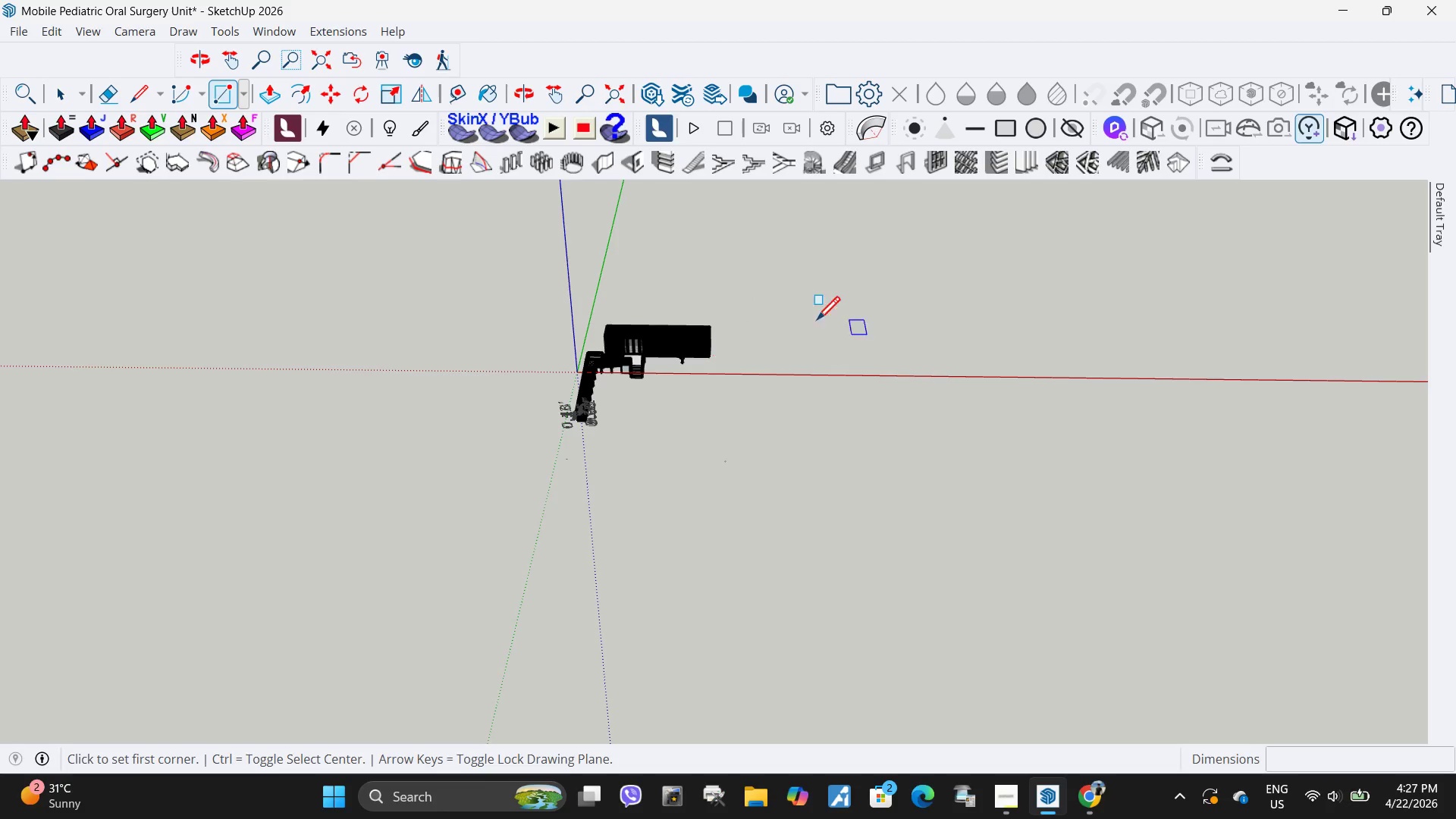 
left_click([801, 306])
 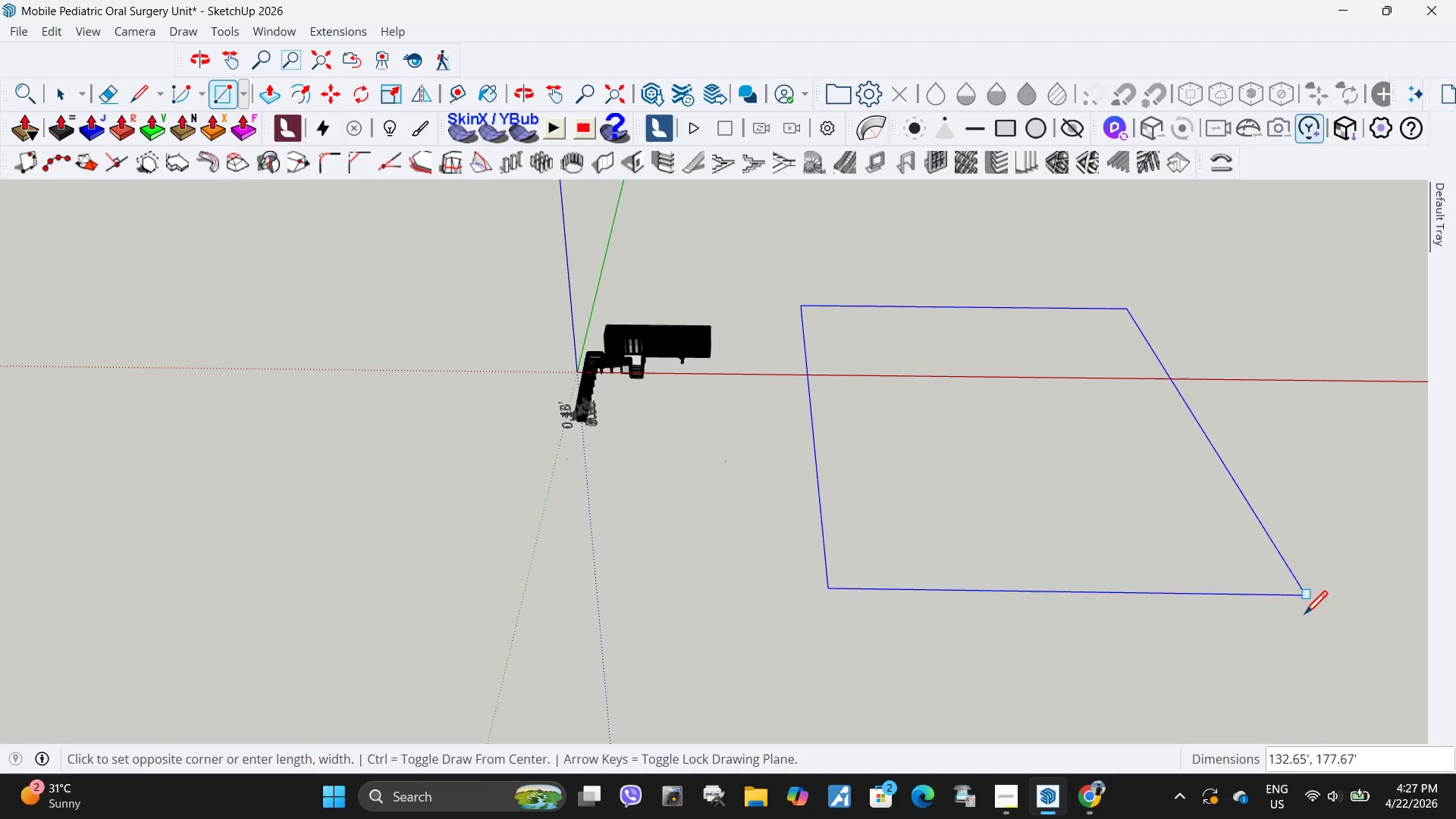 
left_click([1320, 610])
 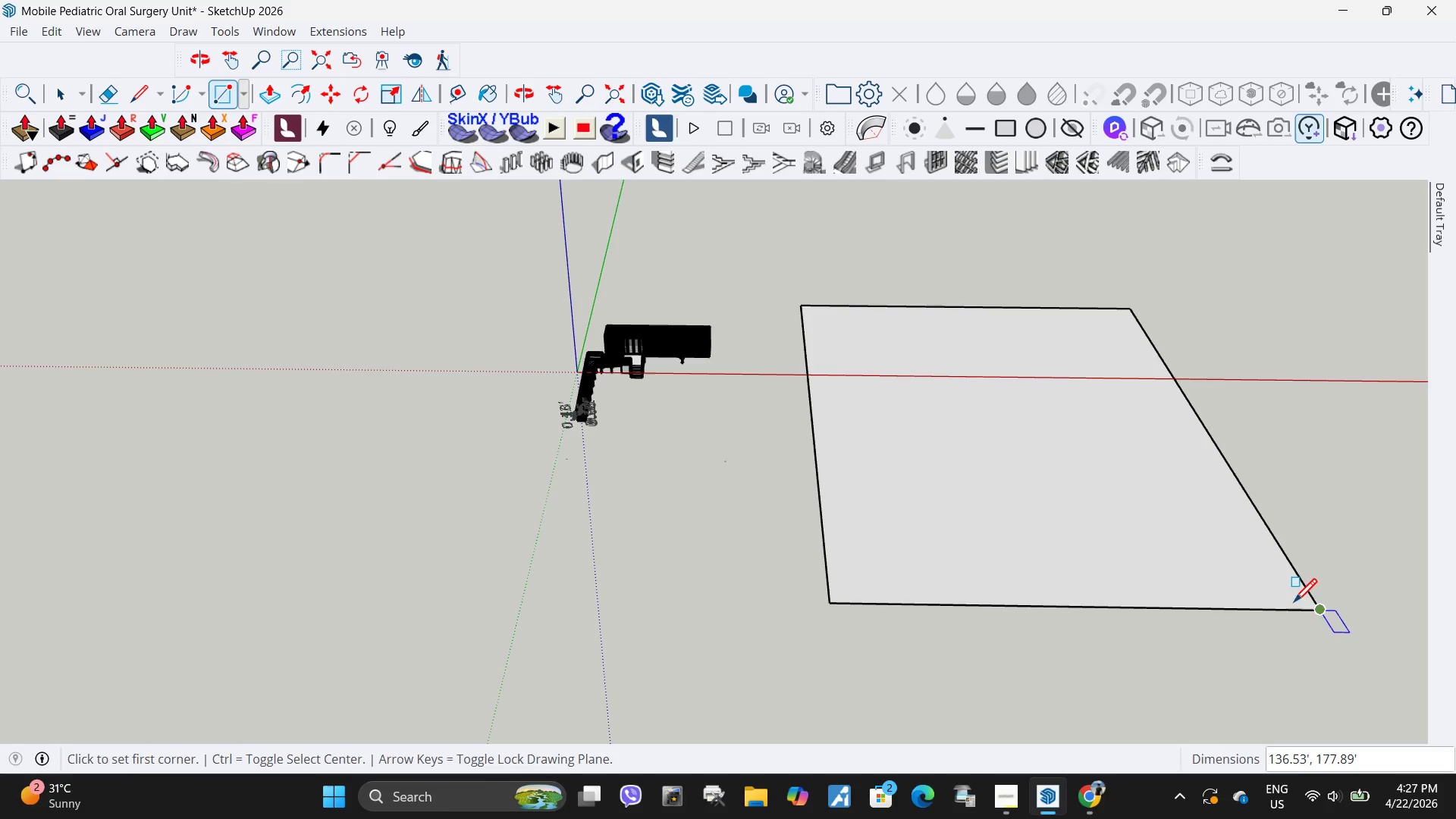 
key(Space)
 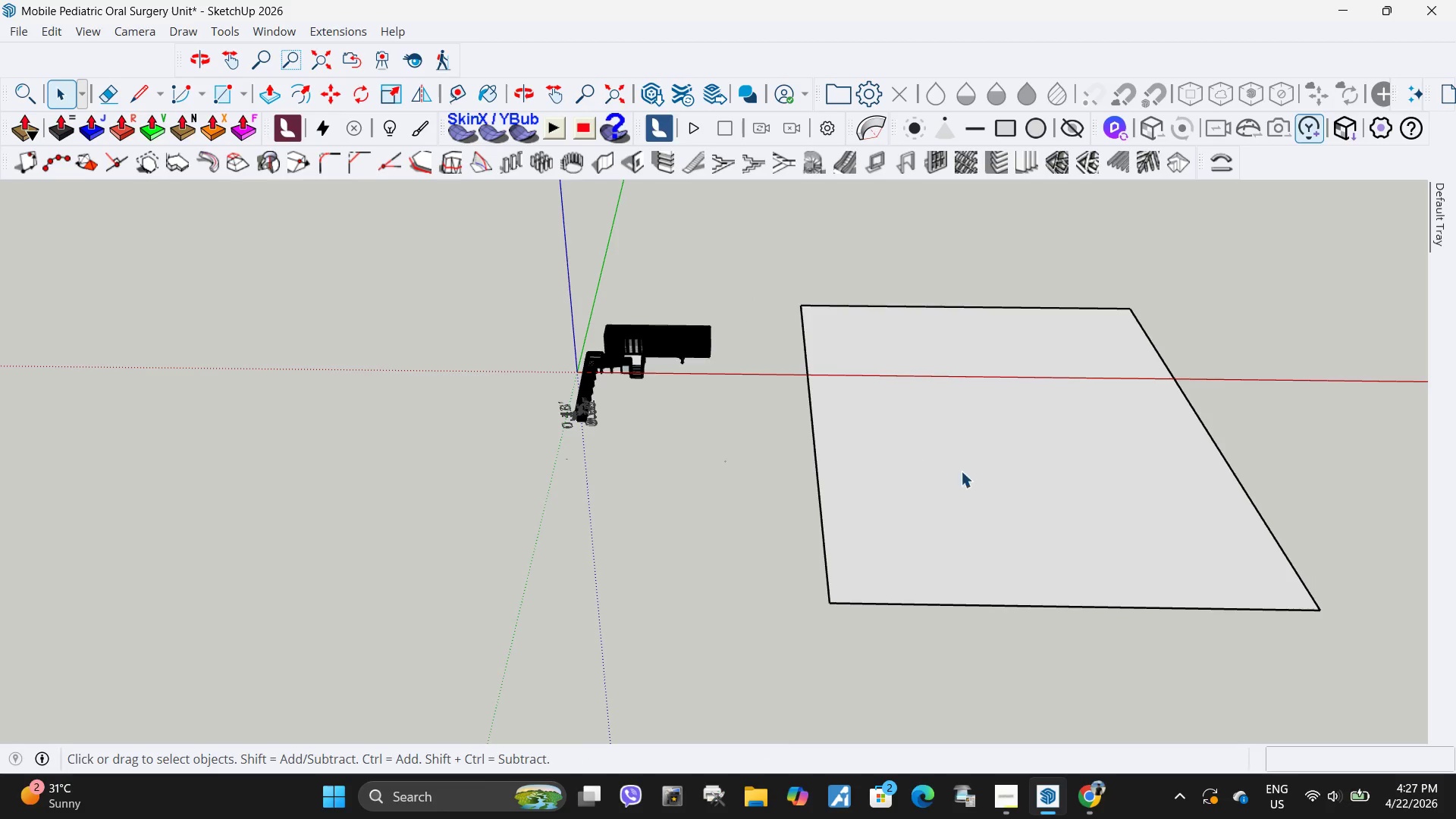 
left_click([968, 476])
 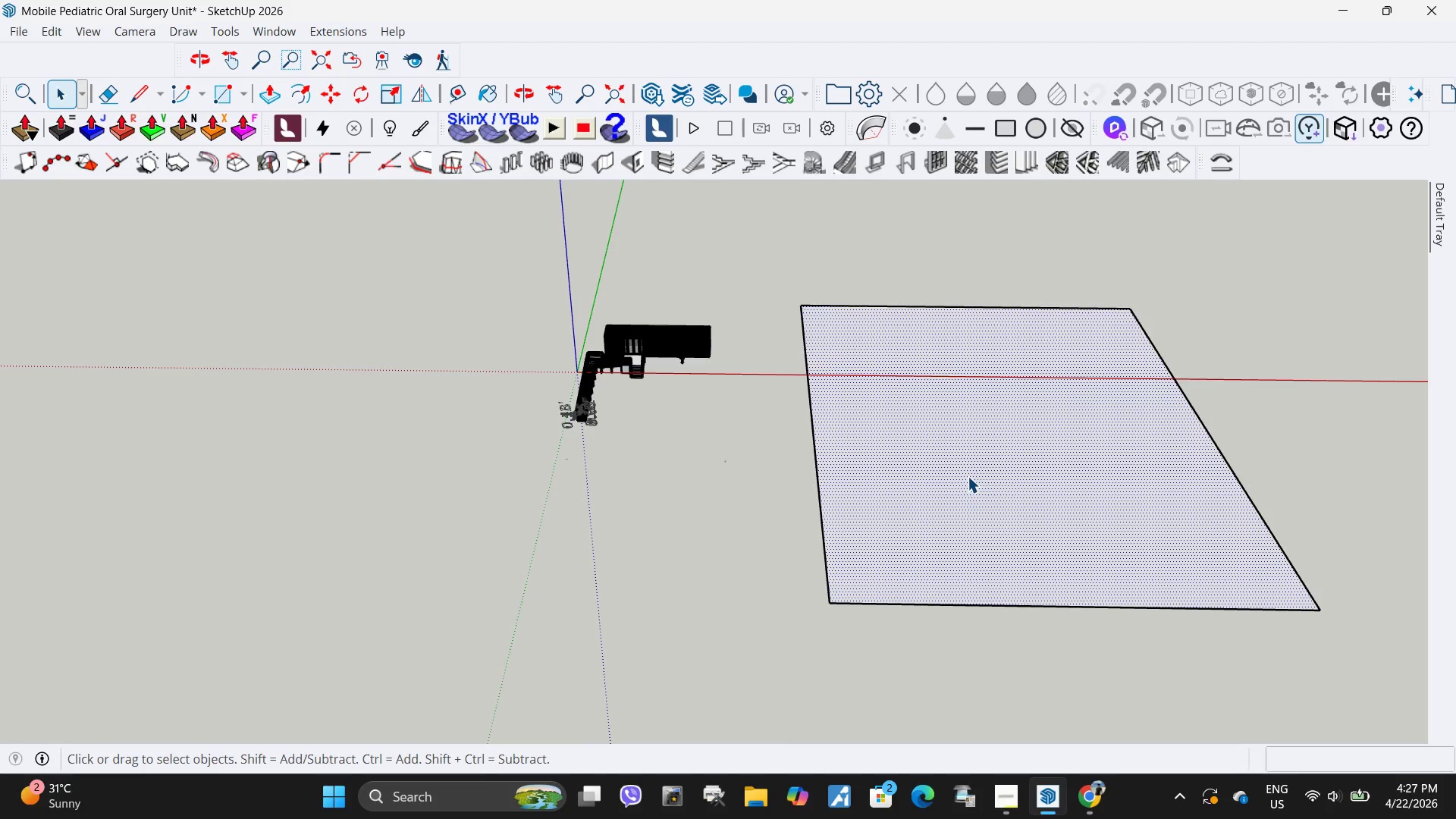 
key(P)
 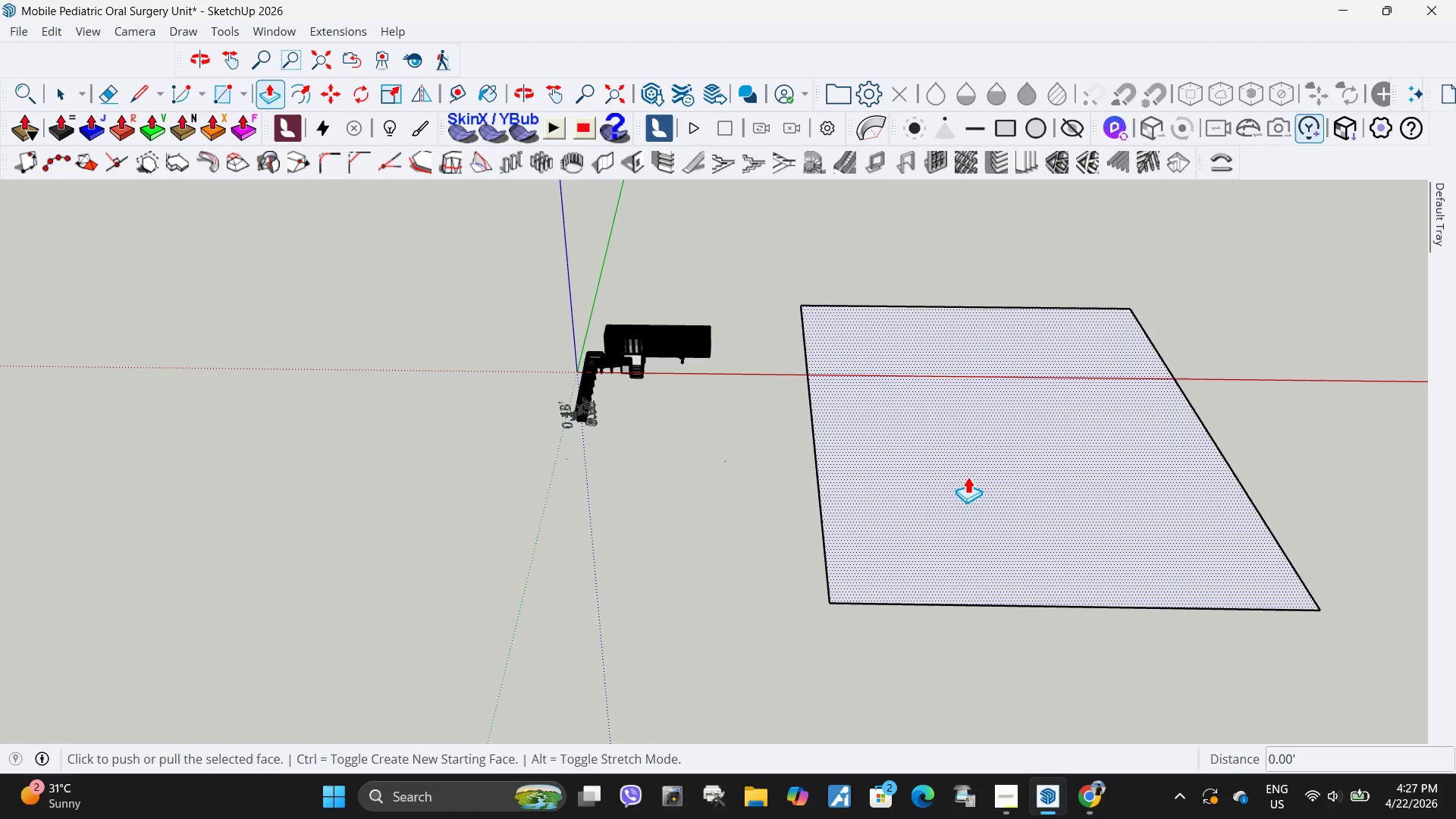 
left_click([968, 476])
 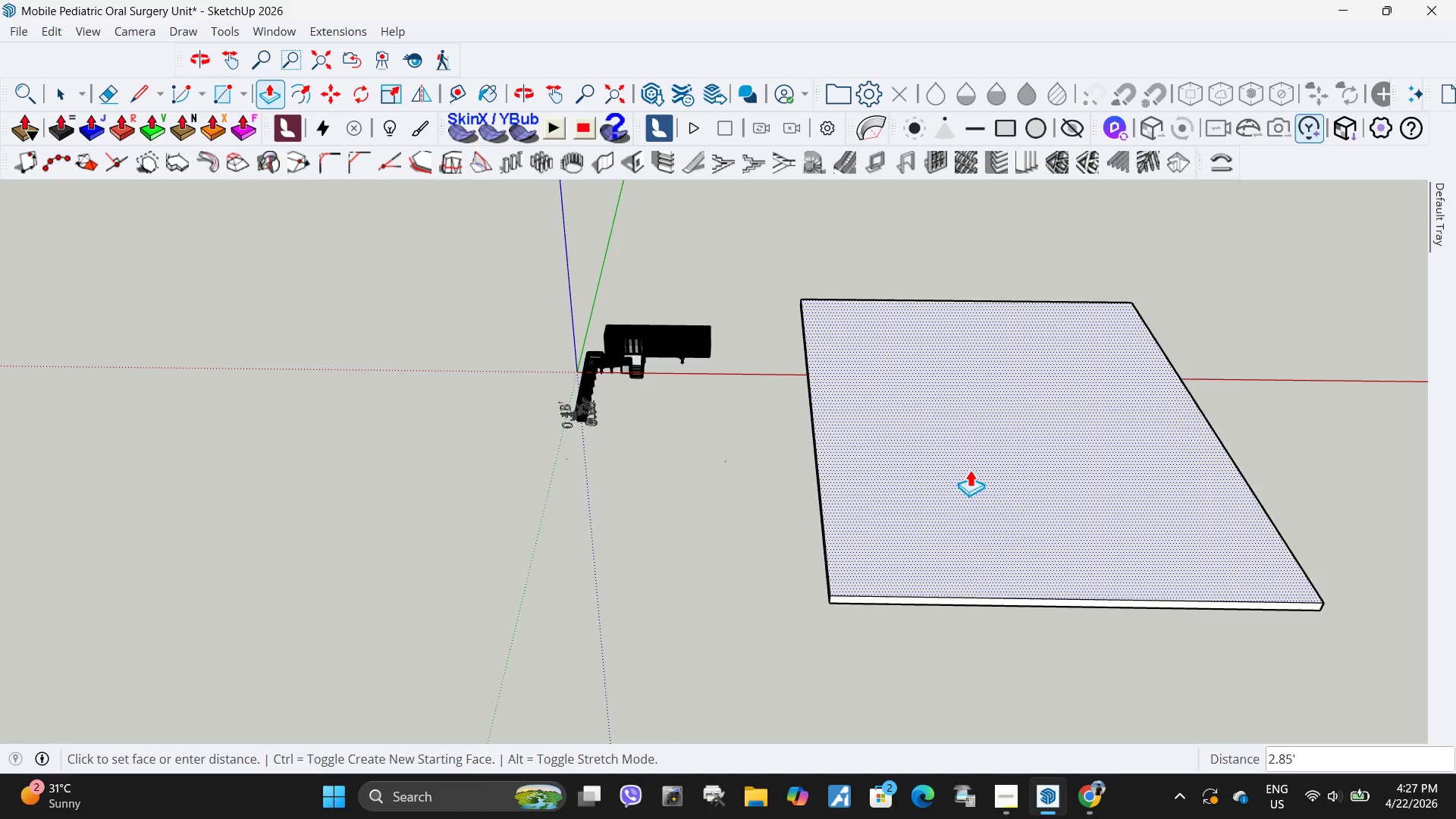 
left_click([970, 469])
 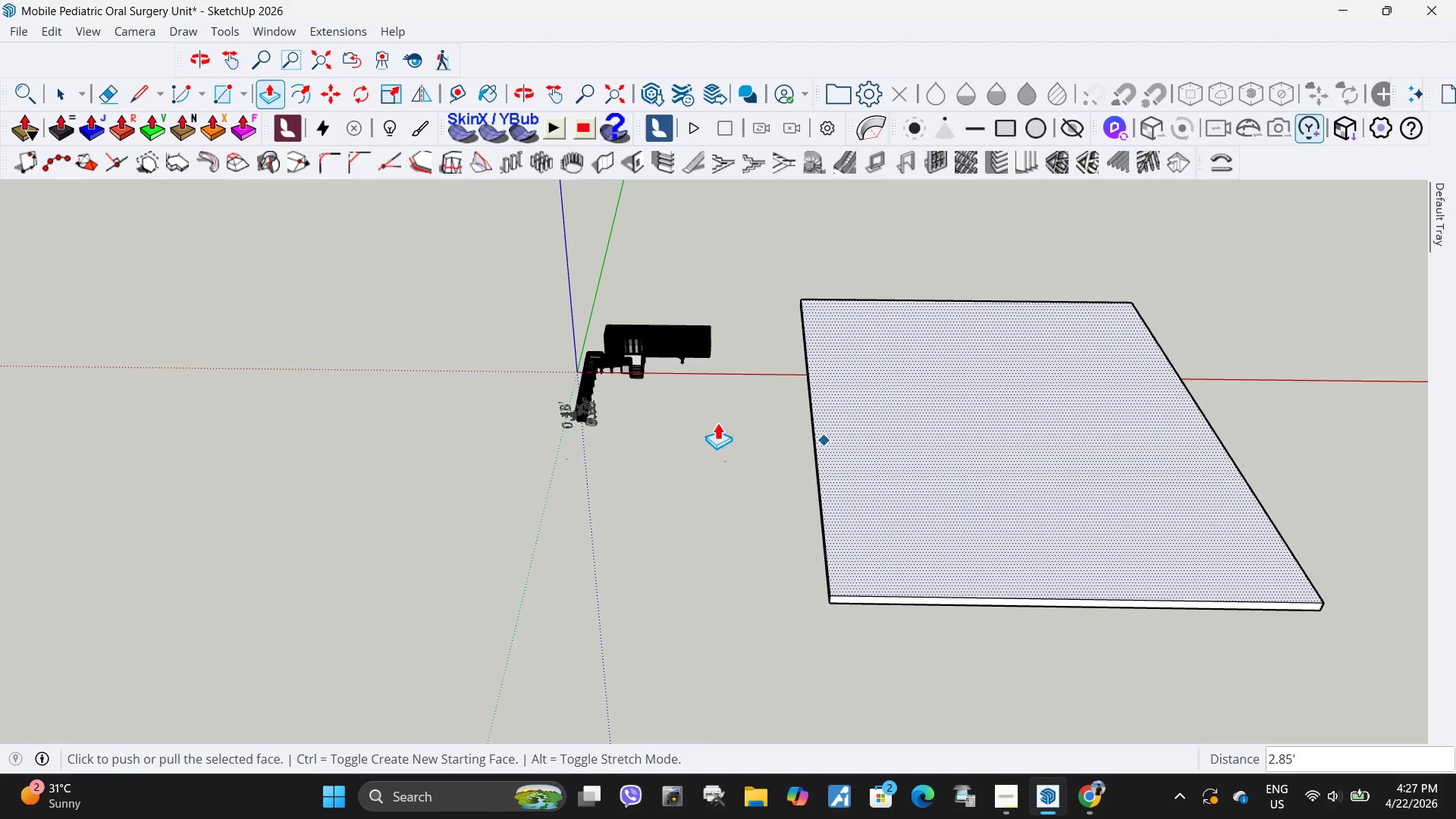 
key(Space)
 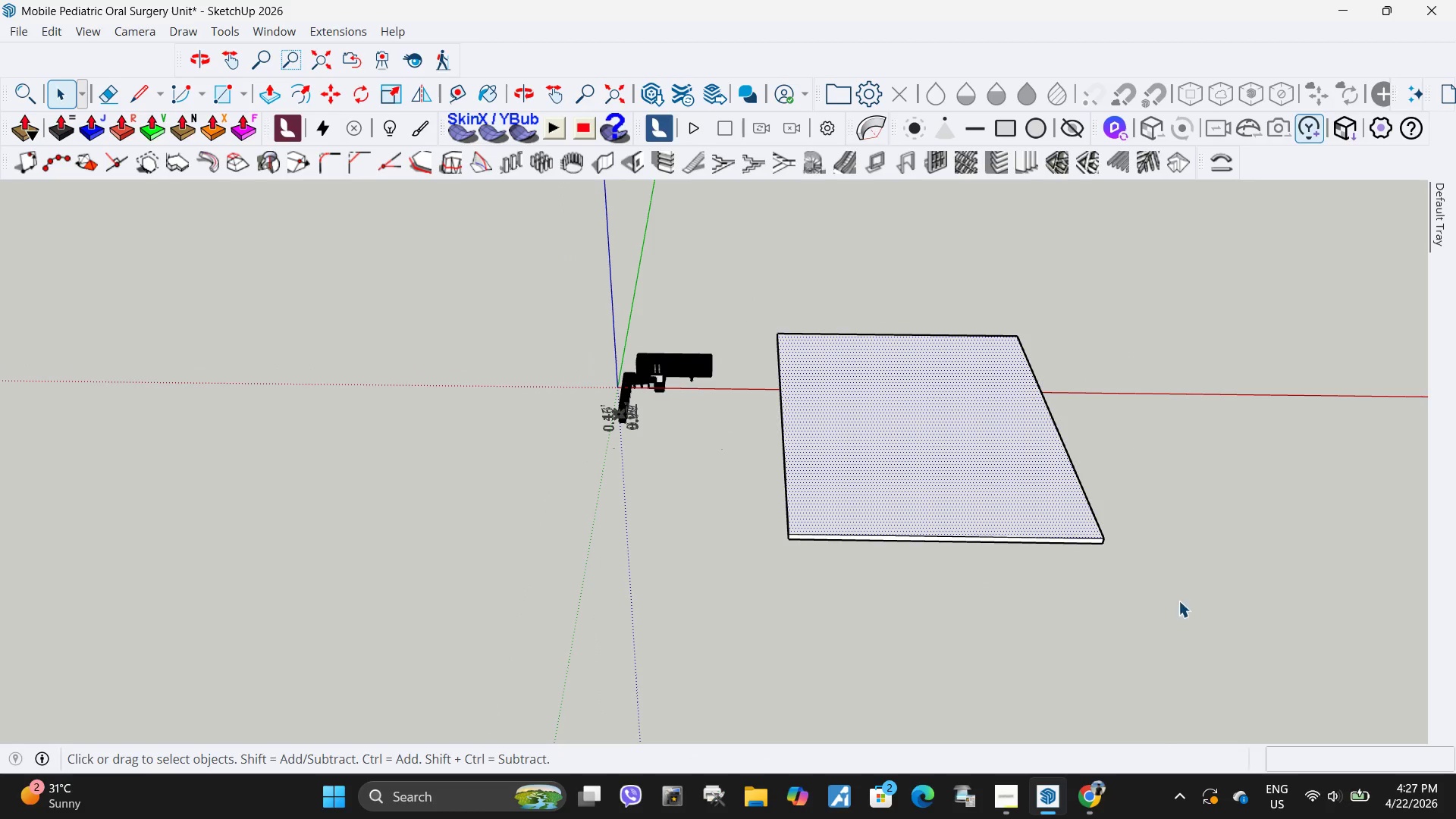 
scroll: coordinate [713, 426], scroll_direction: down, amount: 5.0
 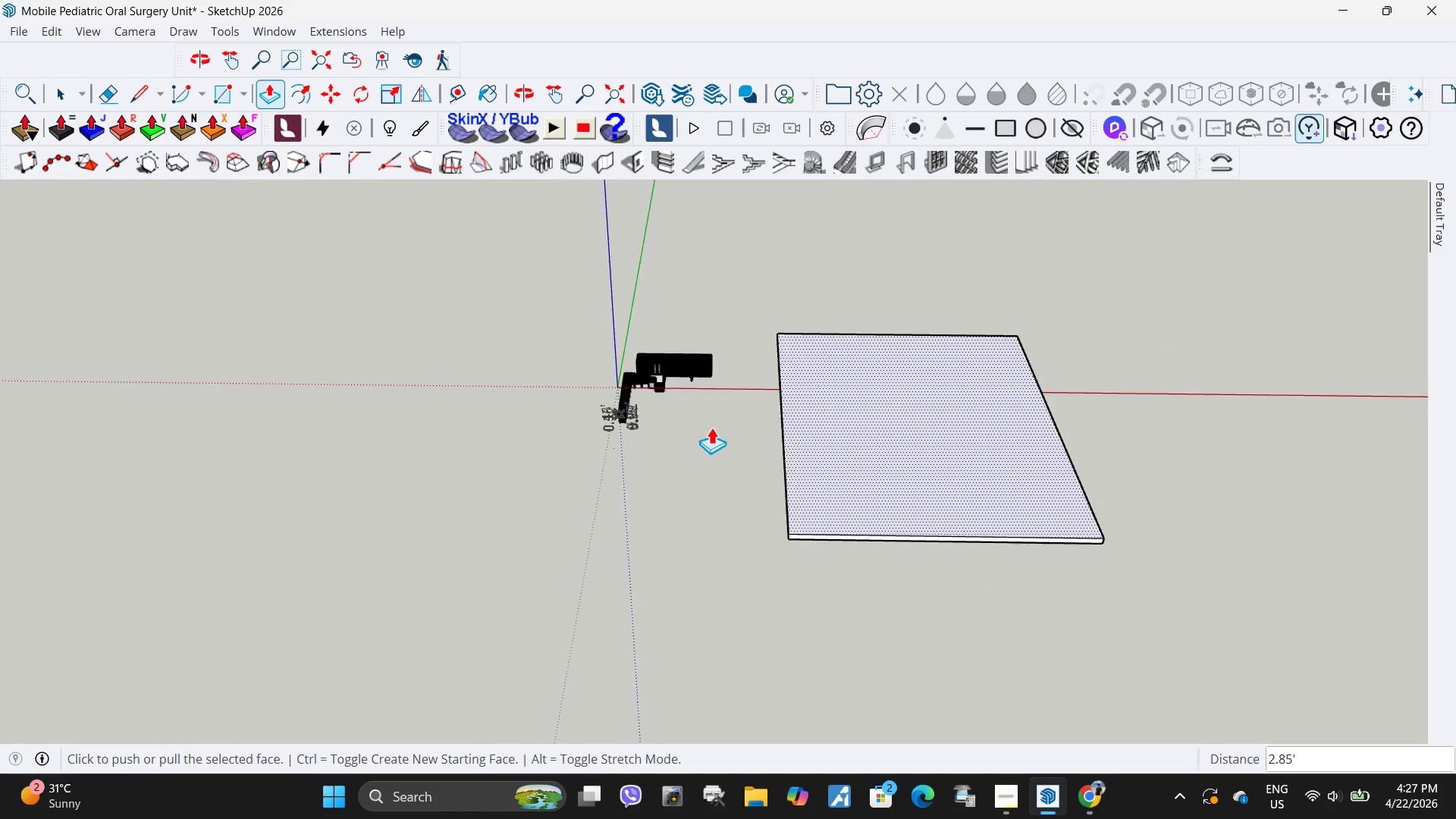 
left_click_drag(start_coordinate=[1183, 607], to_coordinate=[749, 275])
 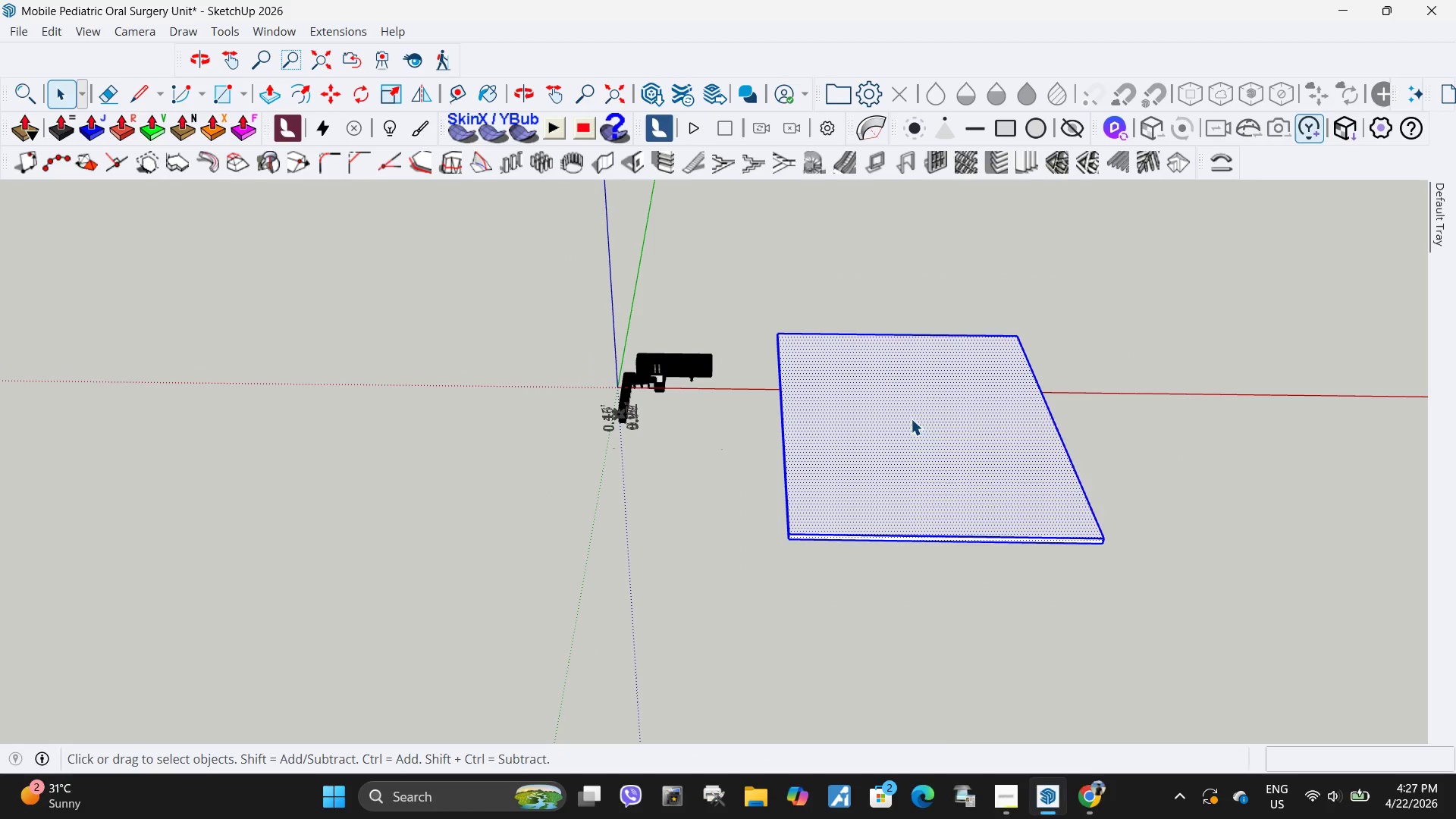 
right_click([911, 419])
 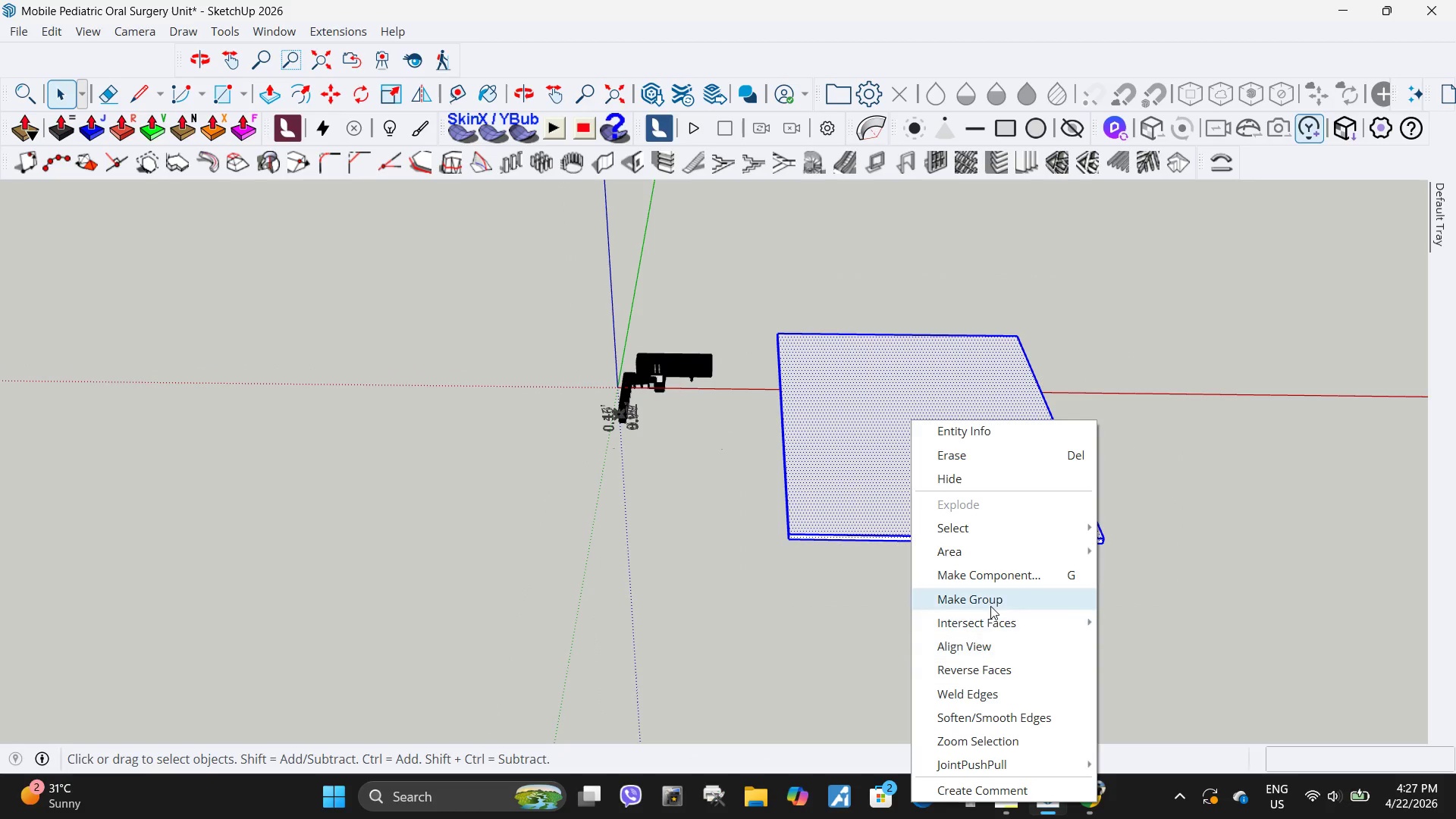 
left_click([990, 606])
 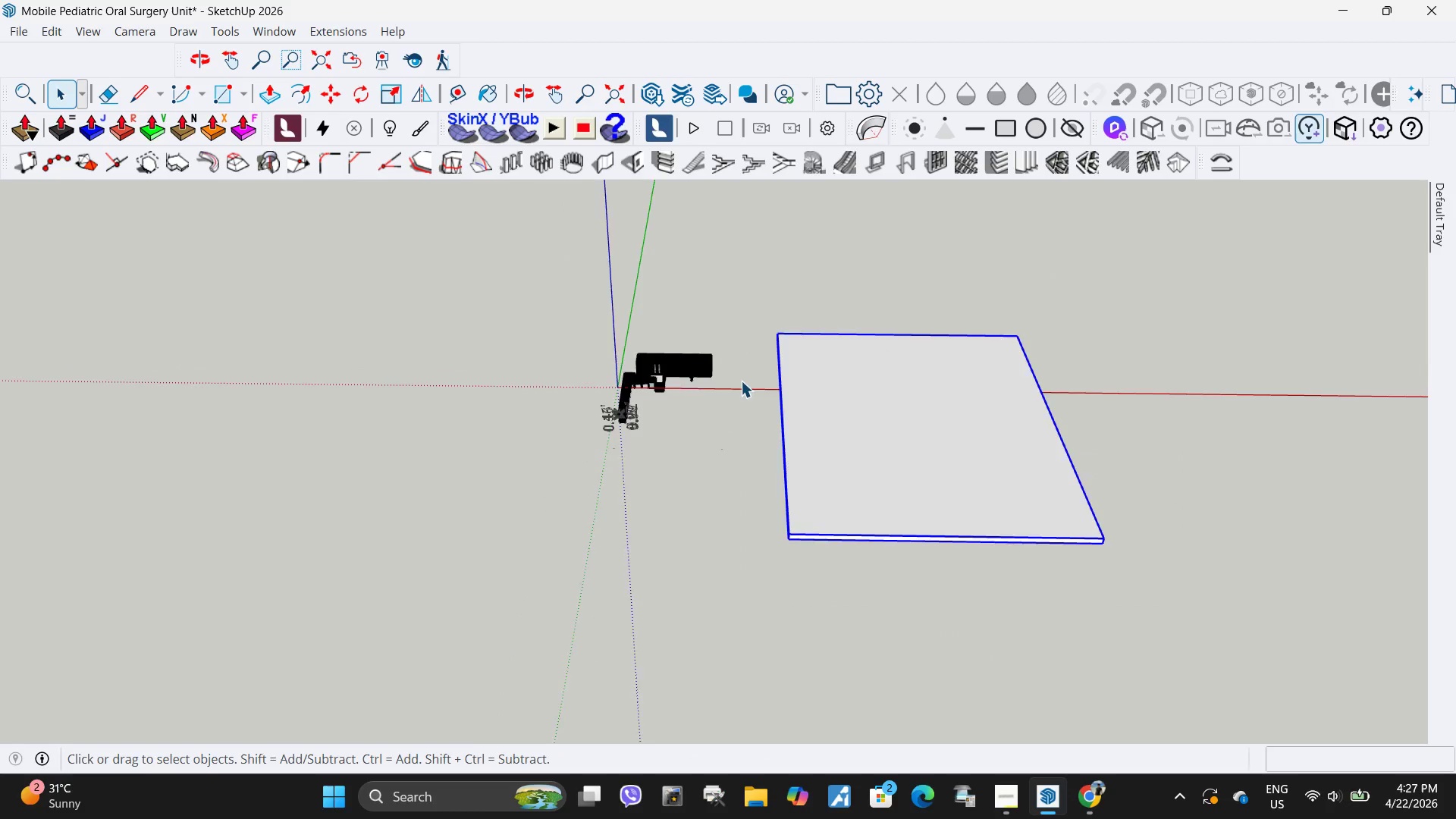 
scroll: coordinate [780, 360], scroll_direction: up, amount: 10.0
 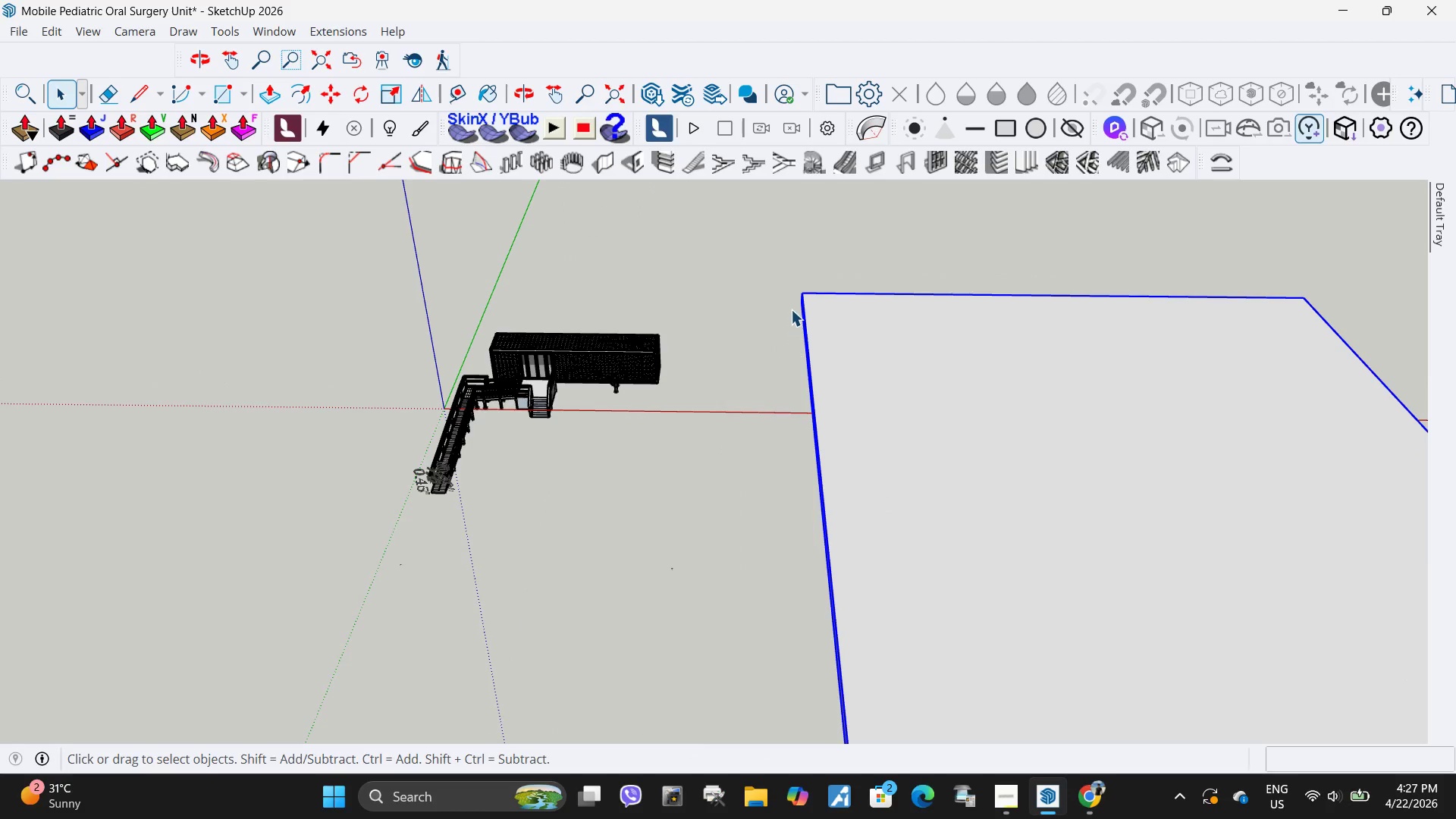 
key(M)
 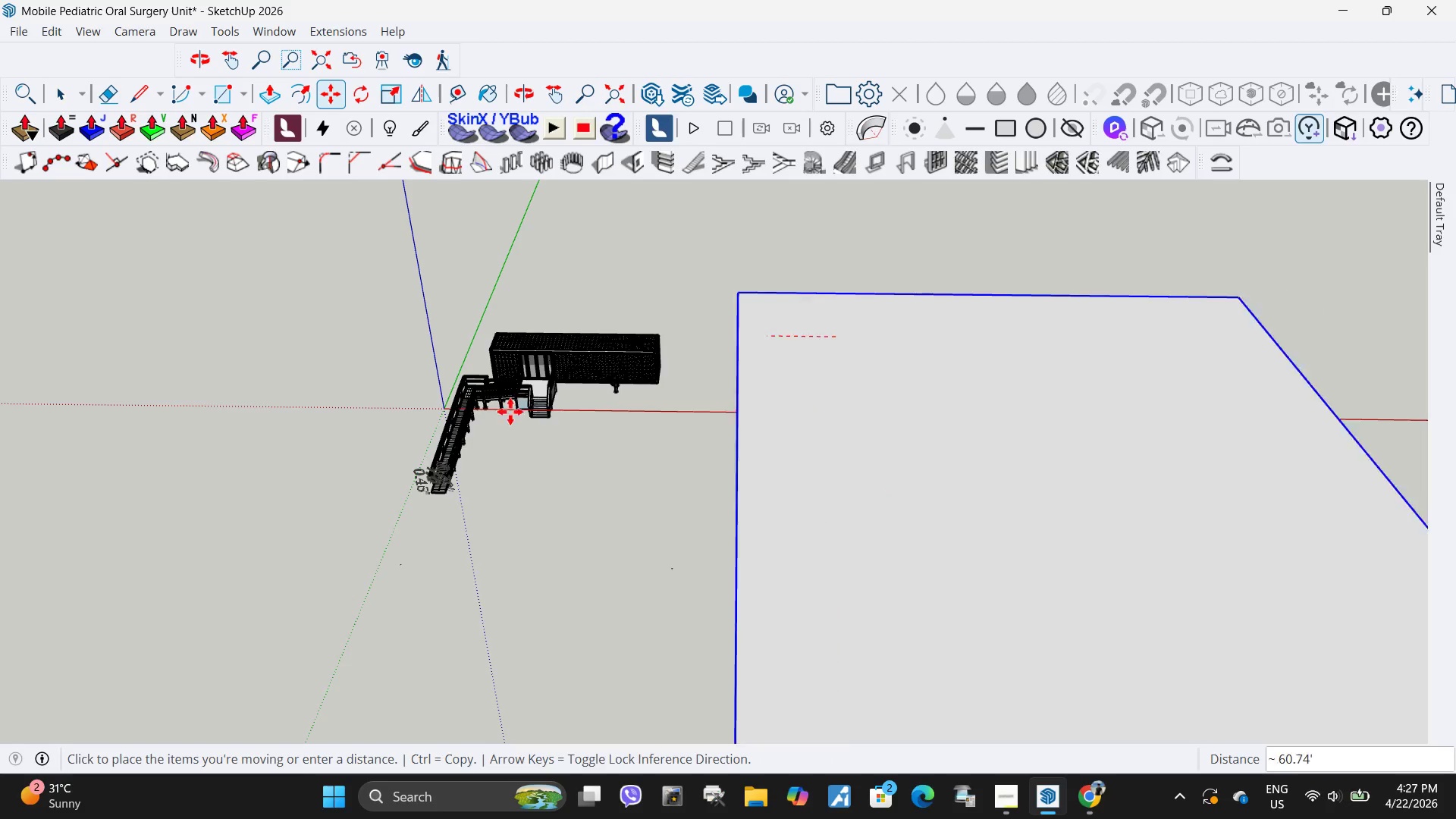 
scroll: coordinate [692, 322], scroll_direction: up, amount: 18.0
 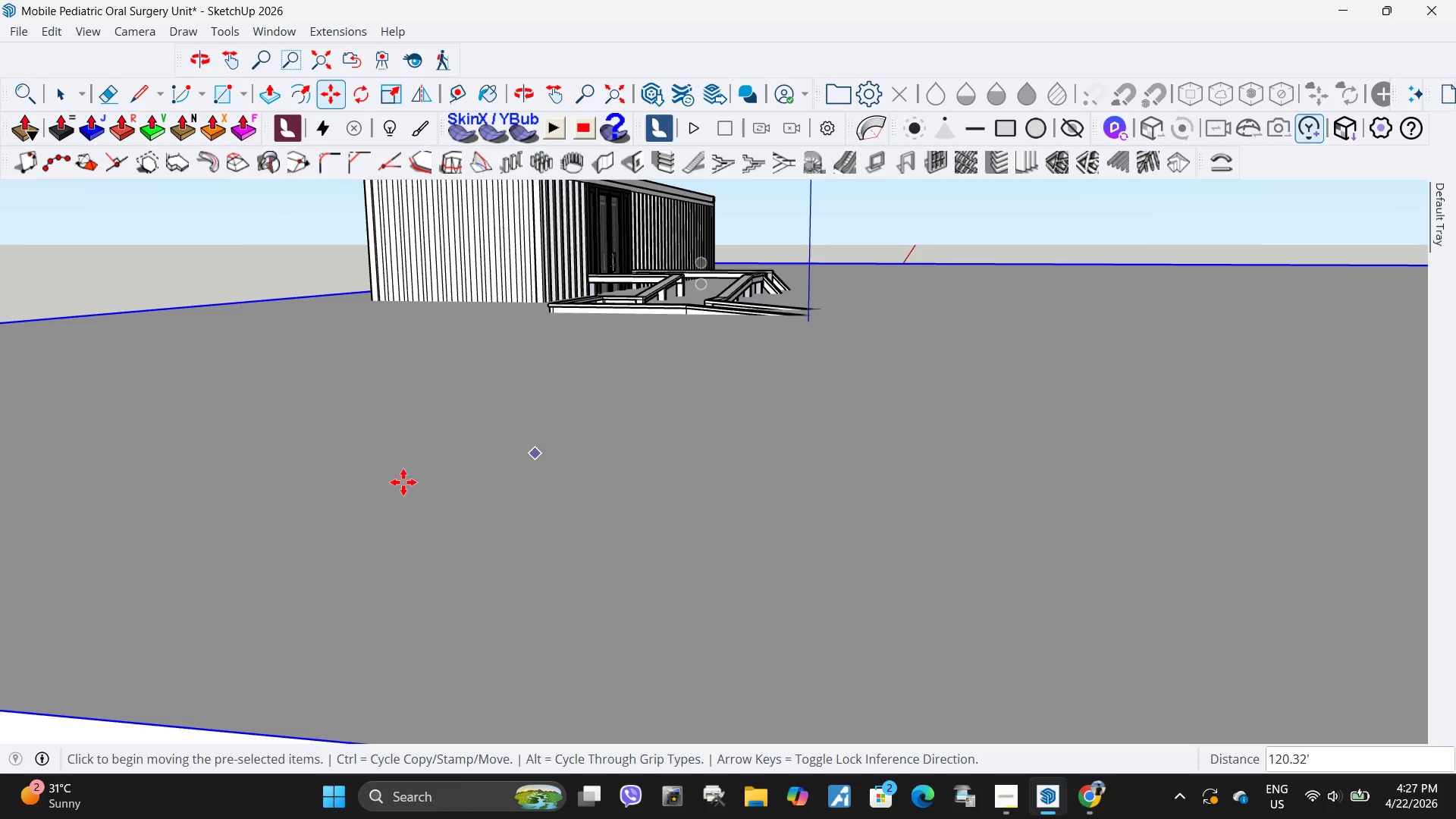 
scroll: coordinate [576, 409], scroll_direction: down, amount: 13.0
 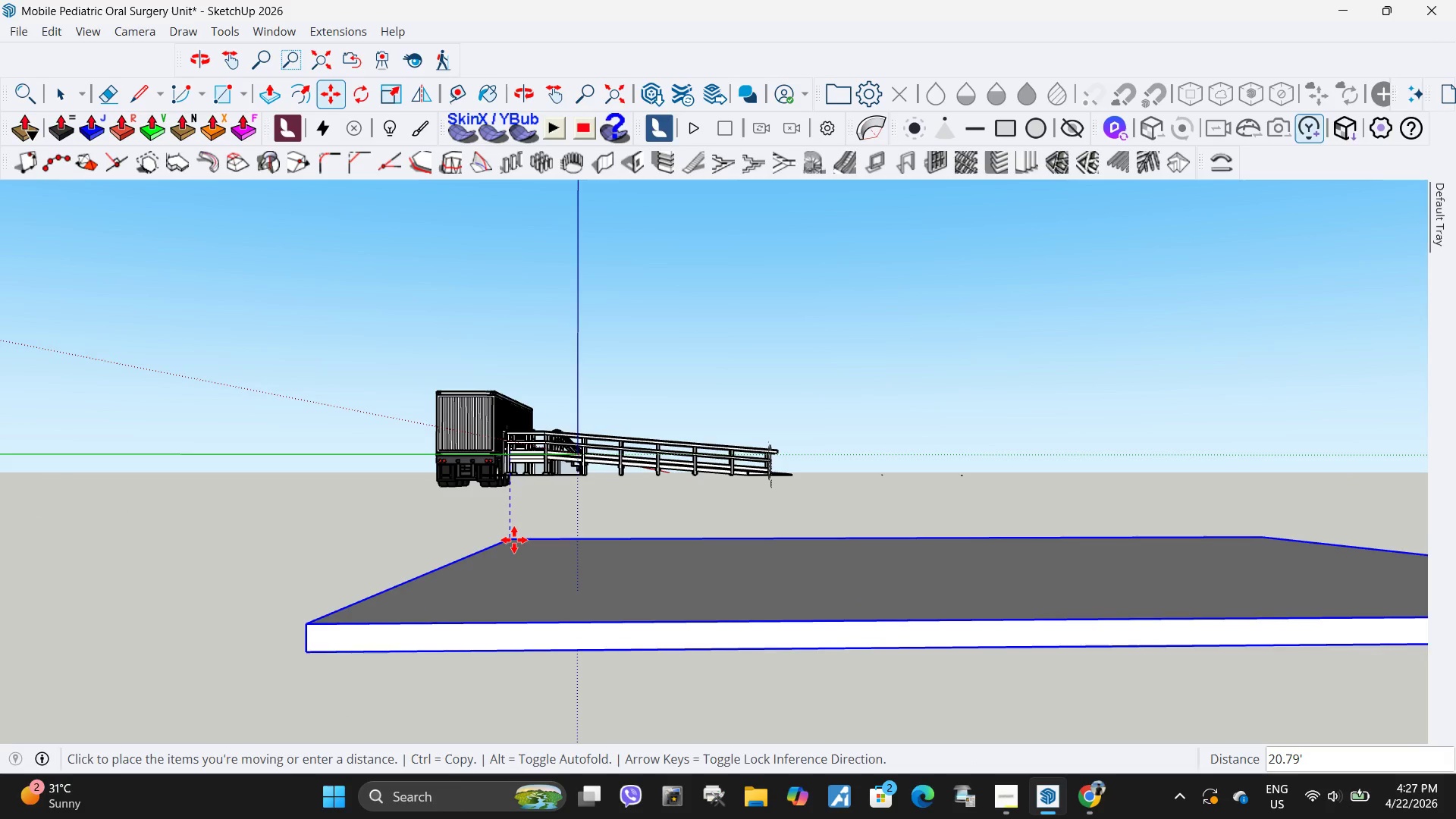 
left_click([514, 540])
 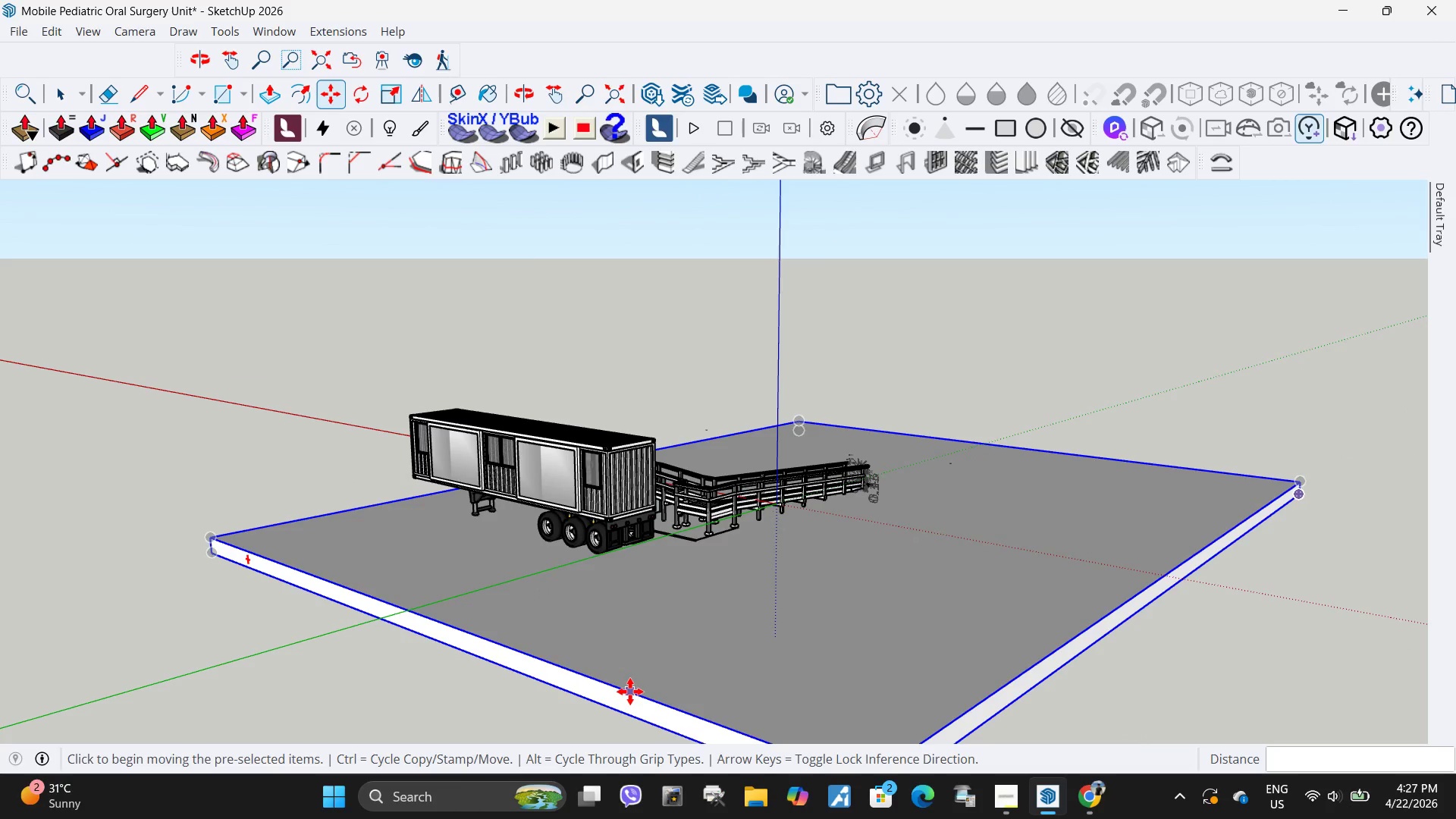 
scroll: coordinate [655, 557], scroll_direction: up, amount: 11.0
 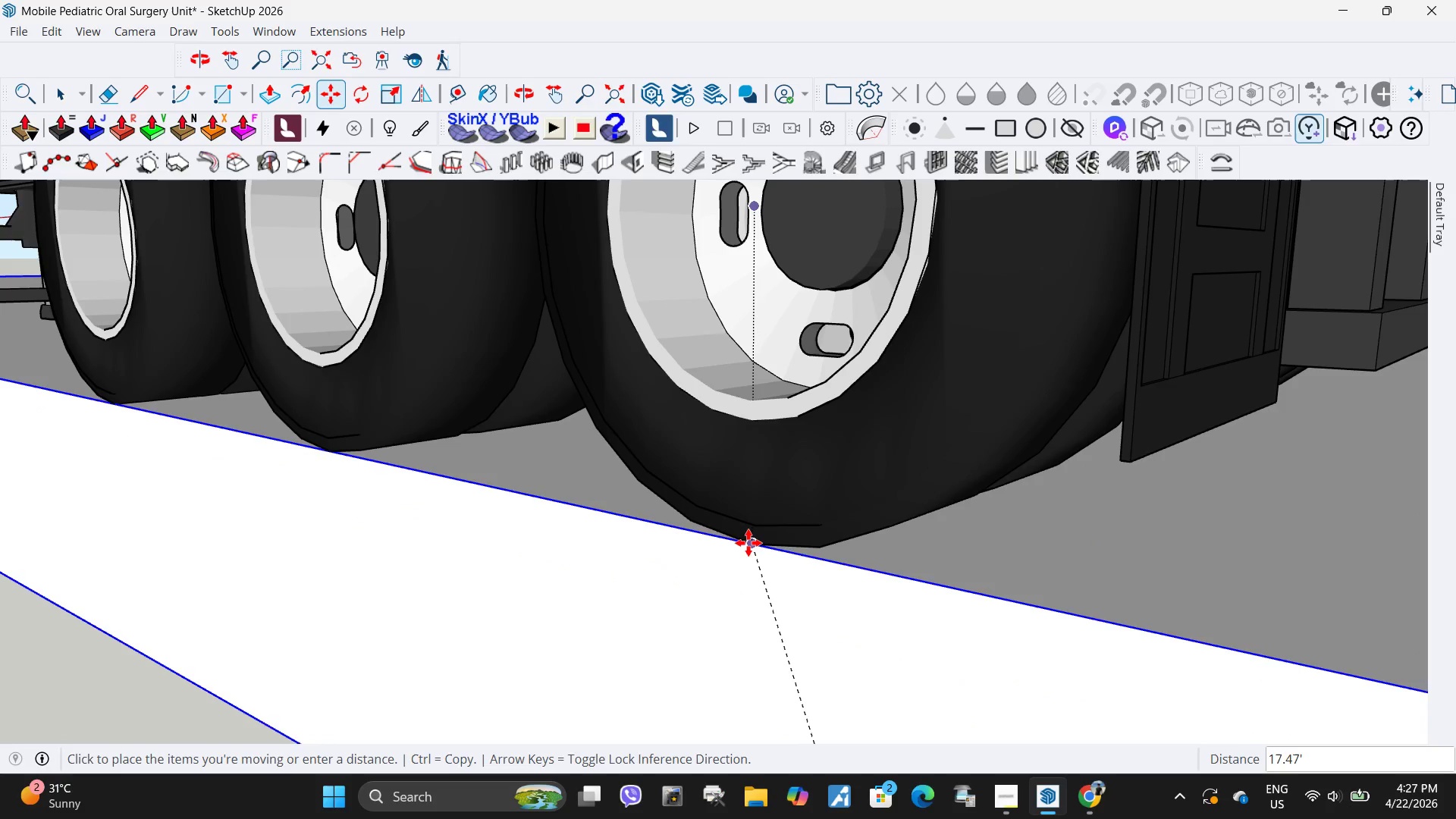 
left_click([748, 543])
 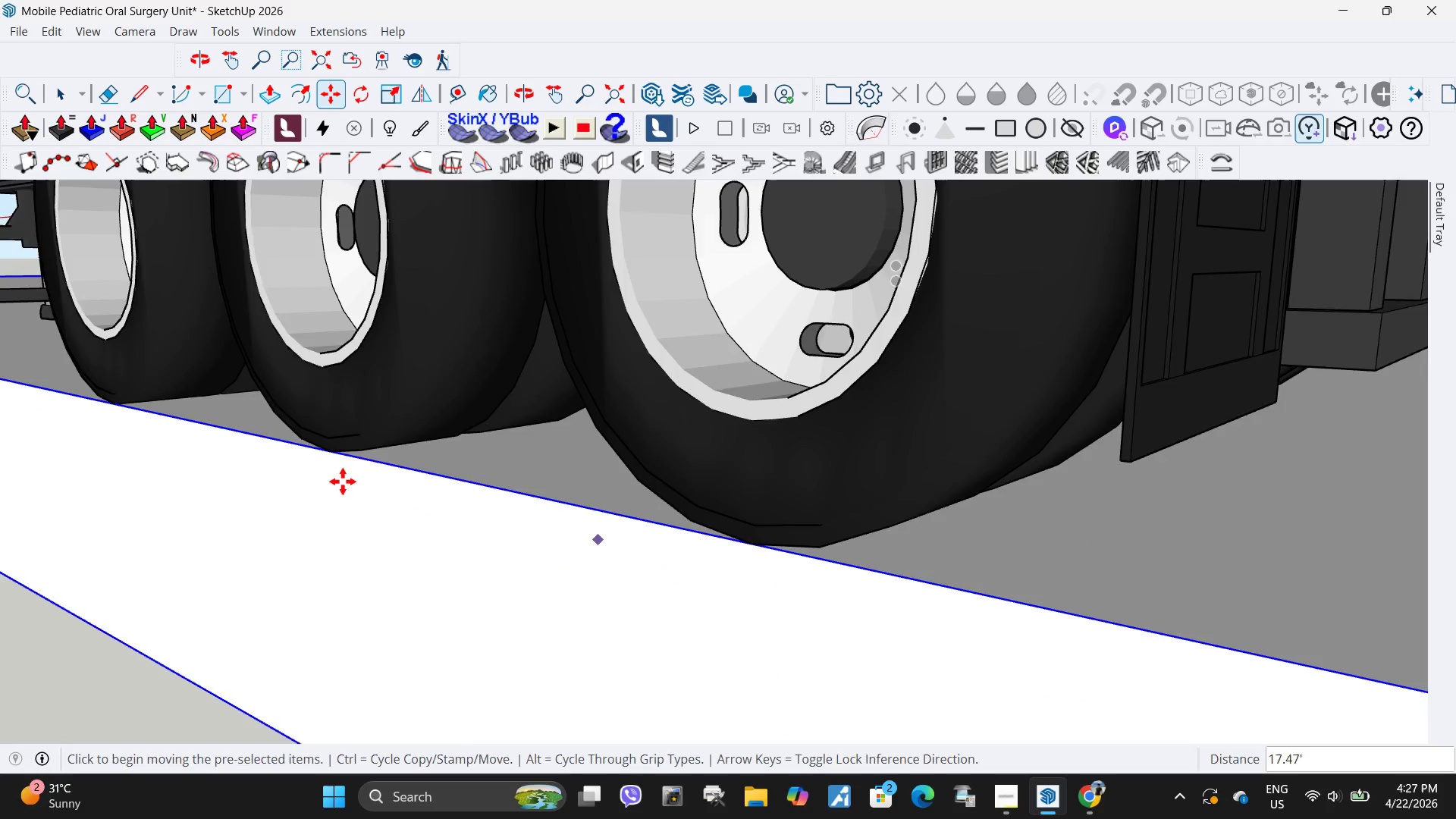 
left_click_drag(start_coordinate=[530, 616], to_coordinate=[519, 619])
 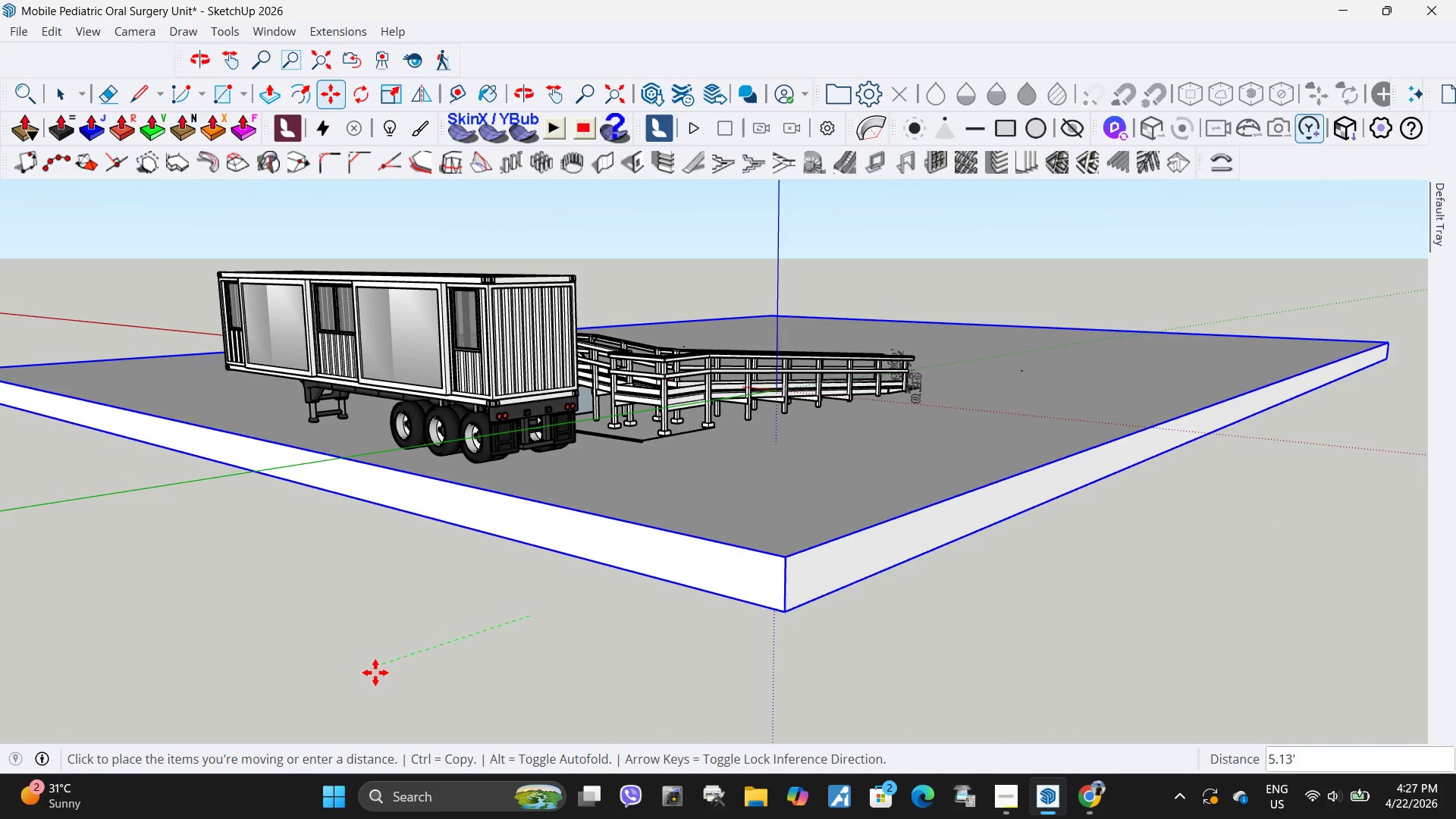 
scroll: coordinate [456, 463], scroll_direction: down, amount: 26.0
 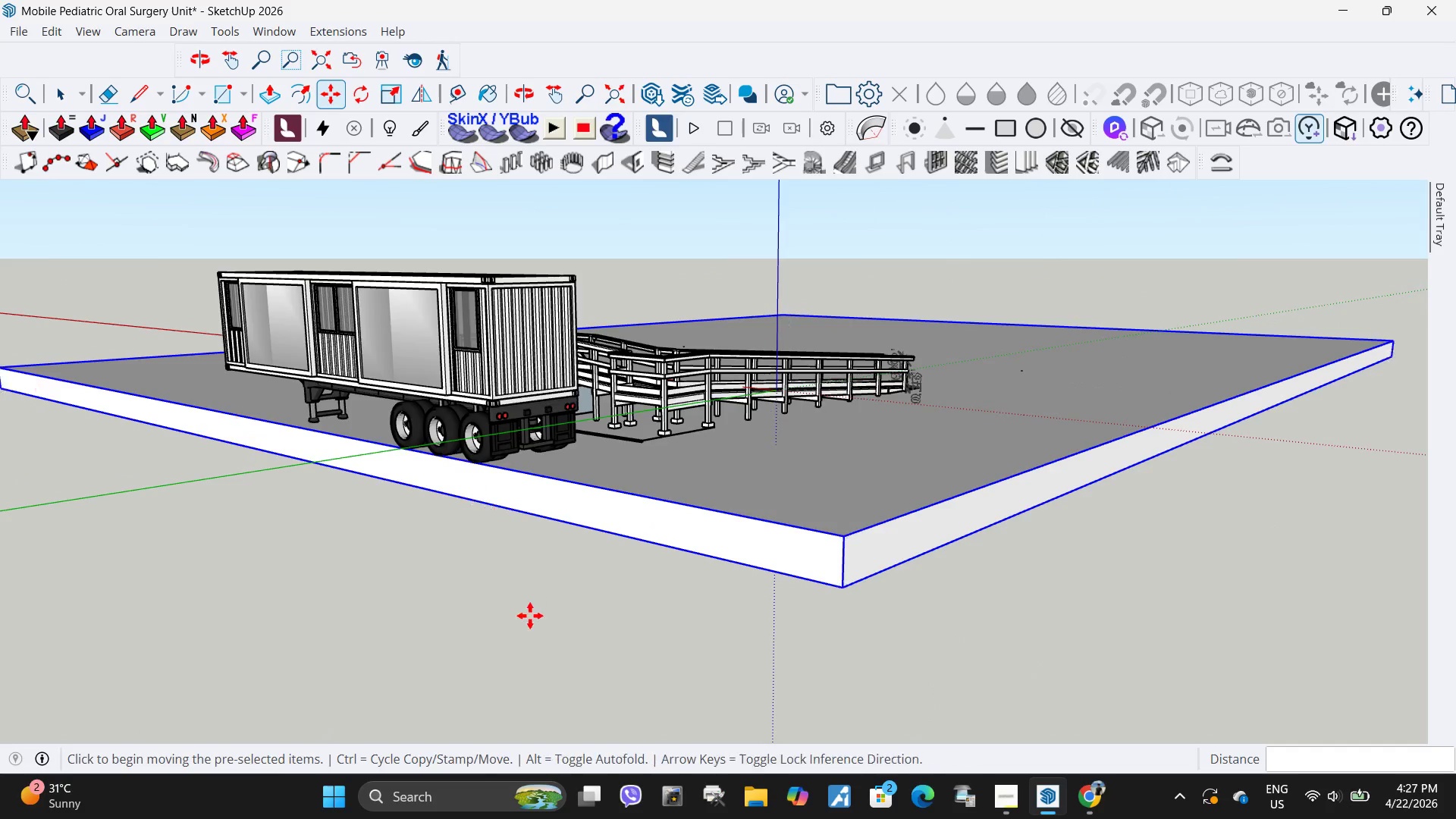 
left_click([375, 673])
 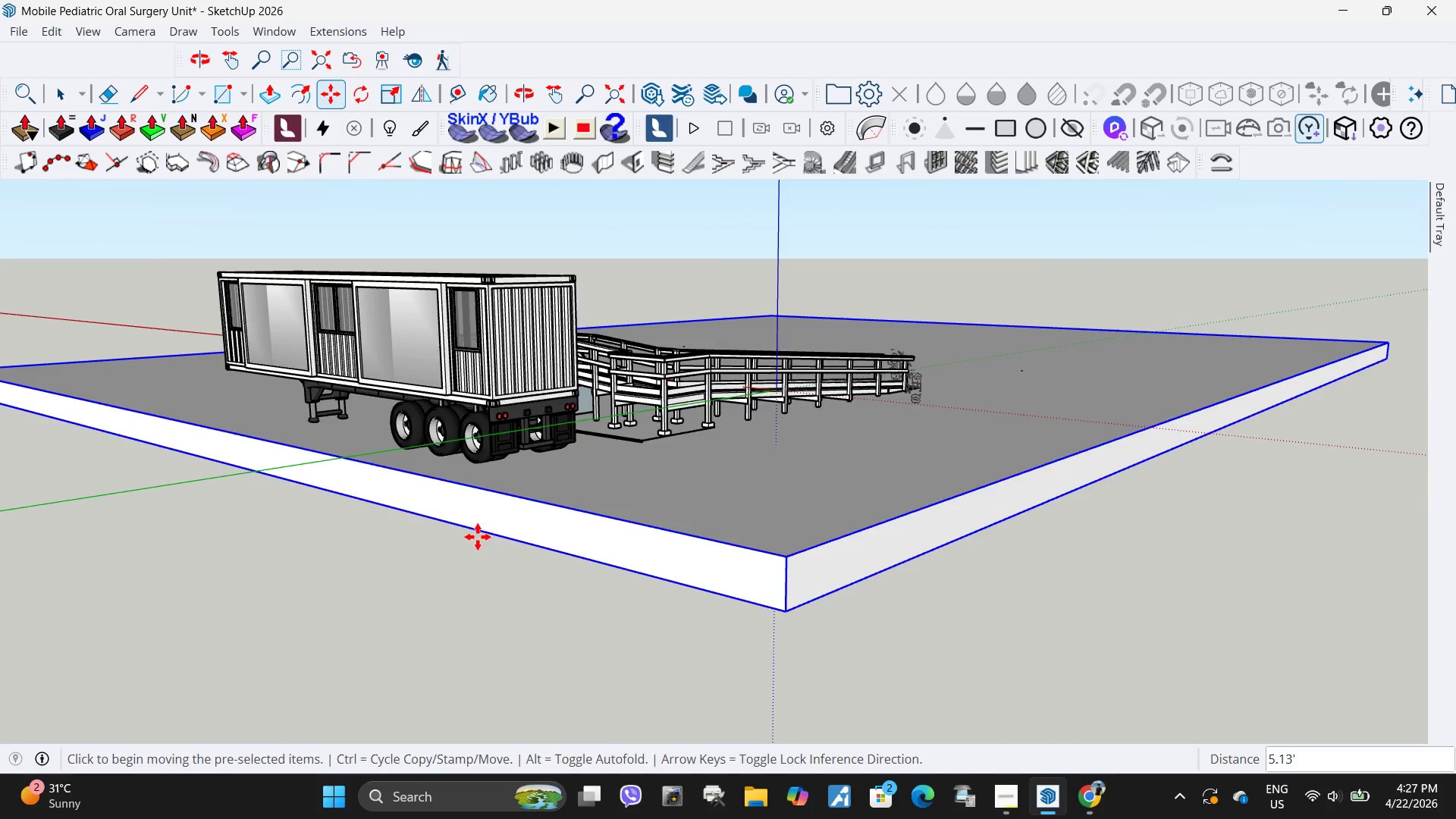 
scroll: coordinate [463, 484], scroll_direction: down, amount: 10.0
 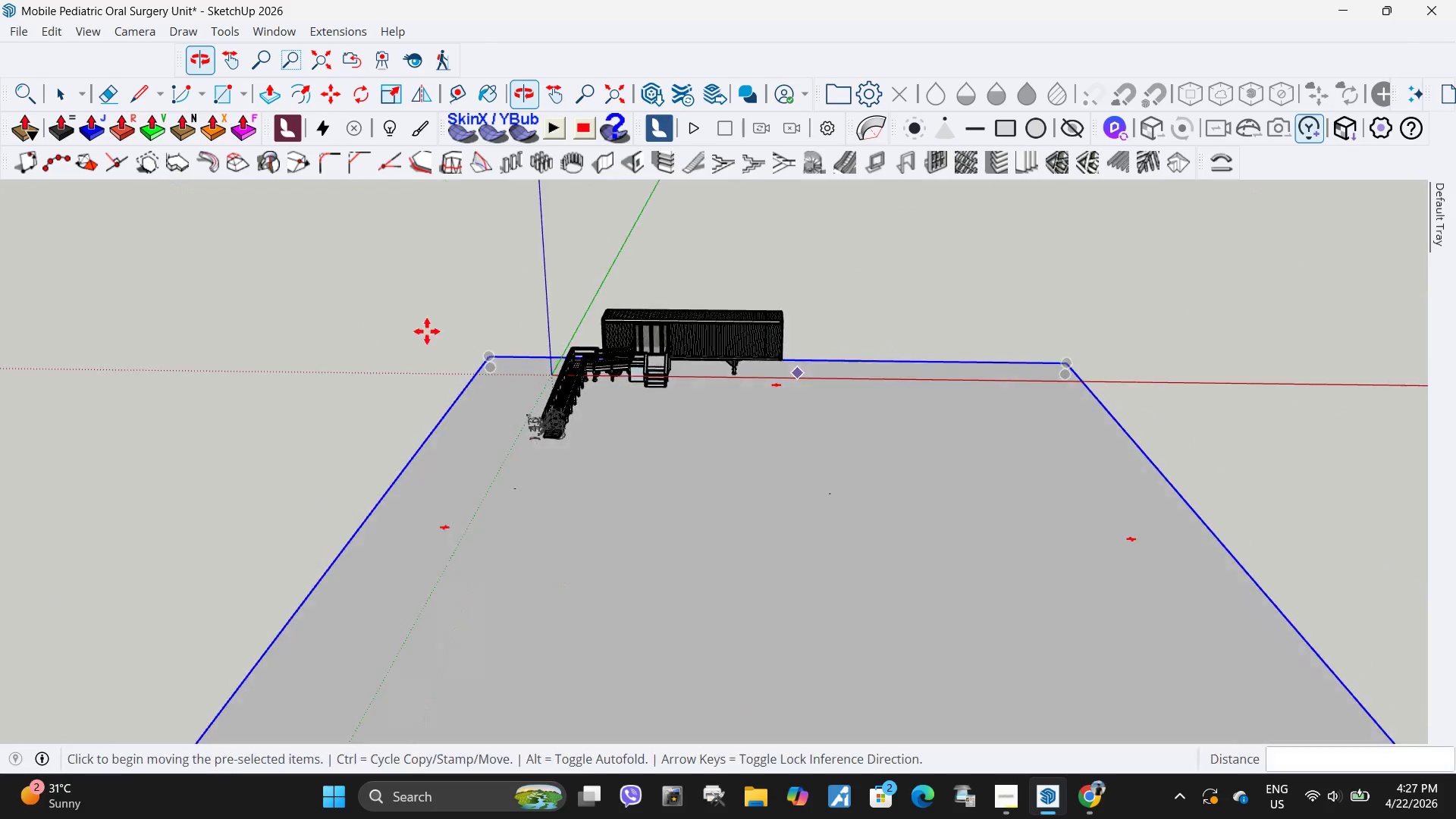 
scroll: coordinate [543, 493], scroll_direction: up, amount: 20.0
 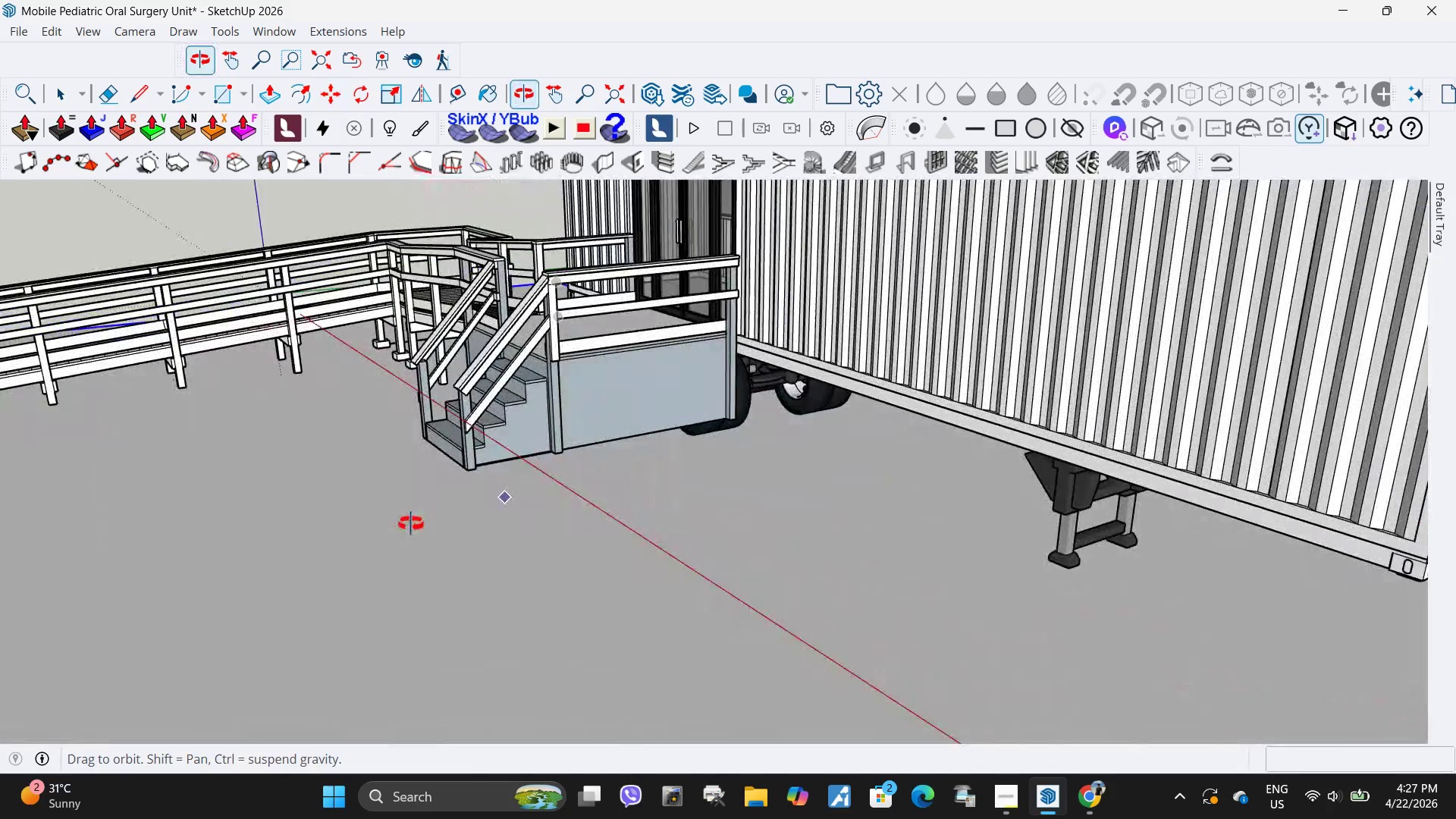 
key(Space)
 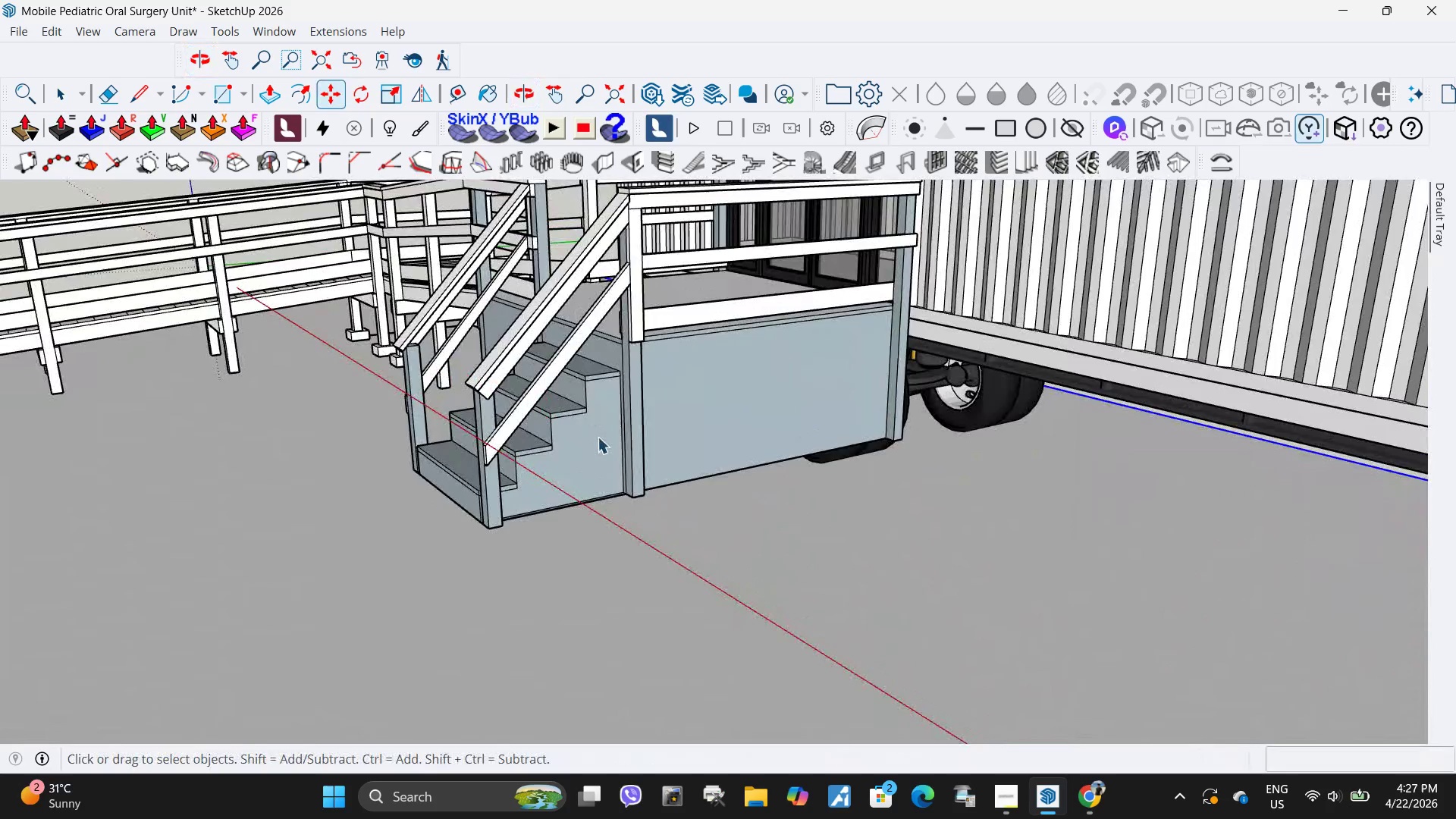 
left_click([598, 439])
 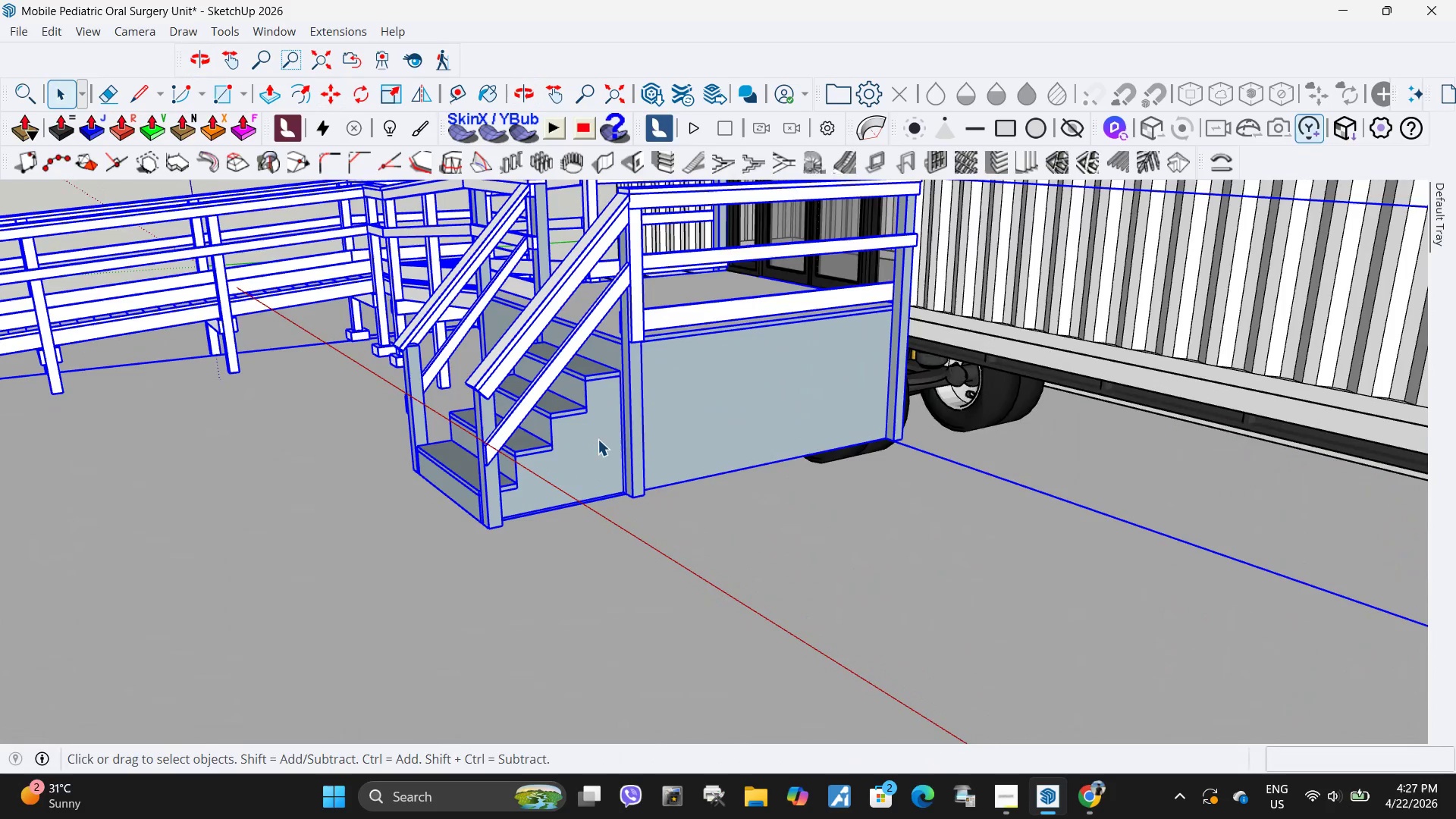 
scroll: coordinate [443, 378], scroll_direction: up, amount: 4.0
 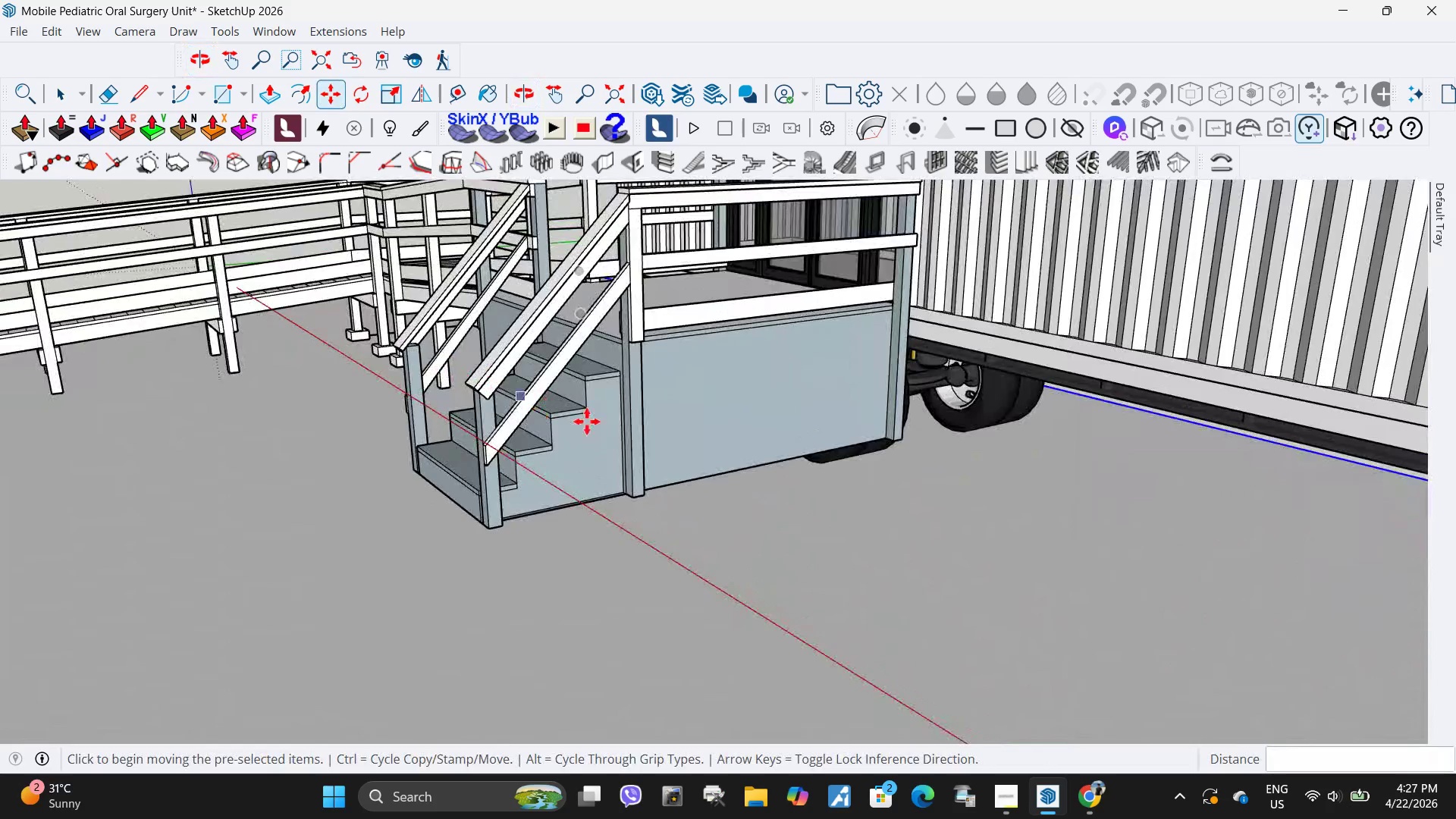 
double_click([598, 439])
 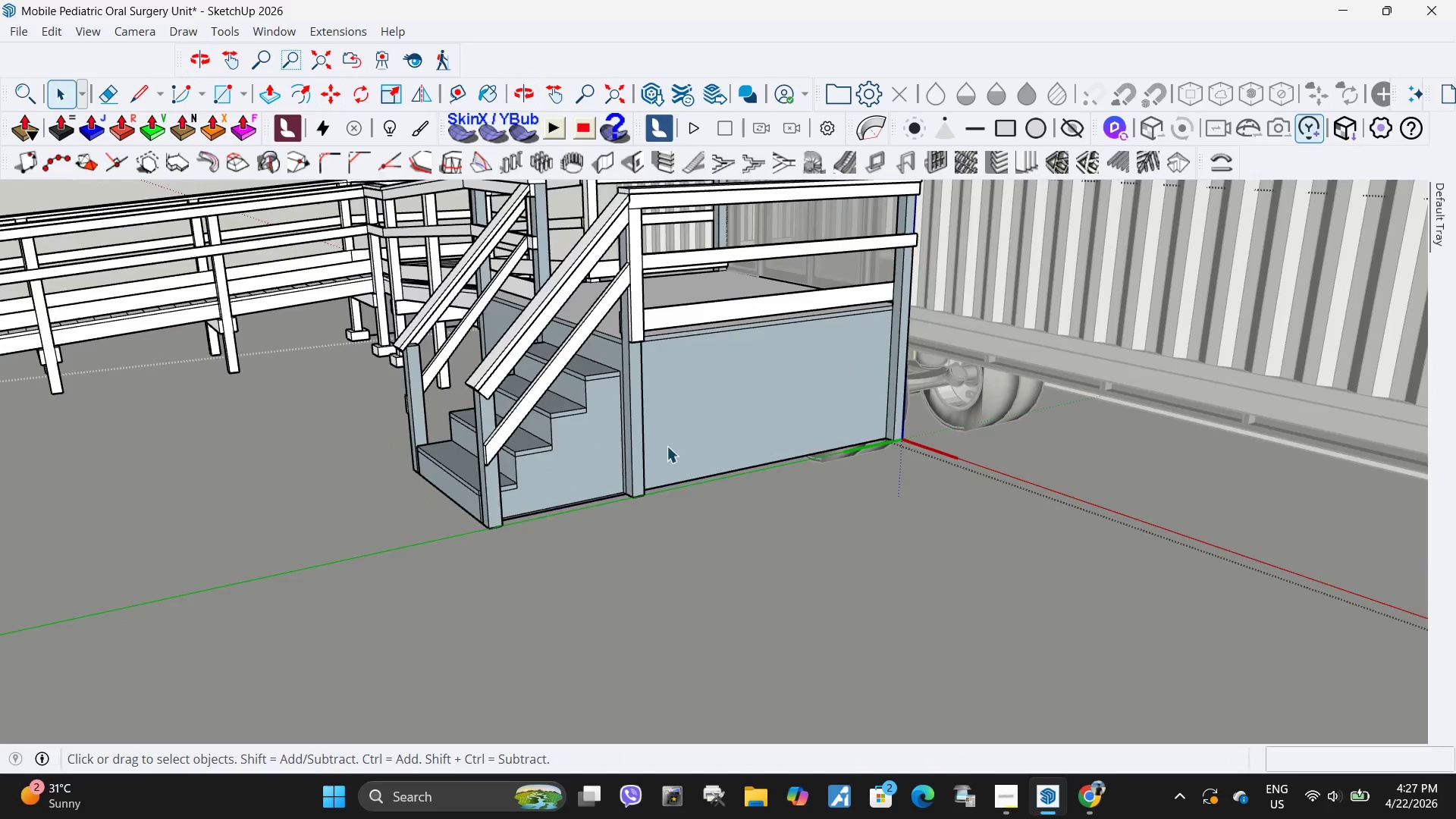 
scroll: coordinate [675, 462], scroll_direction: down, amount: 5.0
 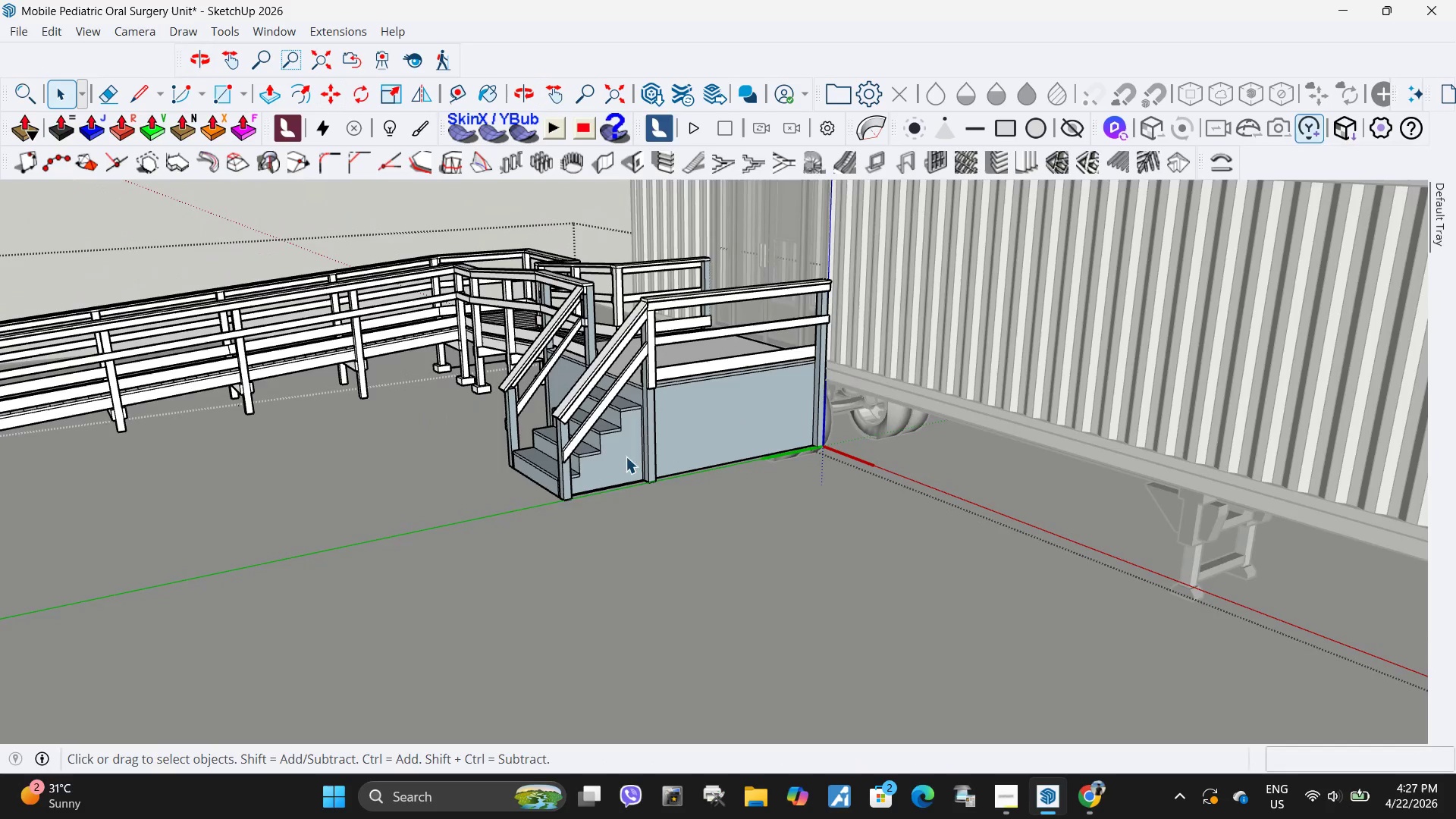 
left_click([617, 448])
 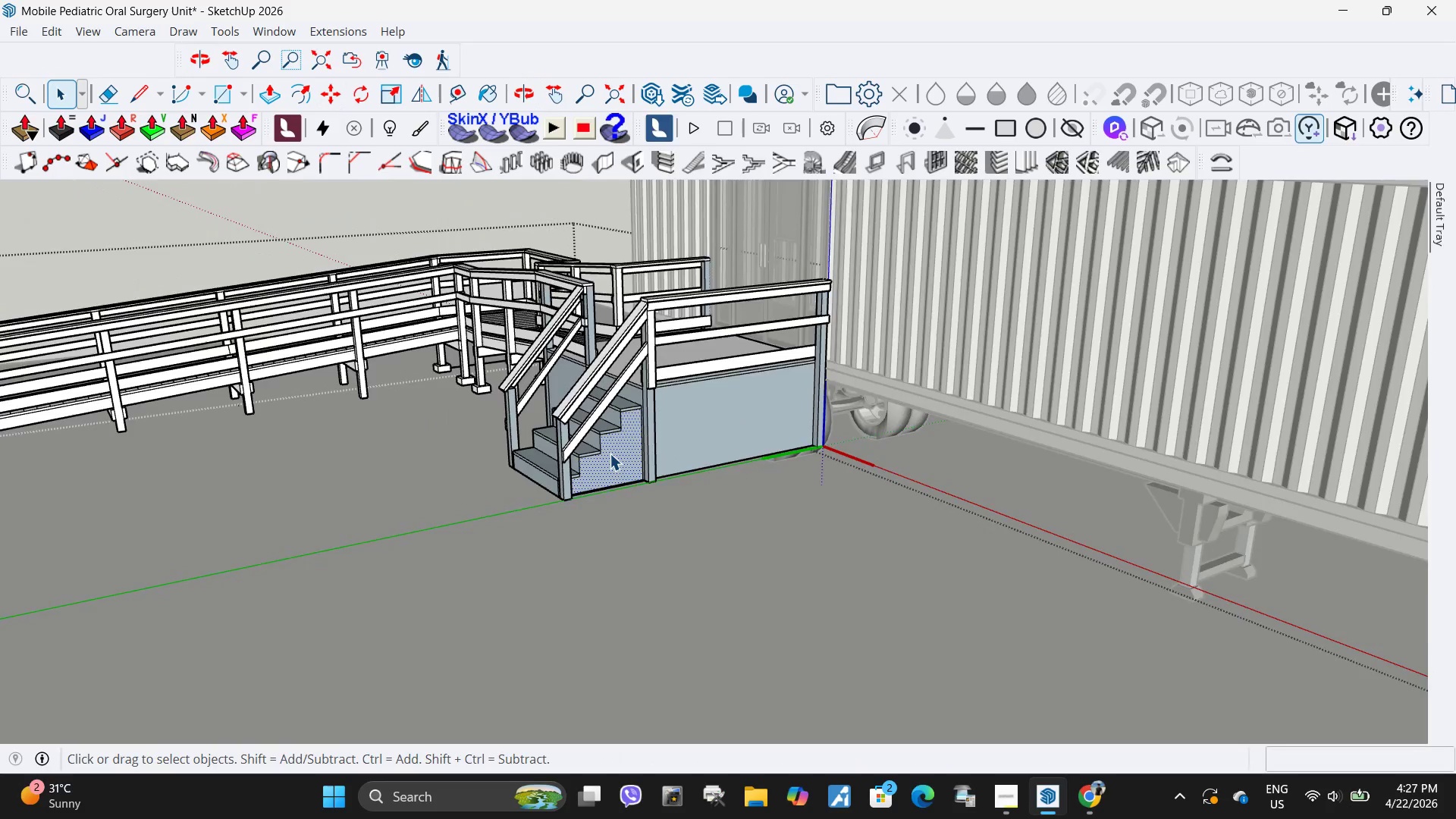 
scroll: coordinate [635, 502], scroll_direction: down, amount: 6.0
 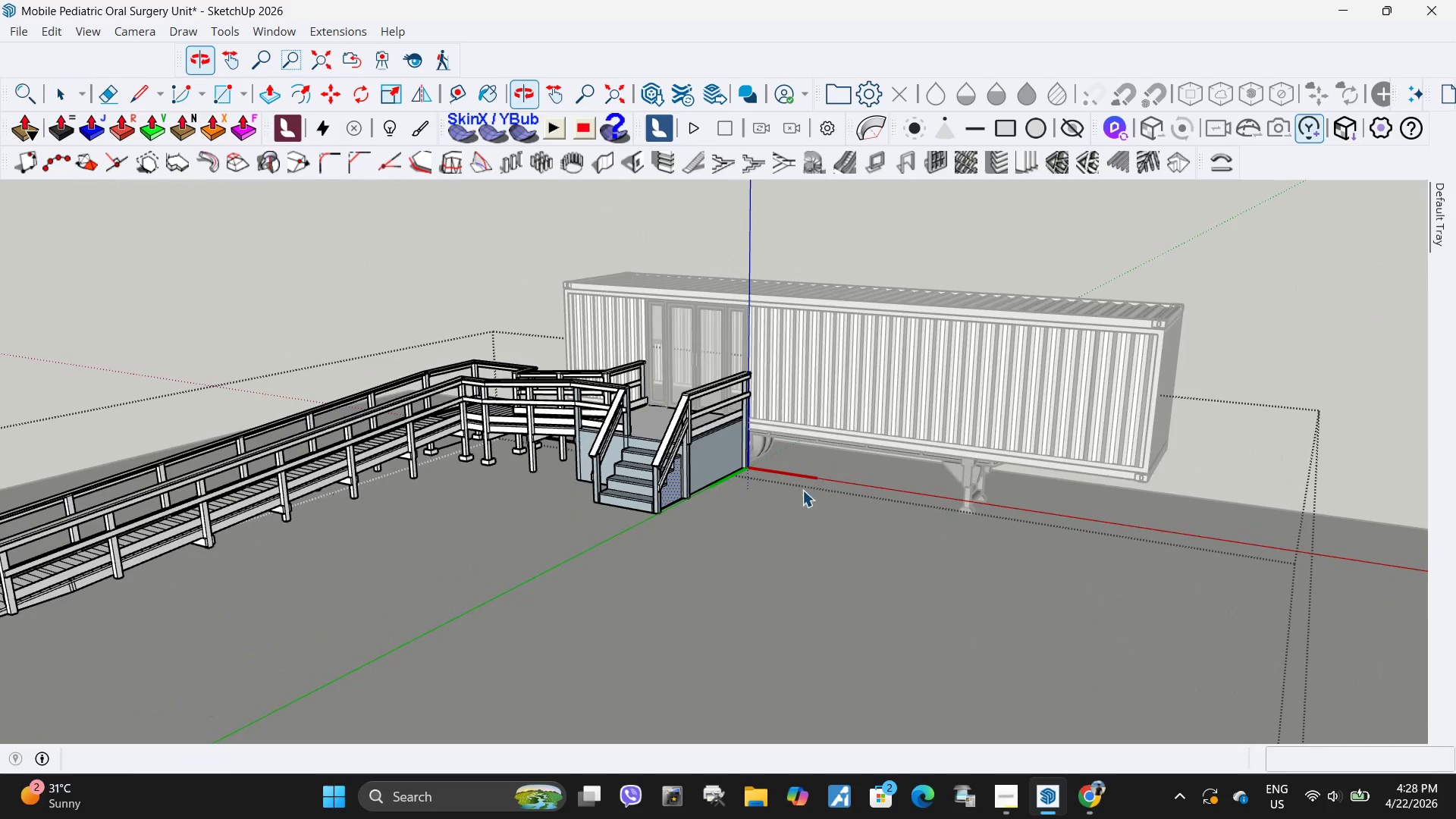 
key(Escape)
 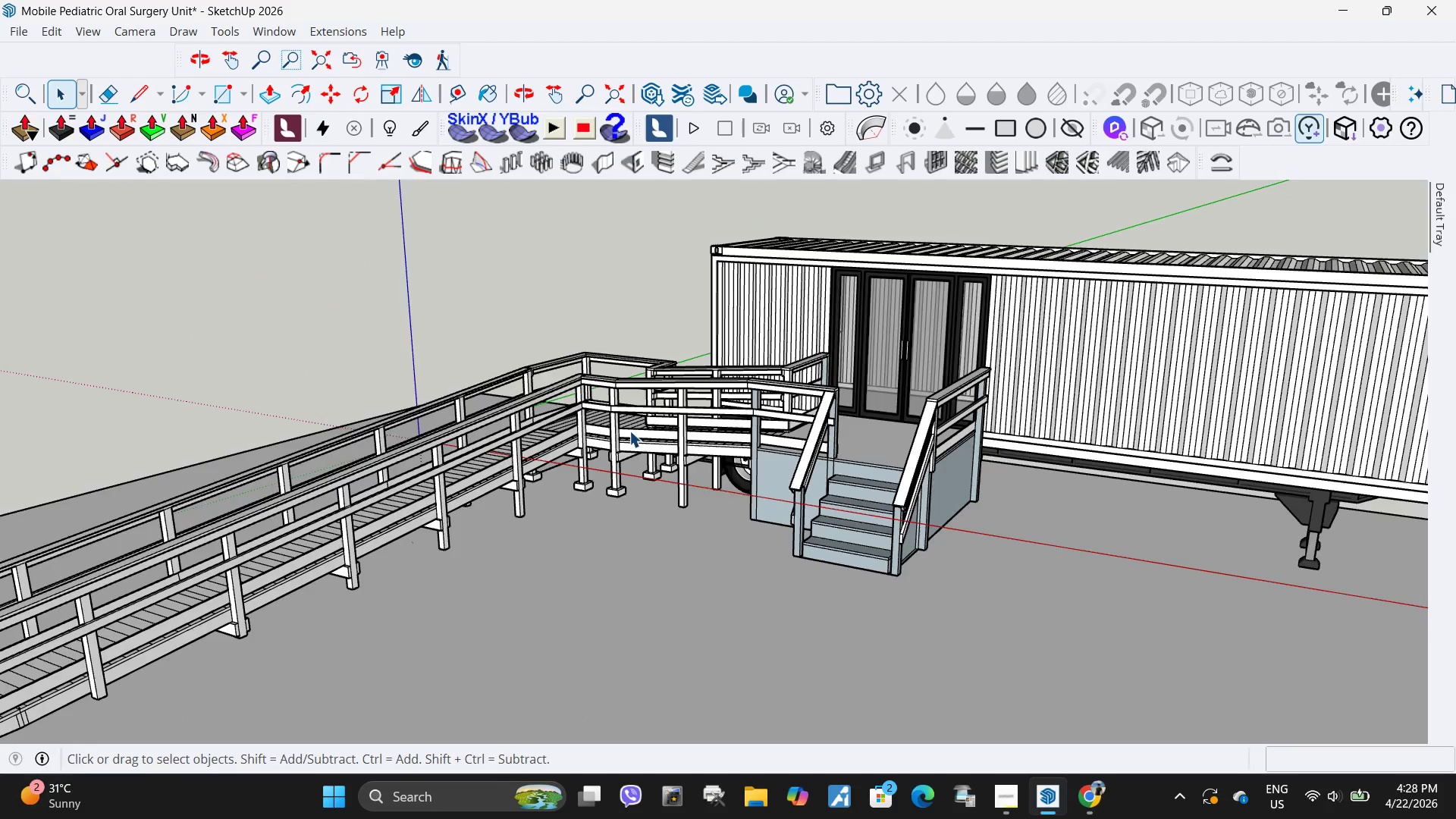 
scroll: coordinate [539, 435], scroll_direction: up, amount: 3.0
 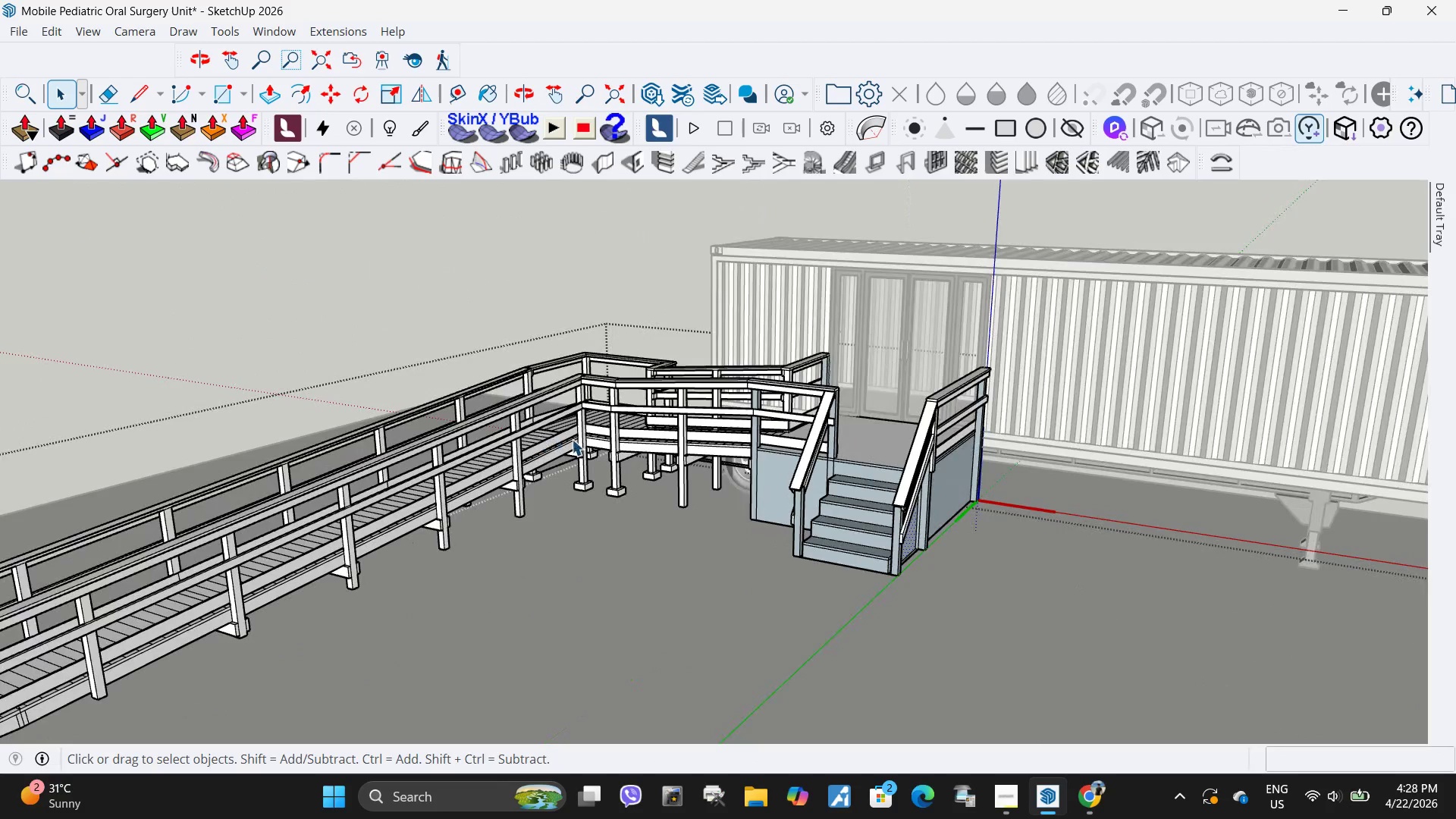 
left_click([704, 483])
 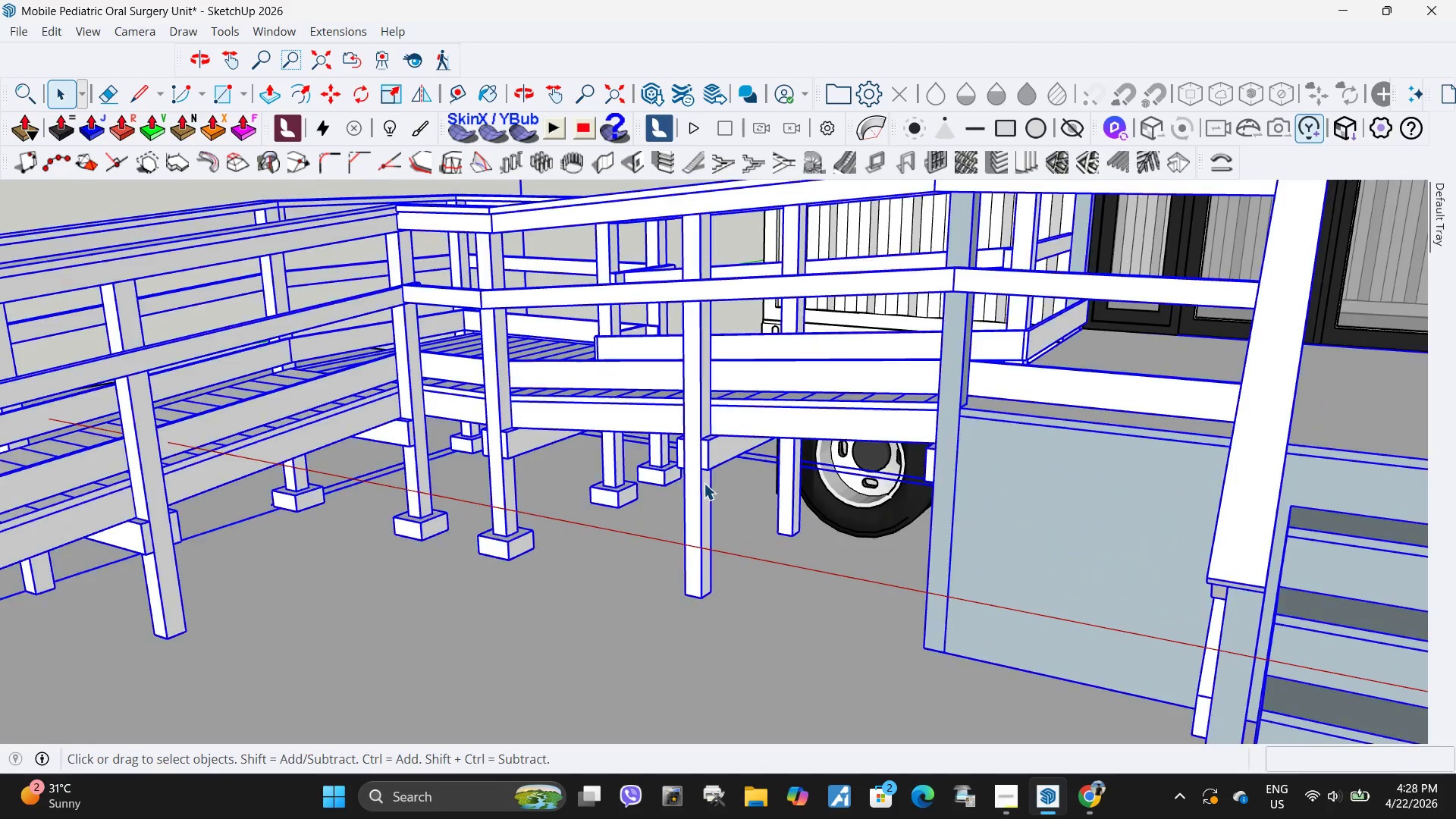 
scroll: coordinate [724, 467], scroll_direction: up, amount: 9.0
 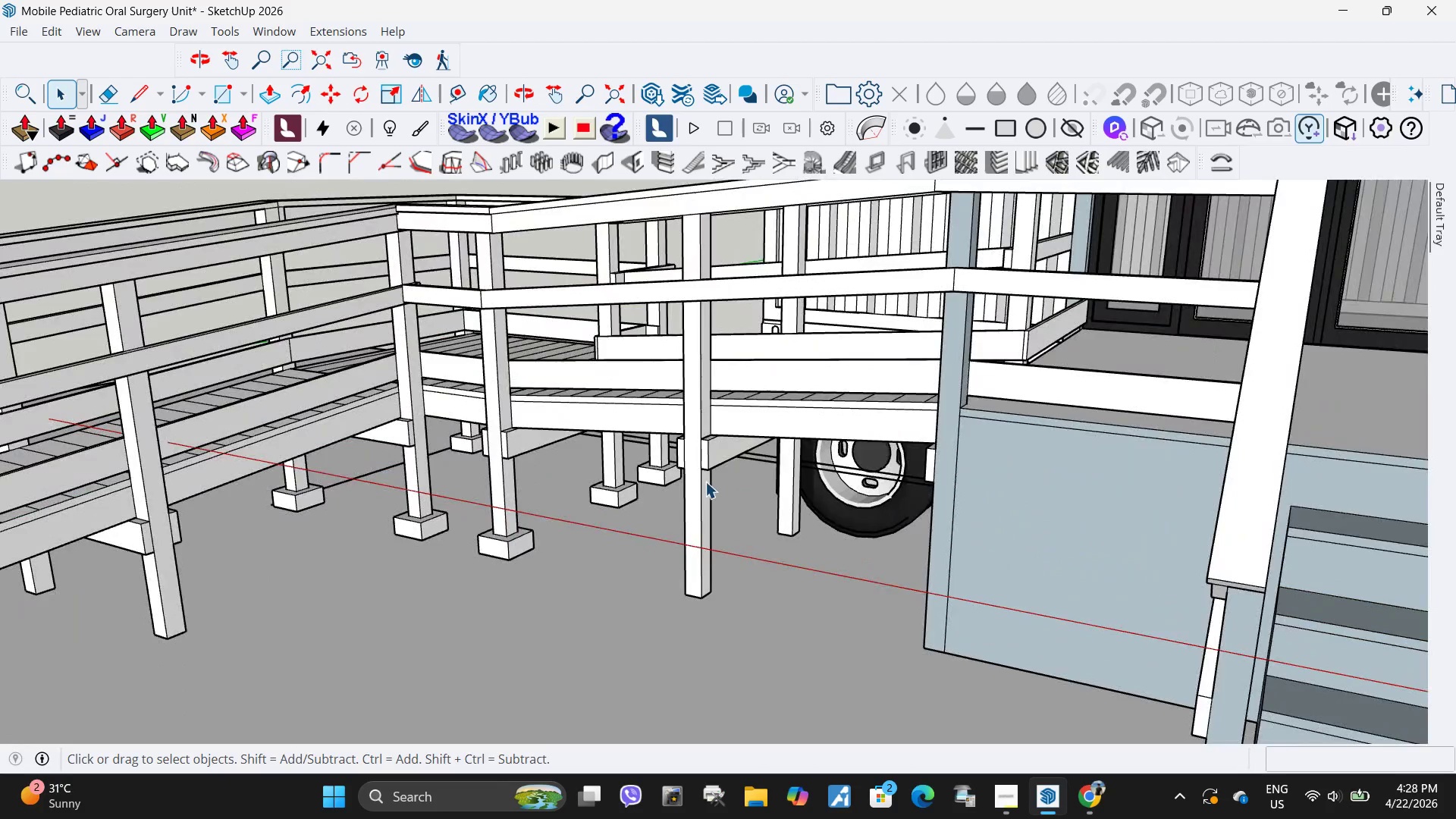 
double_click([704, 483])
 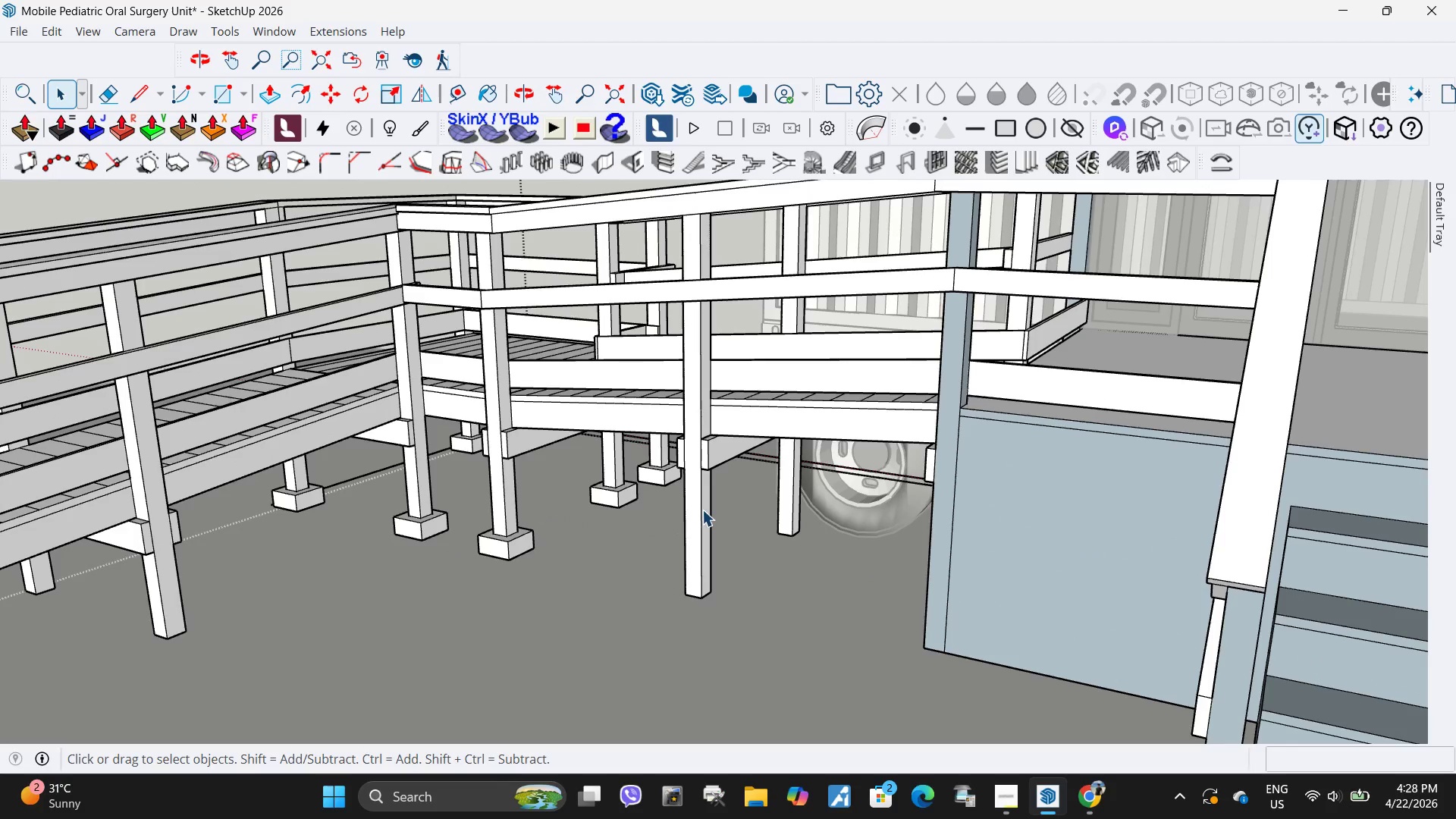 
left_click([701, 511])
 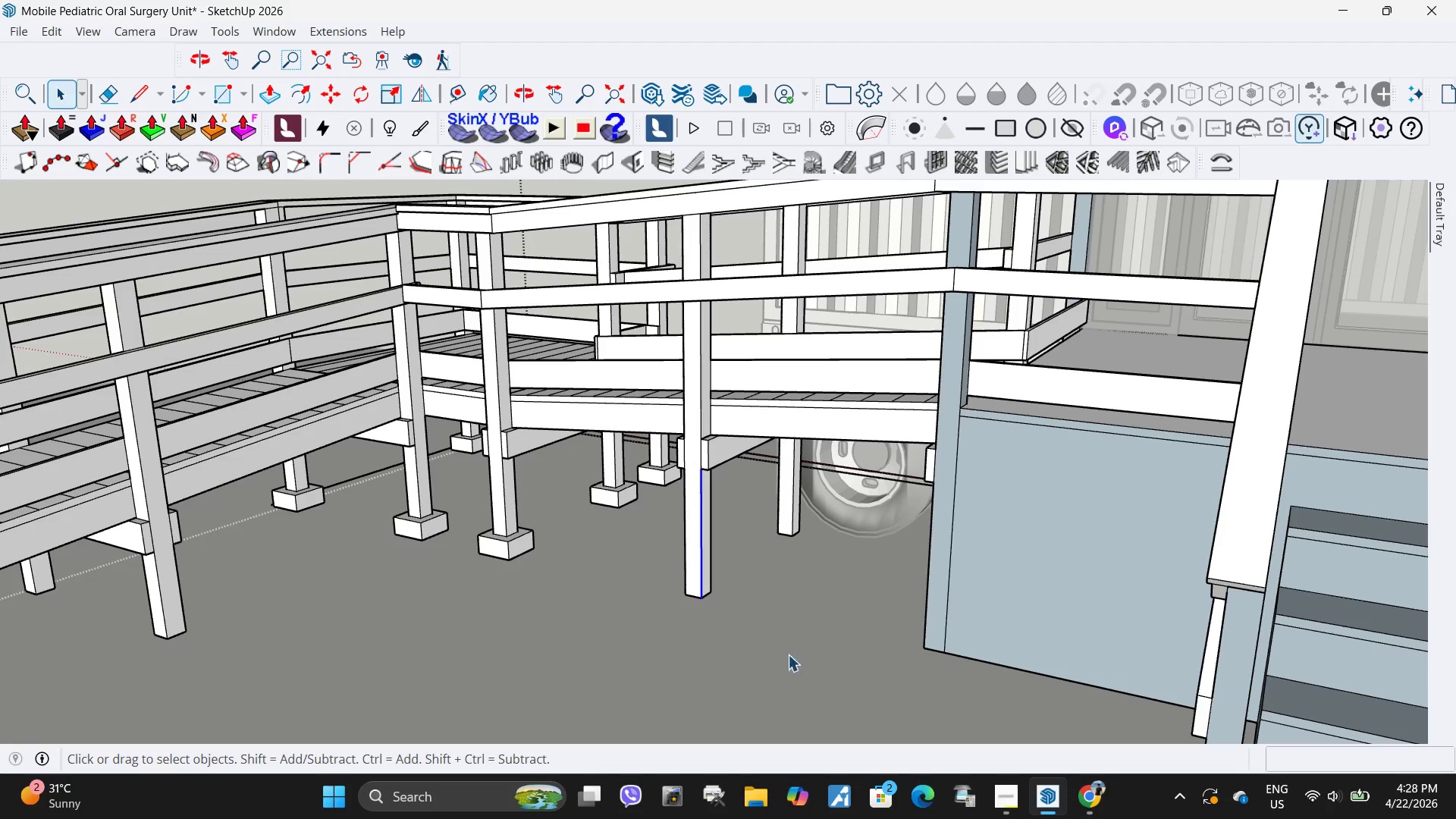 
scroll: coordinate [717, 558], scroll_direction: up, amount: 5.0
 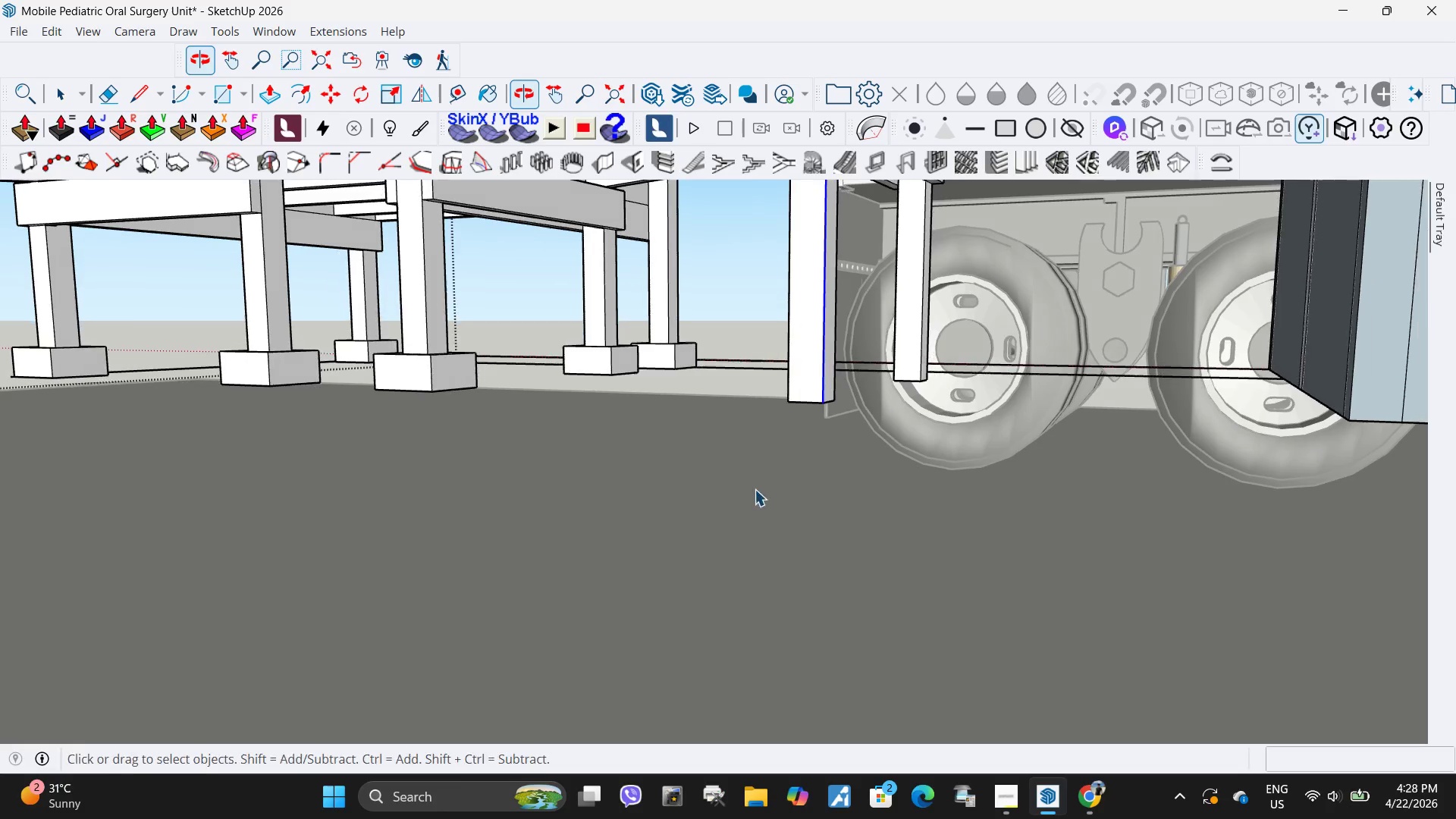 
scroll: coordinate [862, 403], scroll_direction: down, amount: 2.0
 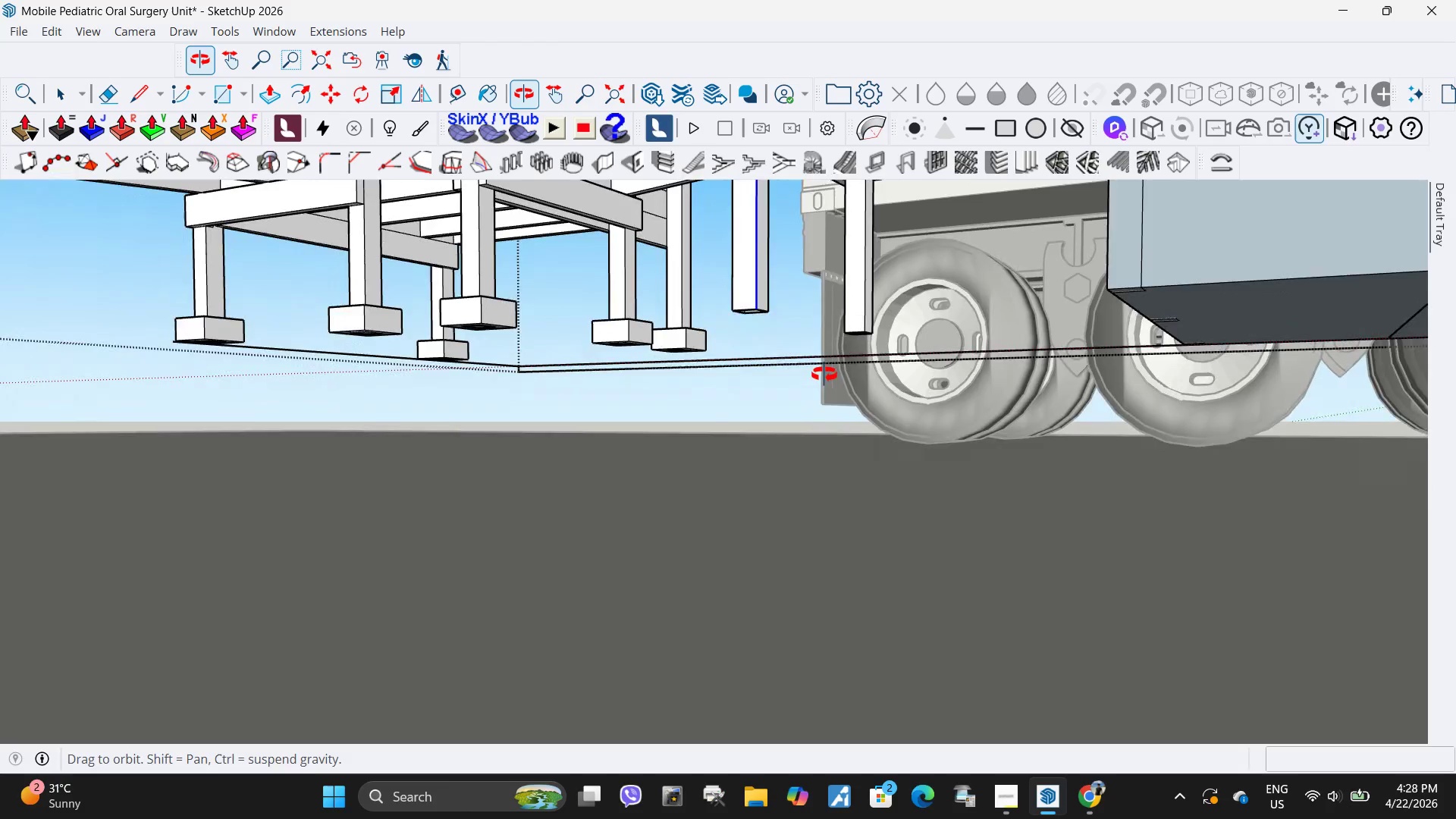 
scroll: coordinate [848, 324], scroll_direction: up, amount: 6.0
 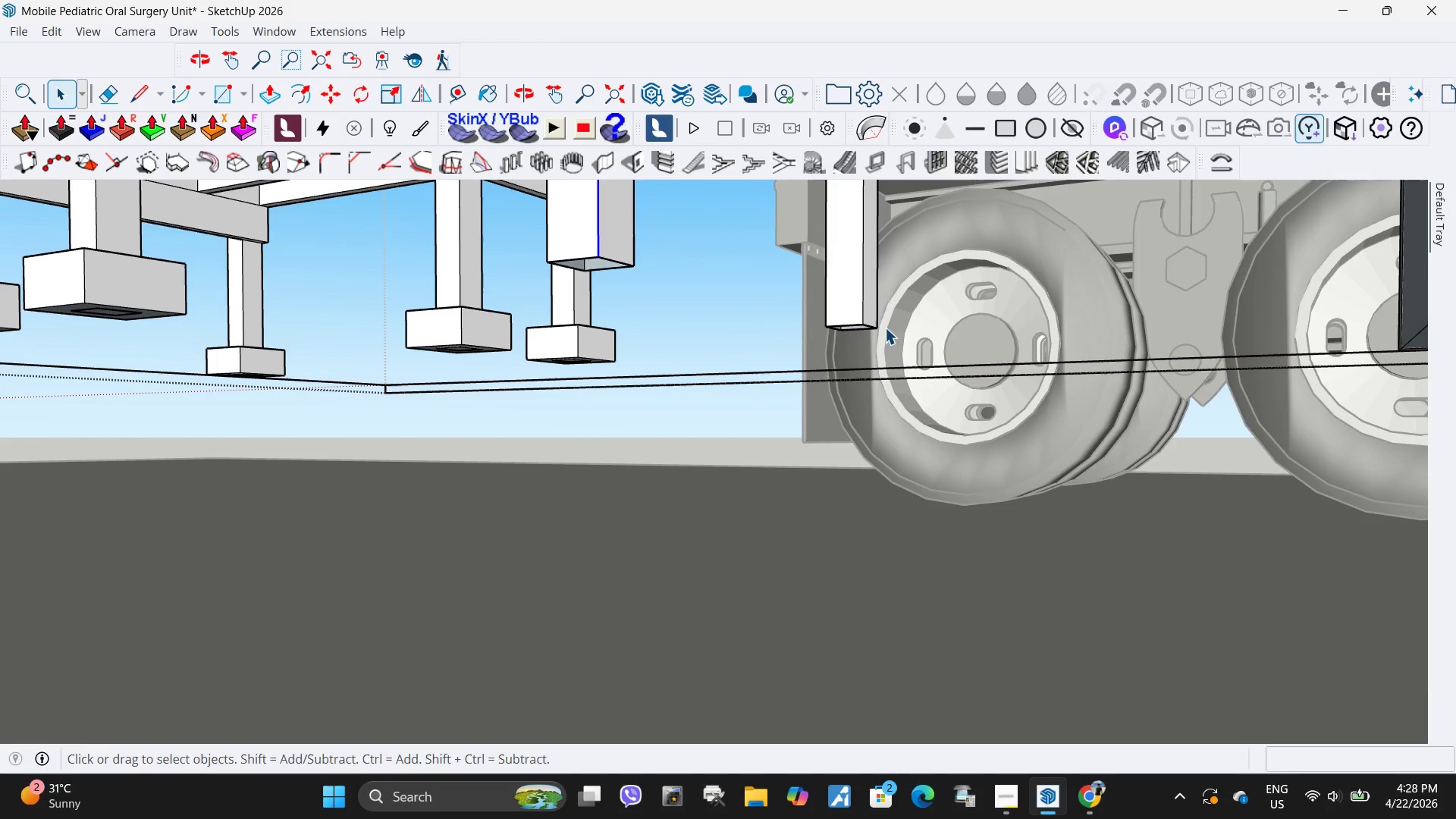 
key(L)
 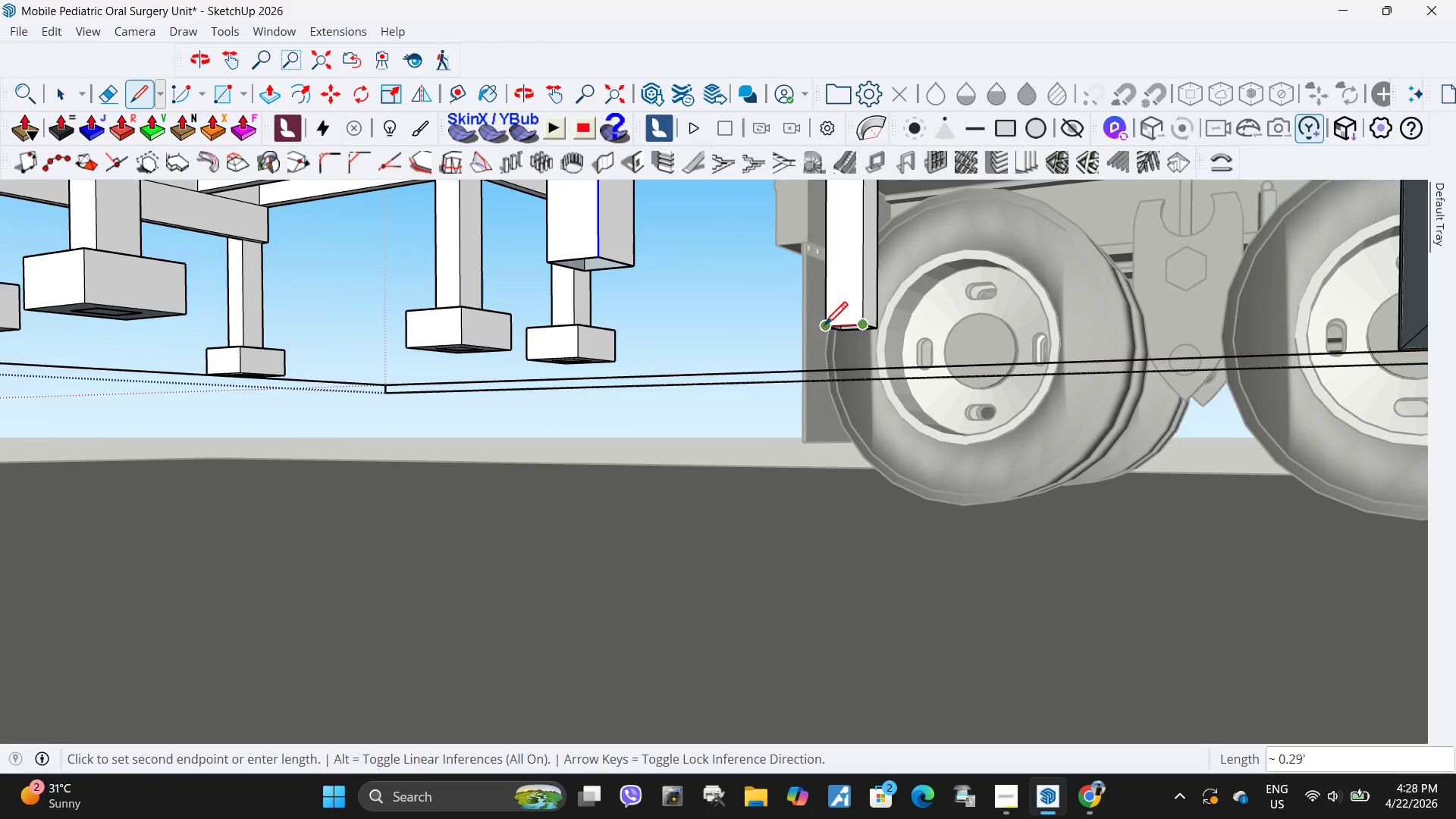 
left_click([824, 328])
 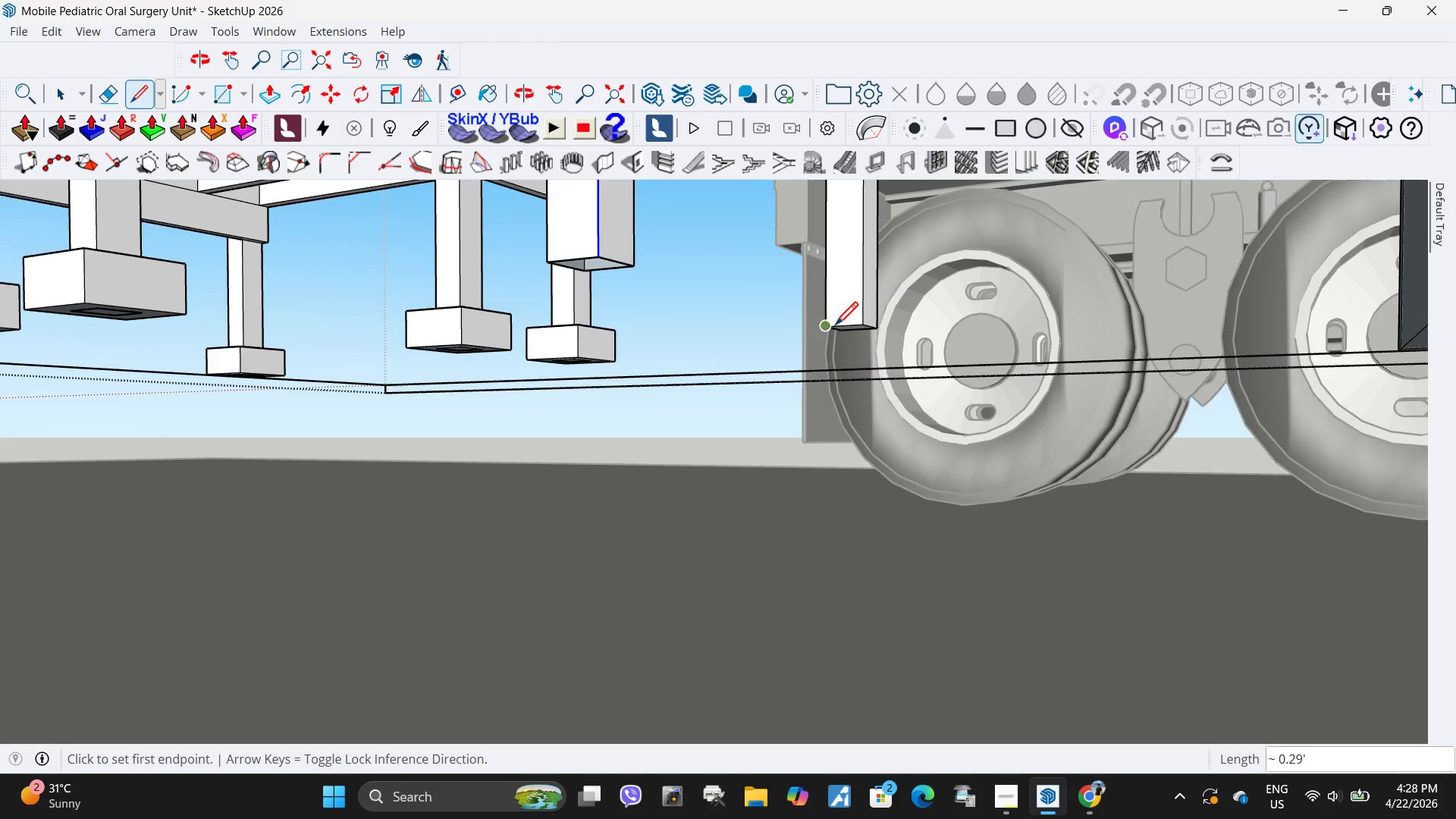 
key(Space)
 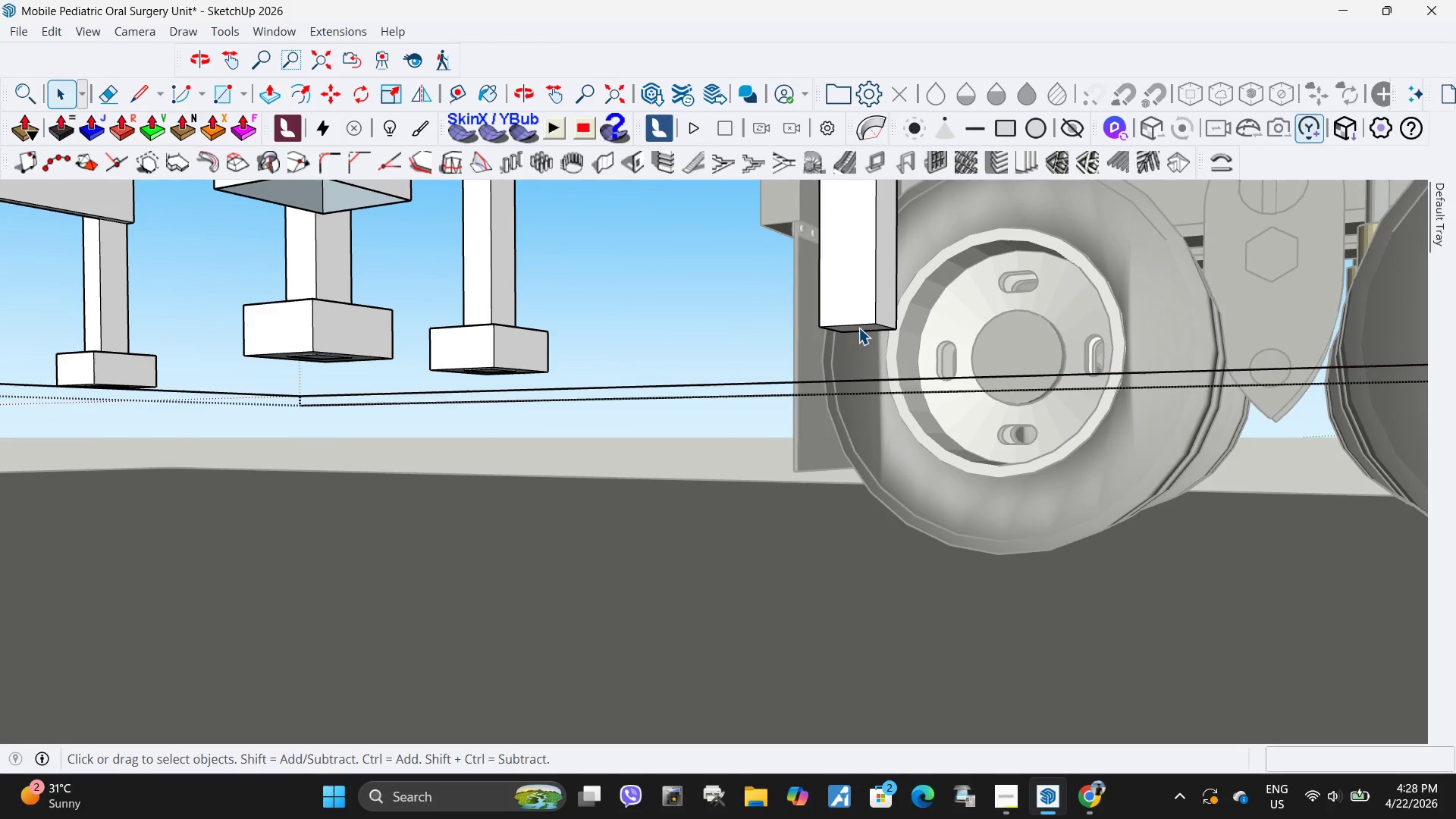 
scroll: coordinate [843, 325], scroll_direction: up, amount: 4.0
 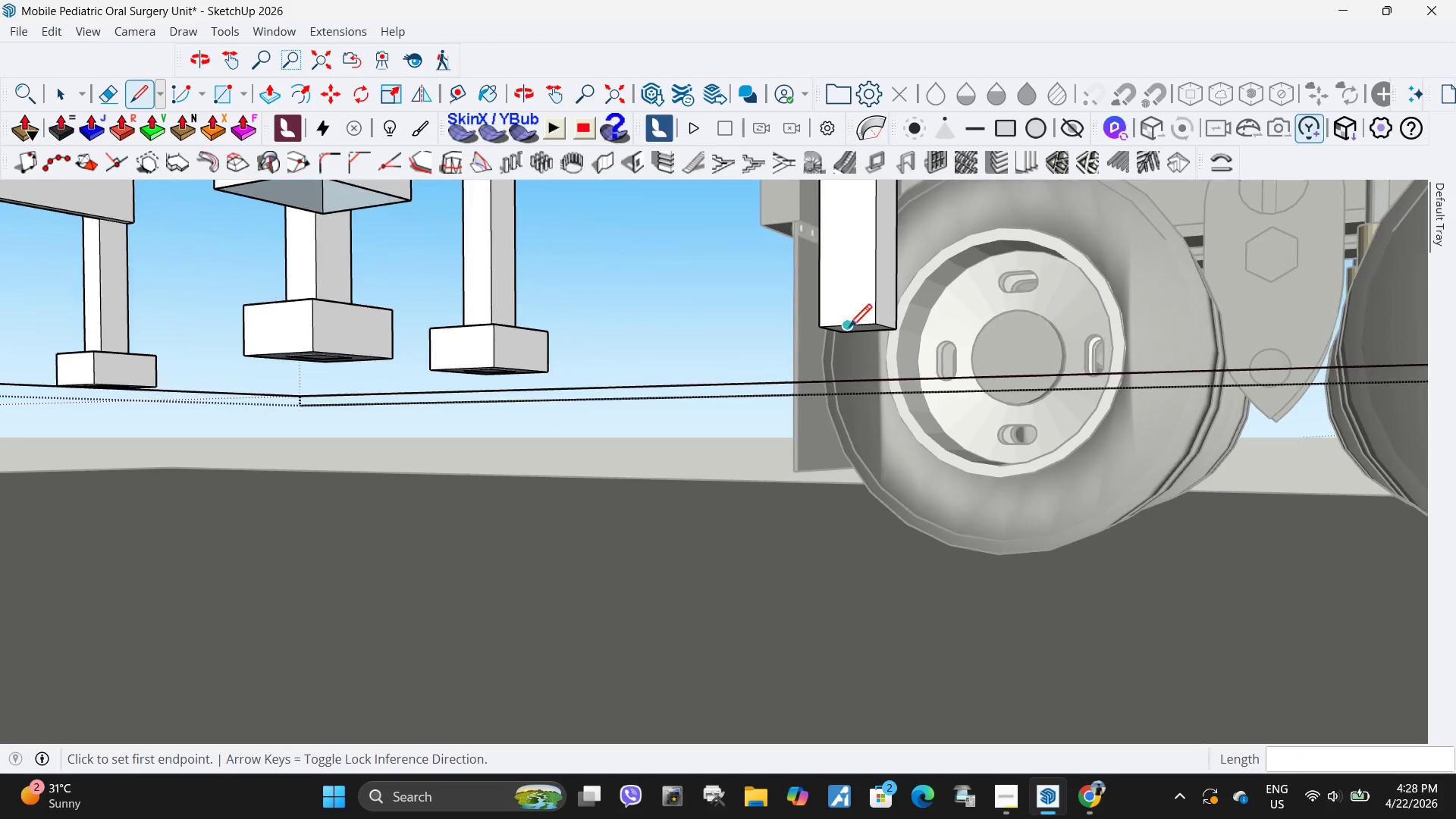 
left_click([858, 328])
 